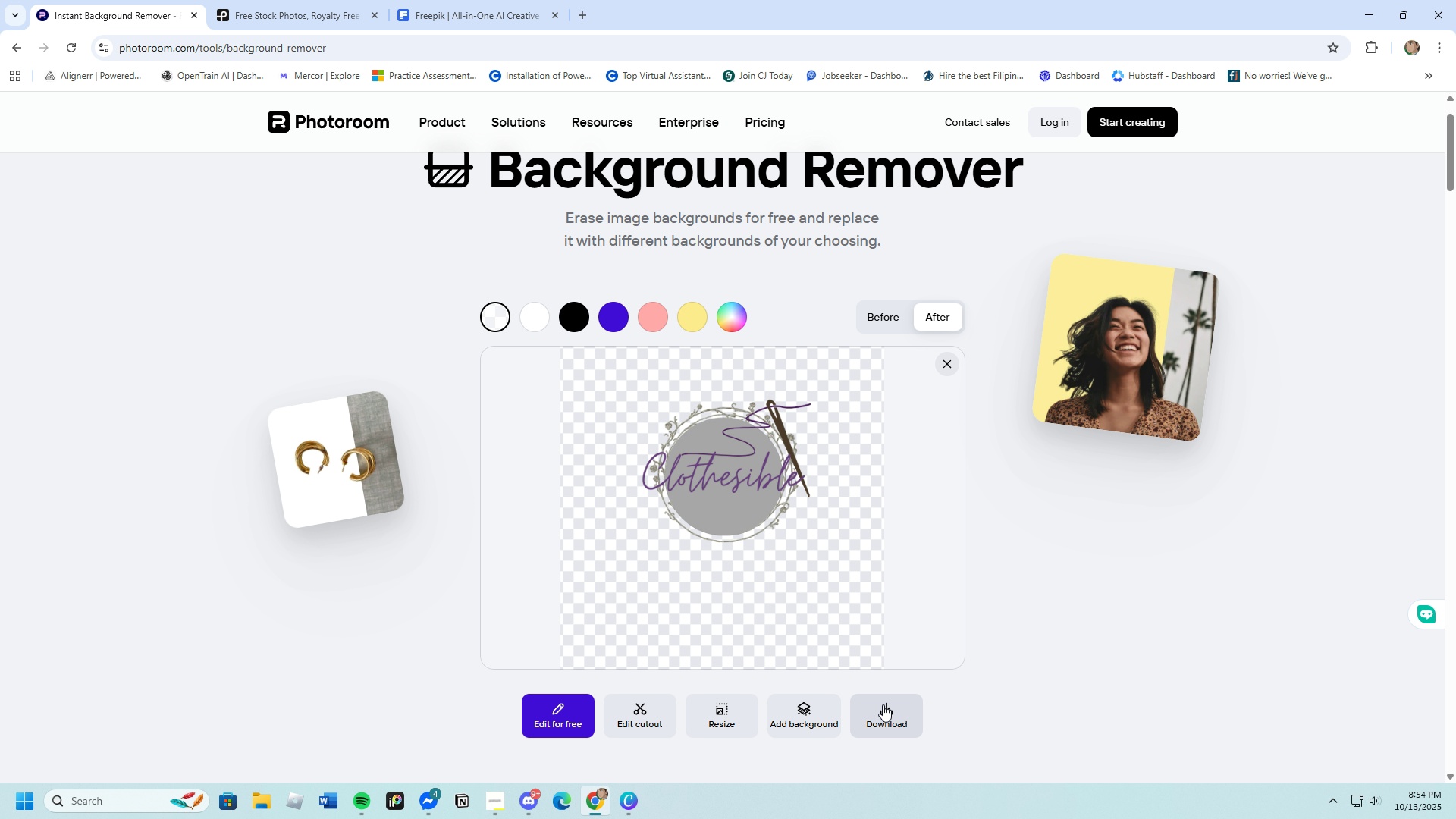 
left_click([884, 707])
 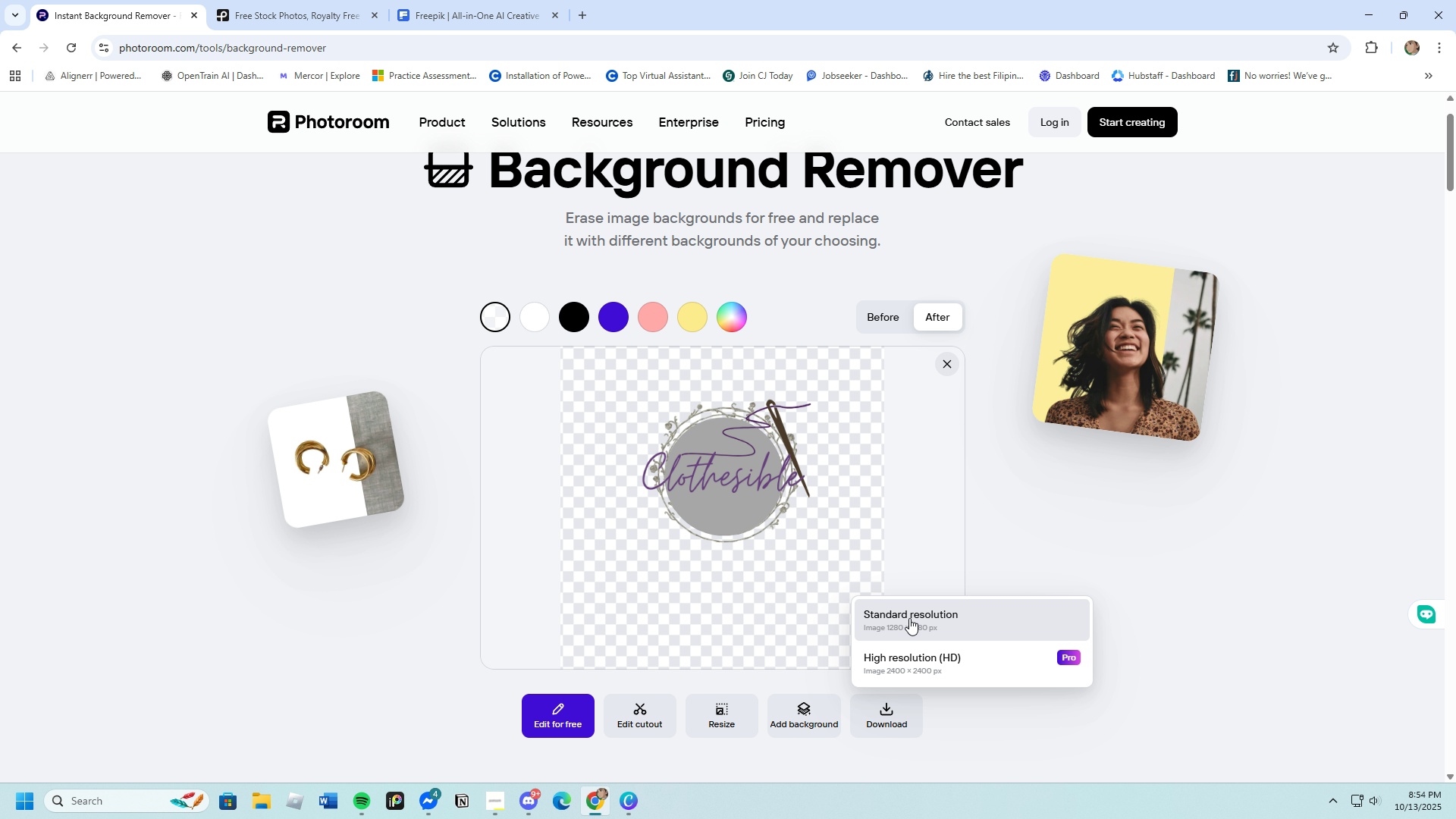 
left_click([908, 618])
 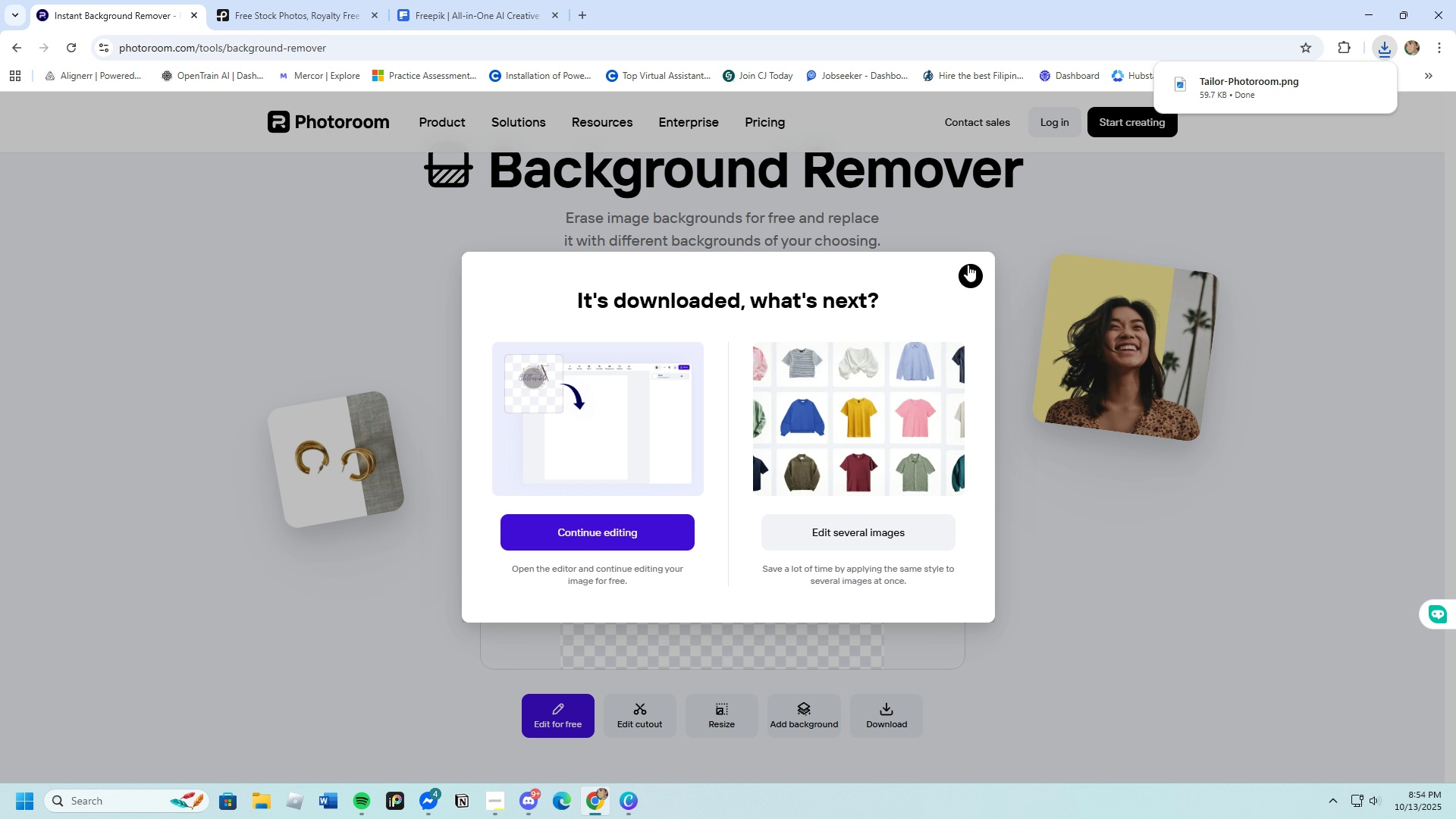 
left_click([971, 274])
 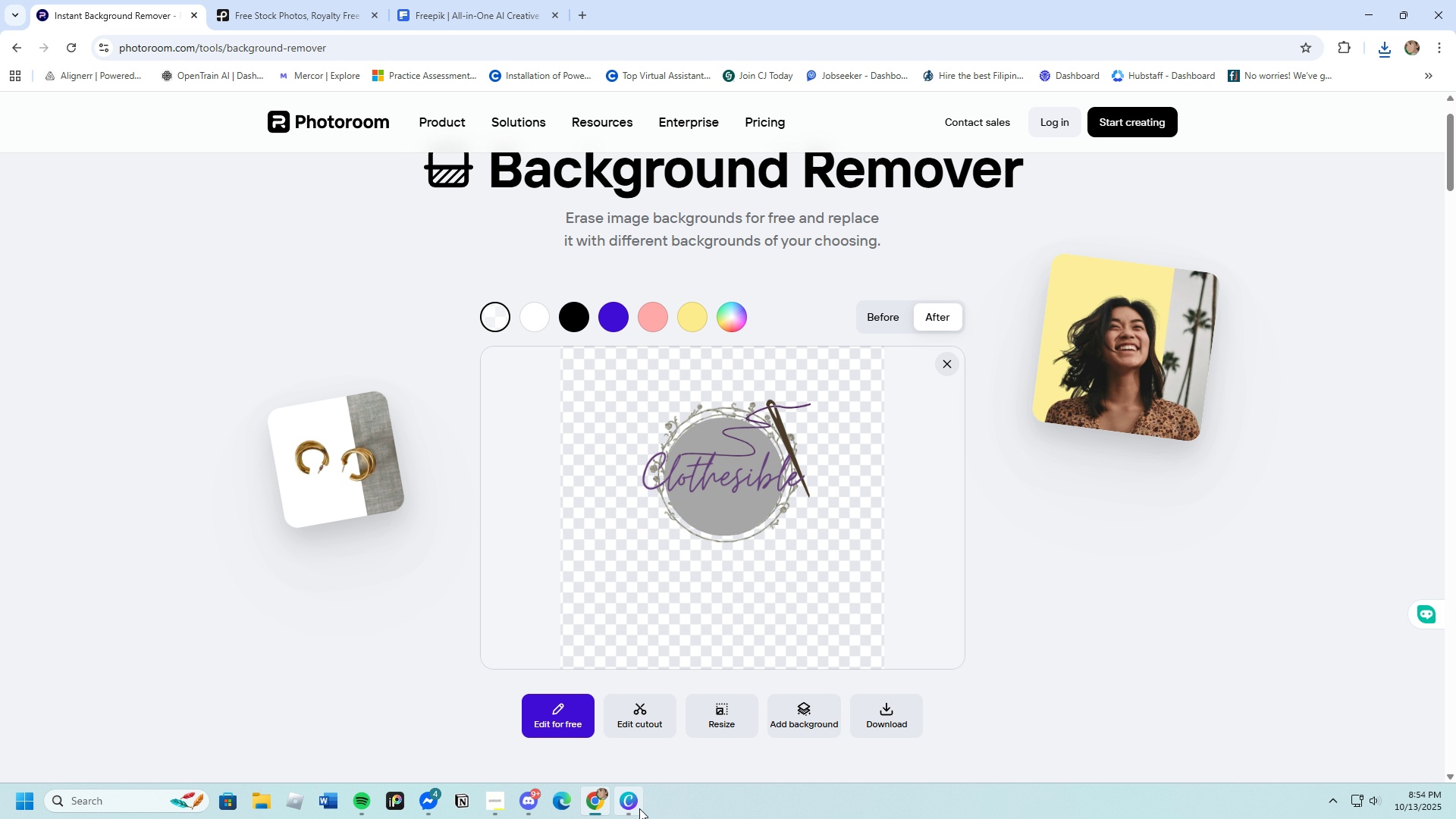 
left_click([639, 804])
 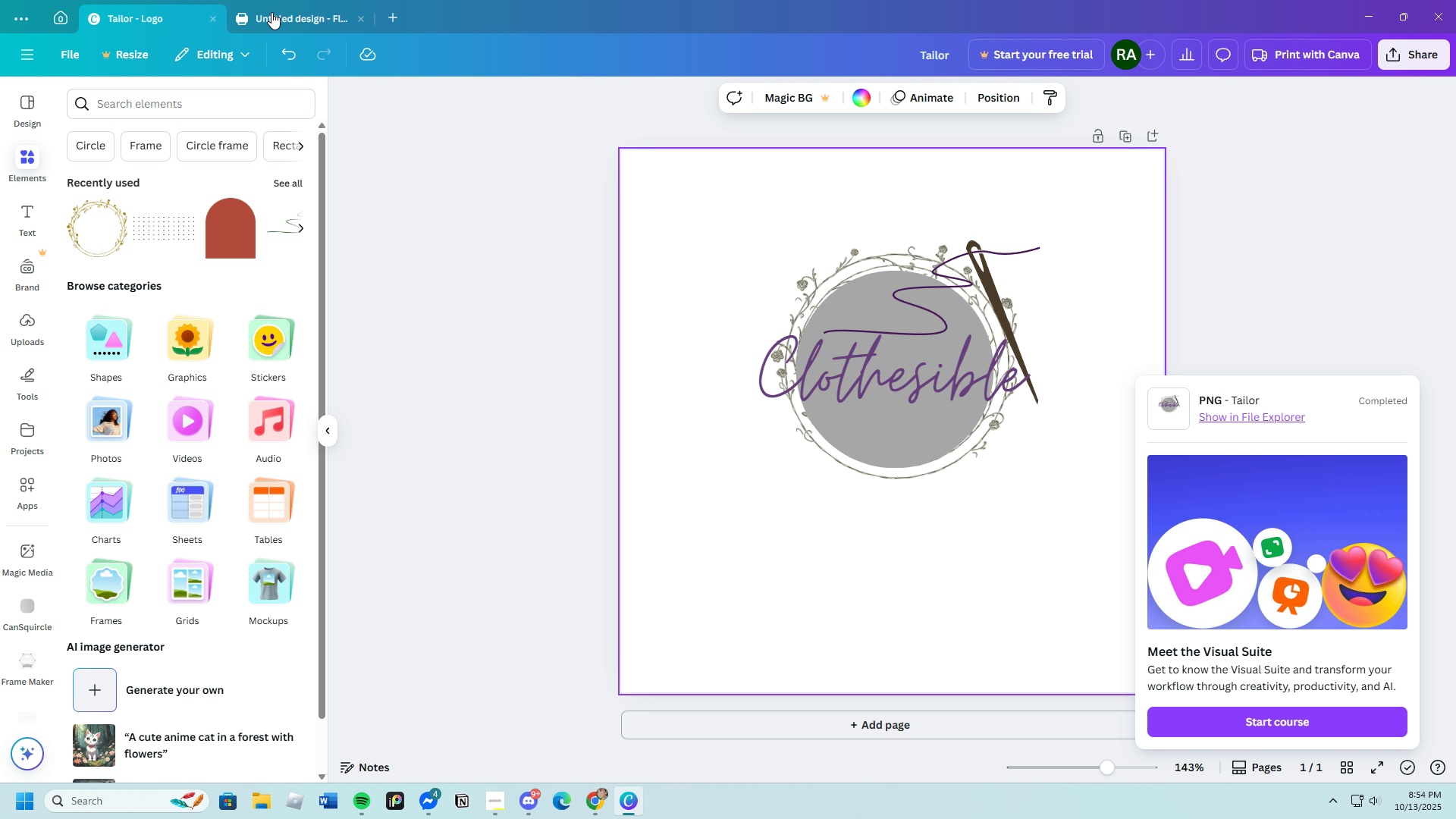 
left_click([276, 19])
 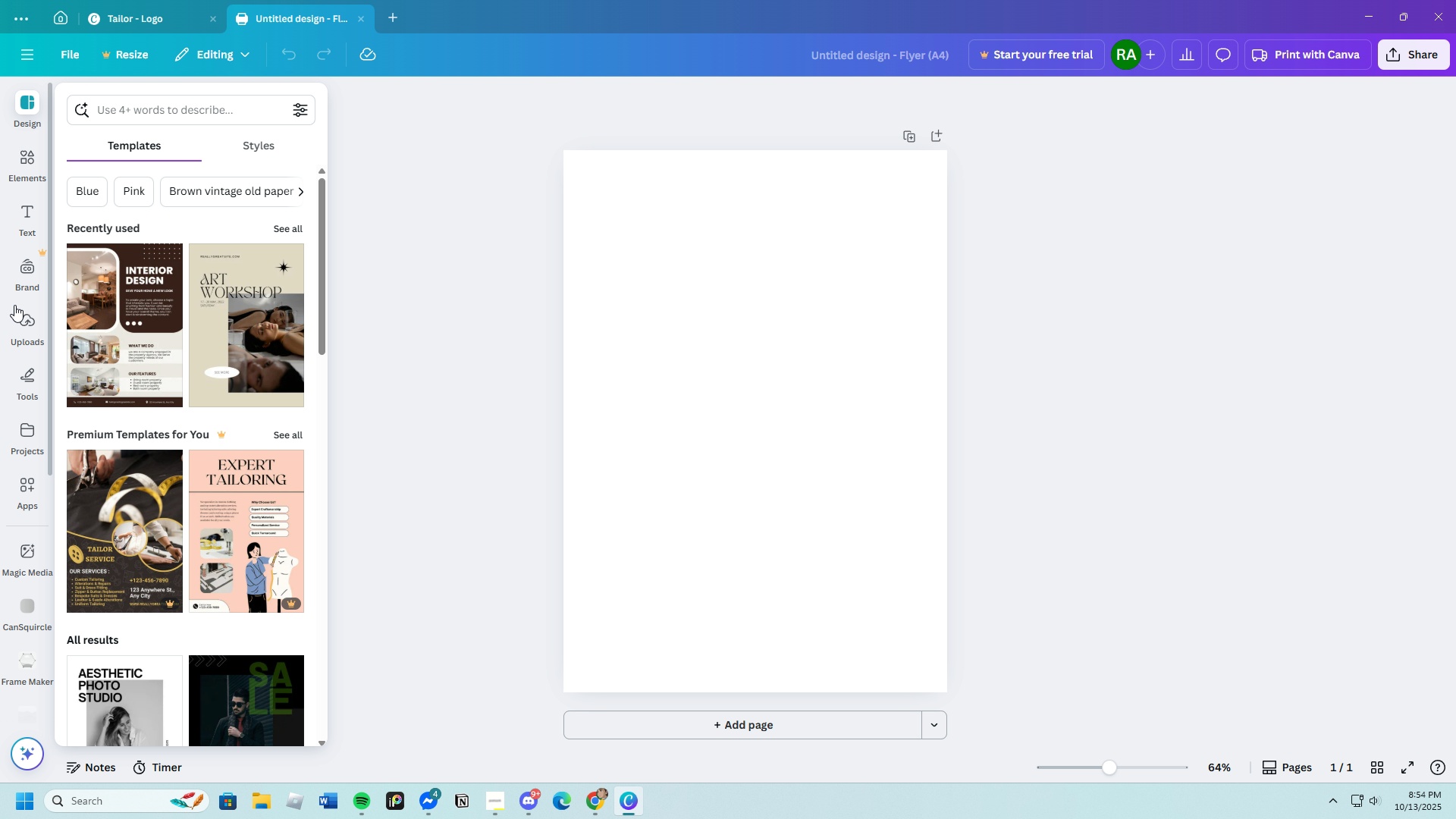 
left_click([26, 331])
 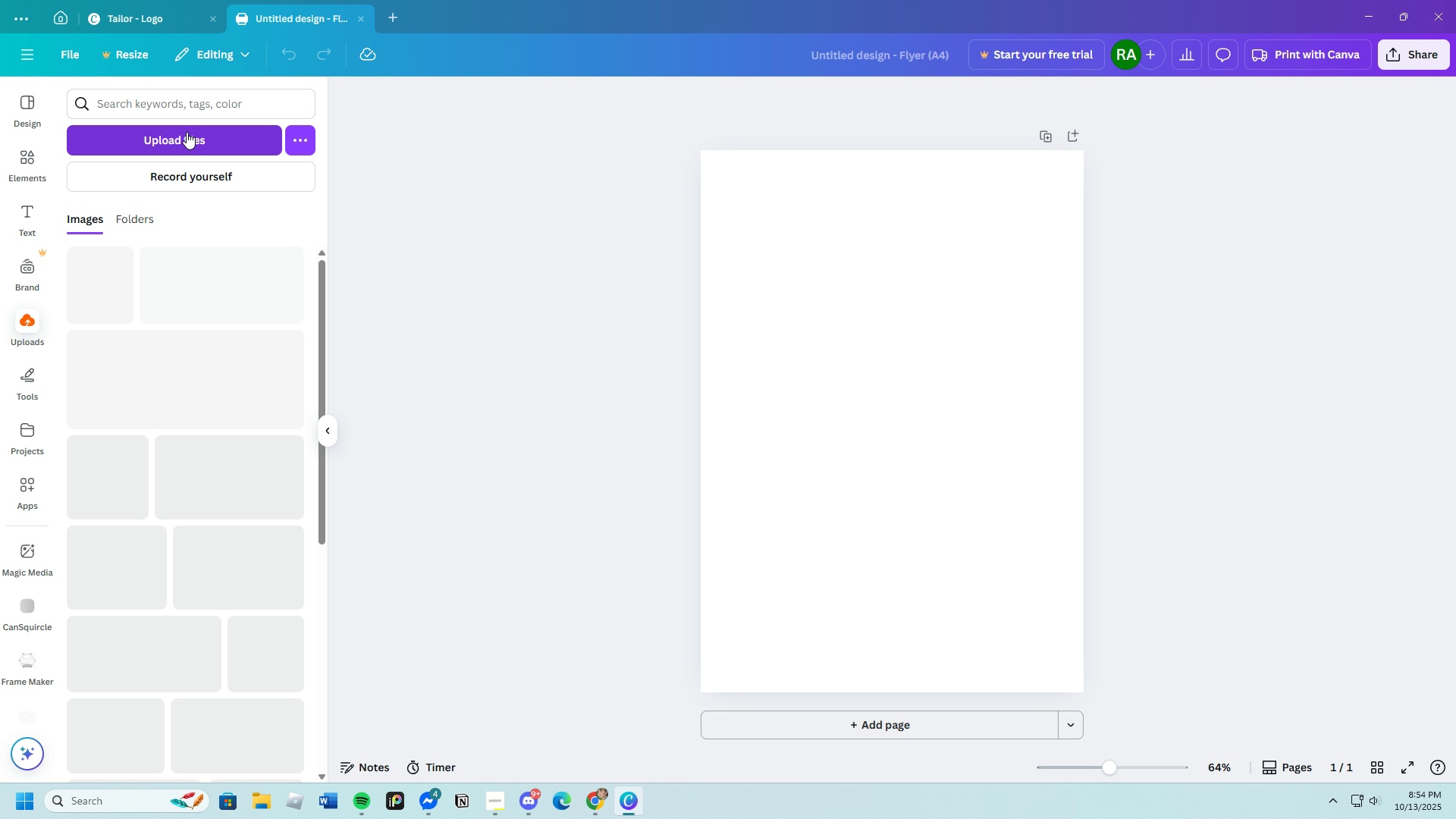 
left_click([187, 132])
 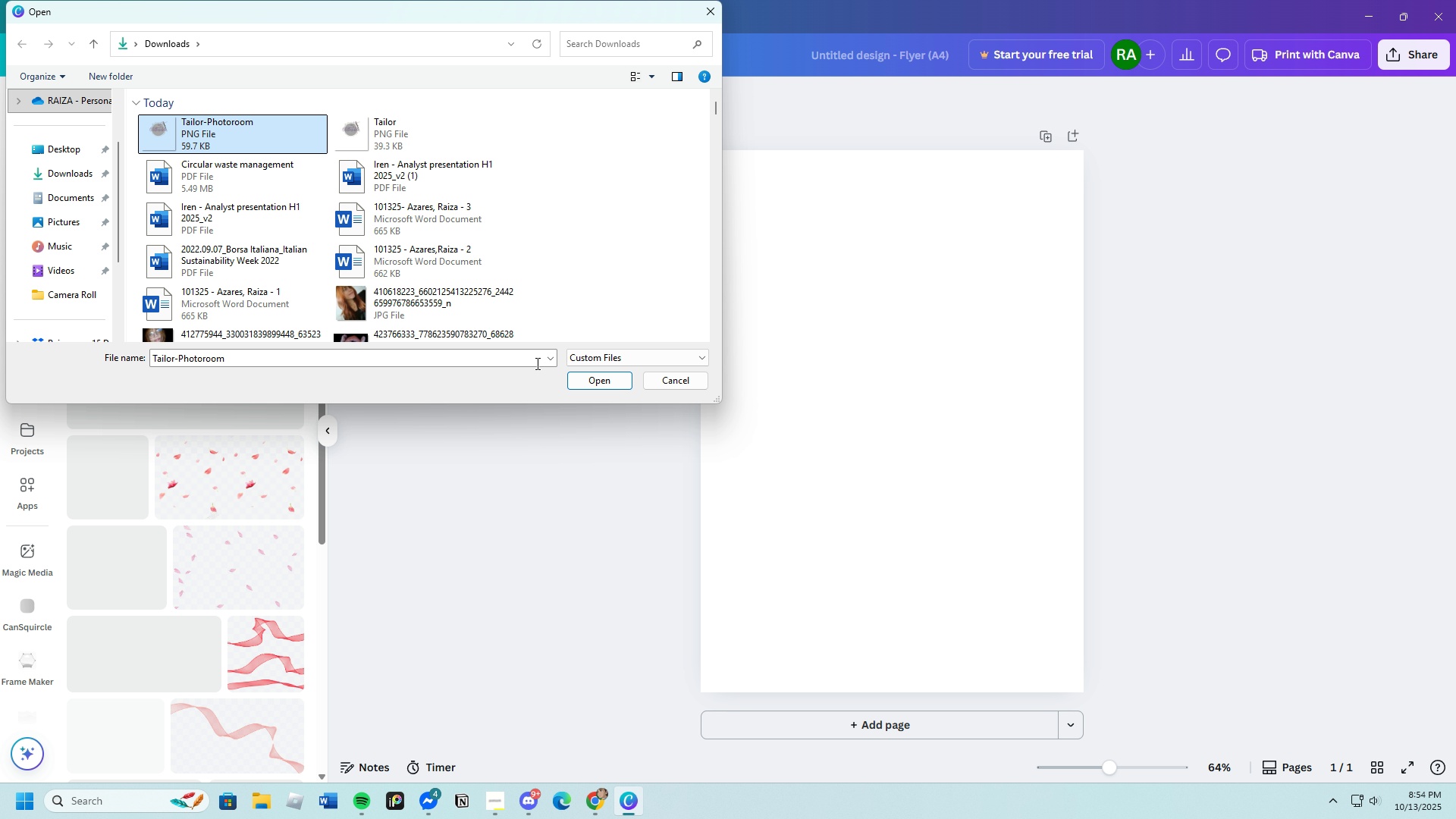 
left_click([588, 382])
 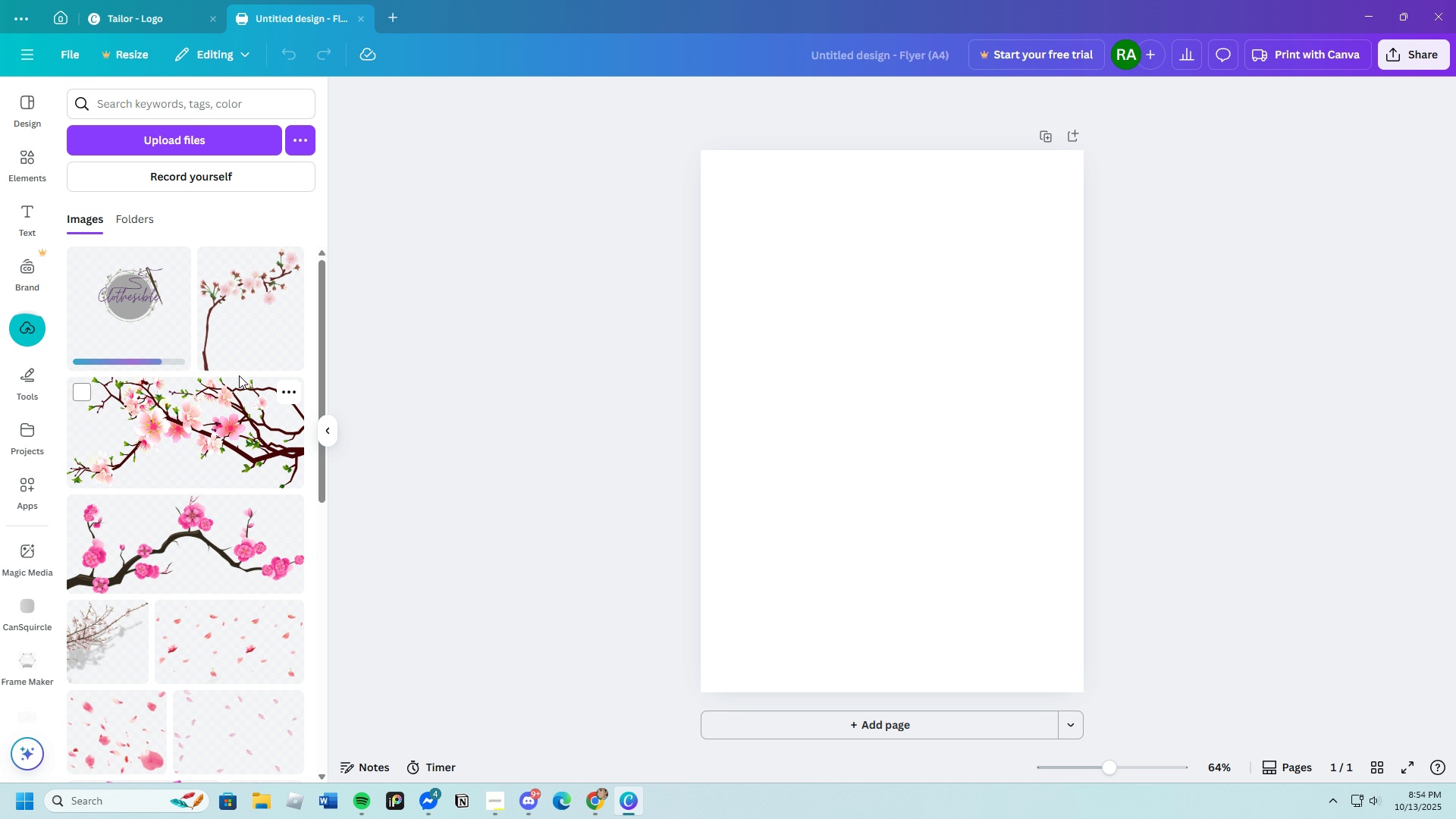 
wait(9.69)
 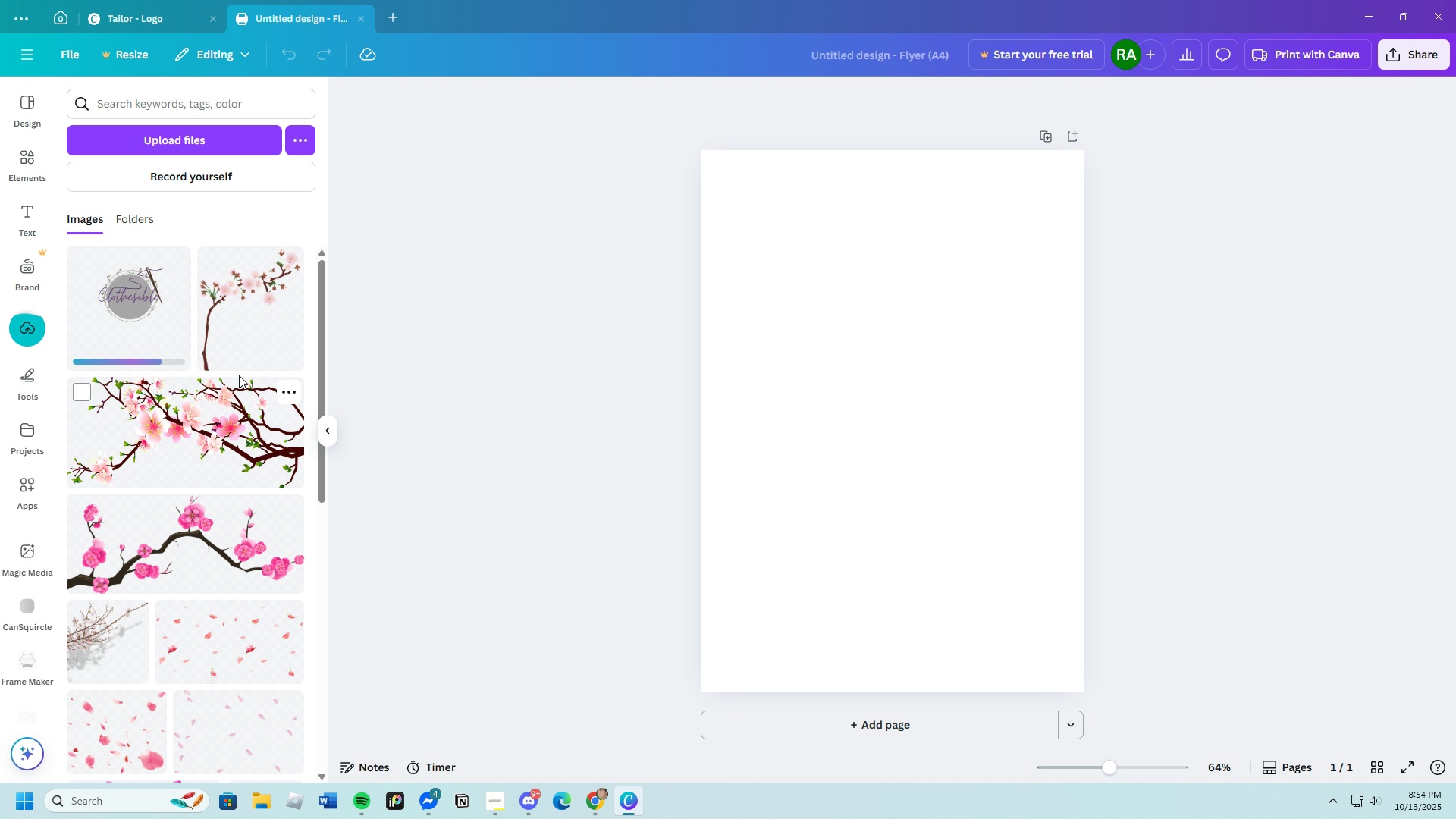 
left_click([133, 299])
 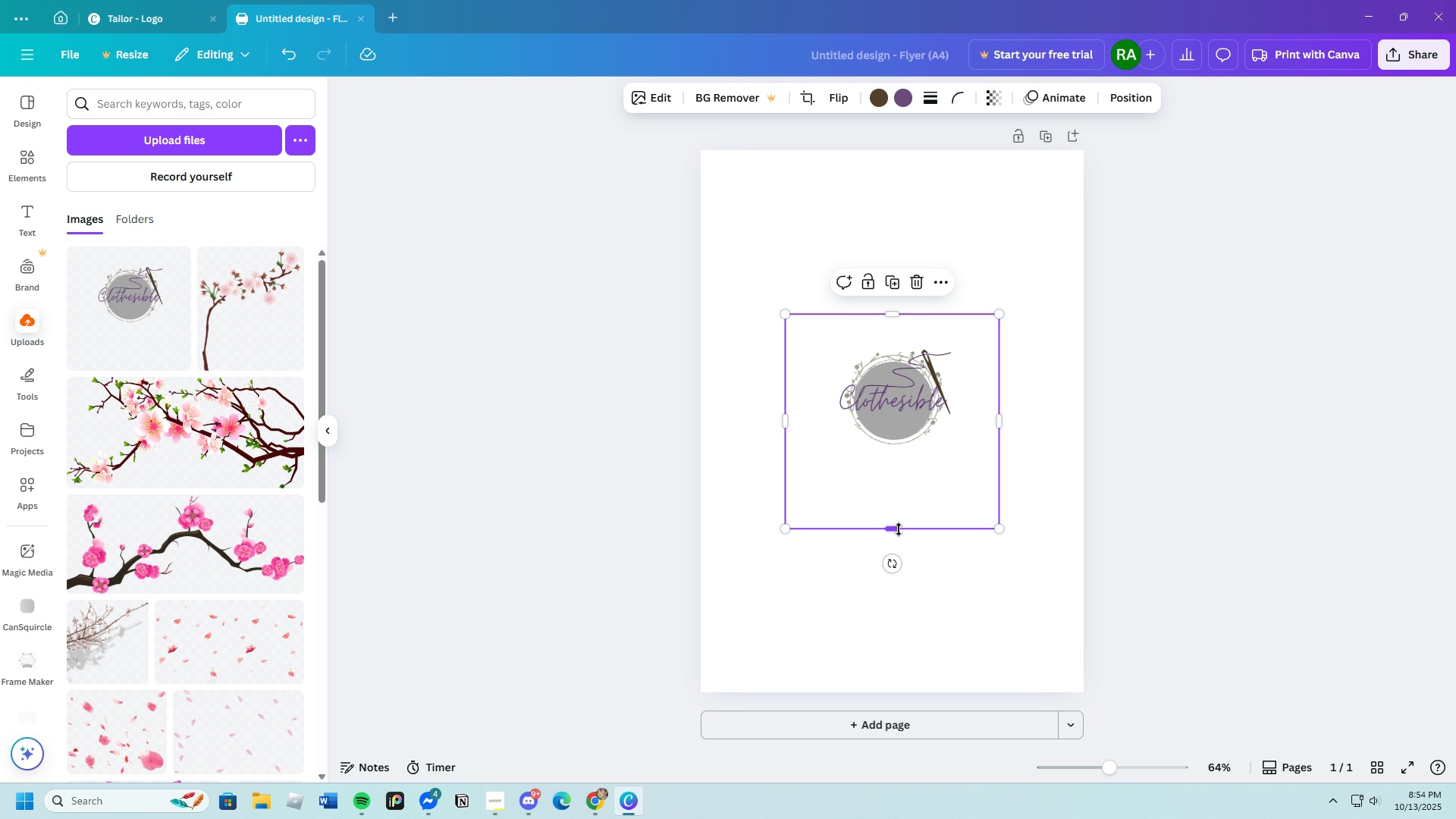 
double_click([896, 500])
 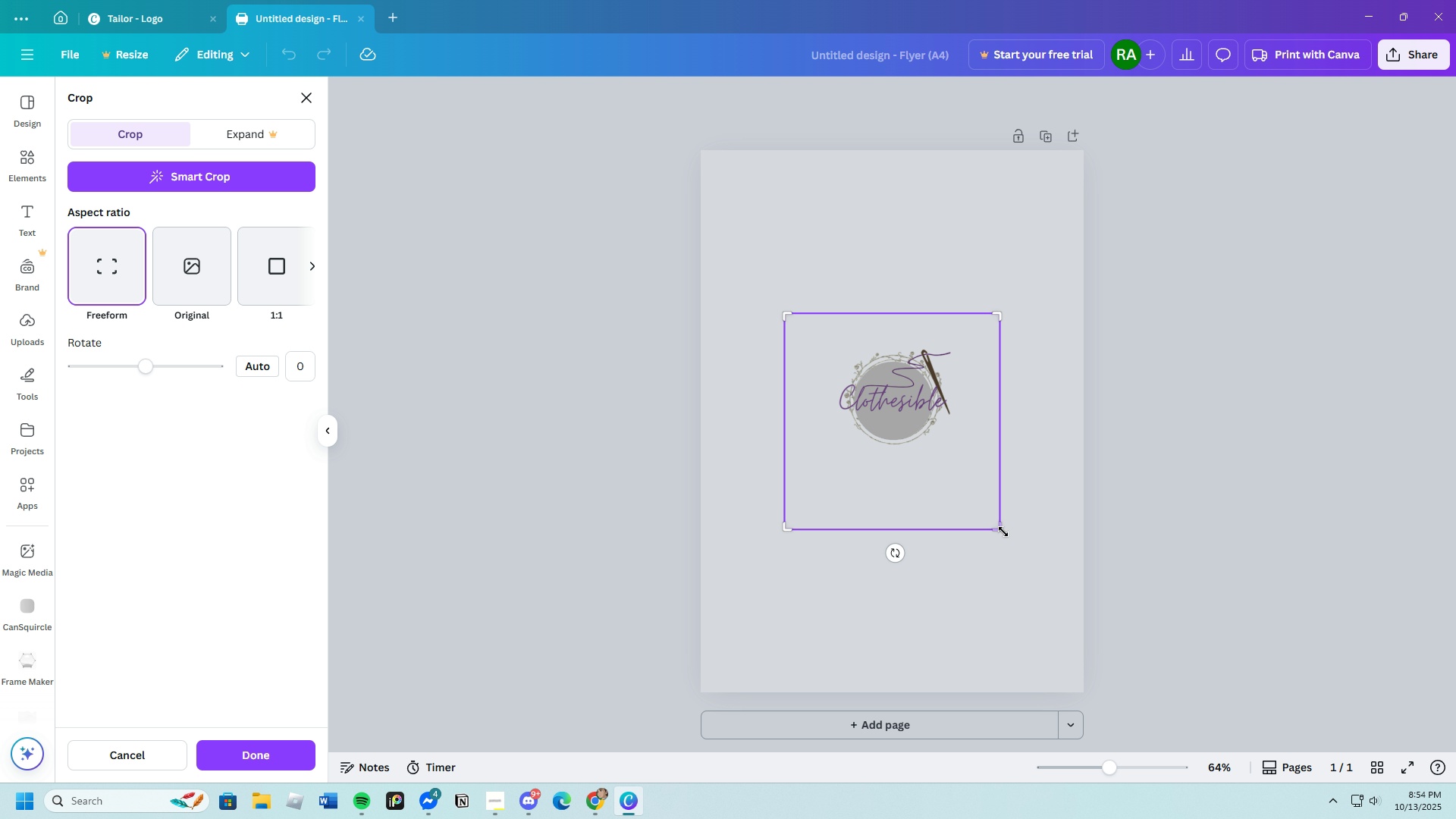 
left_click_drag(start_coordinate=[1001, 529], to_coordinate=[1047, 450])
 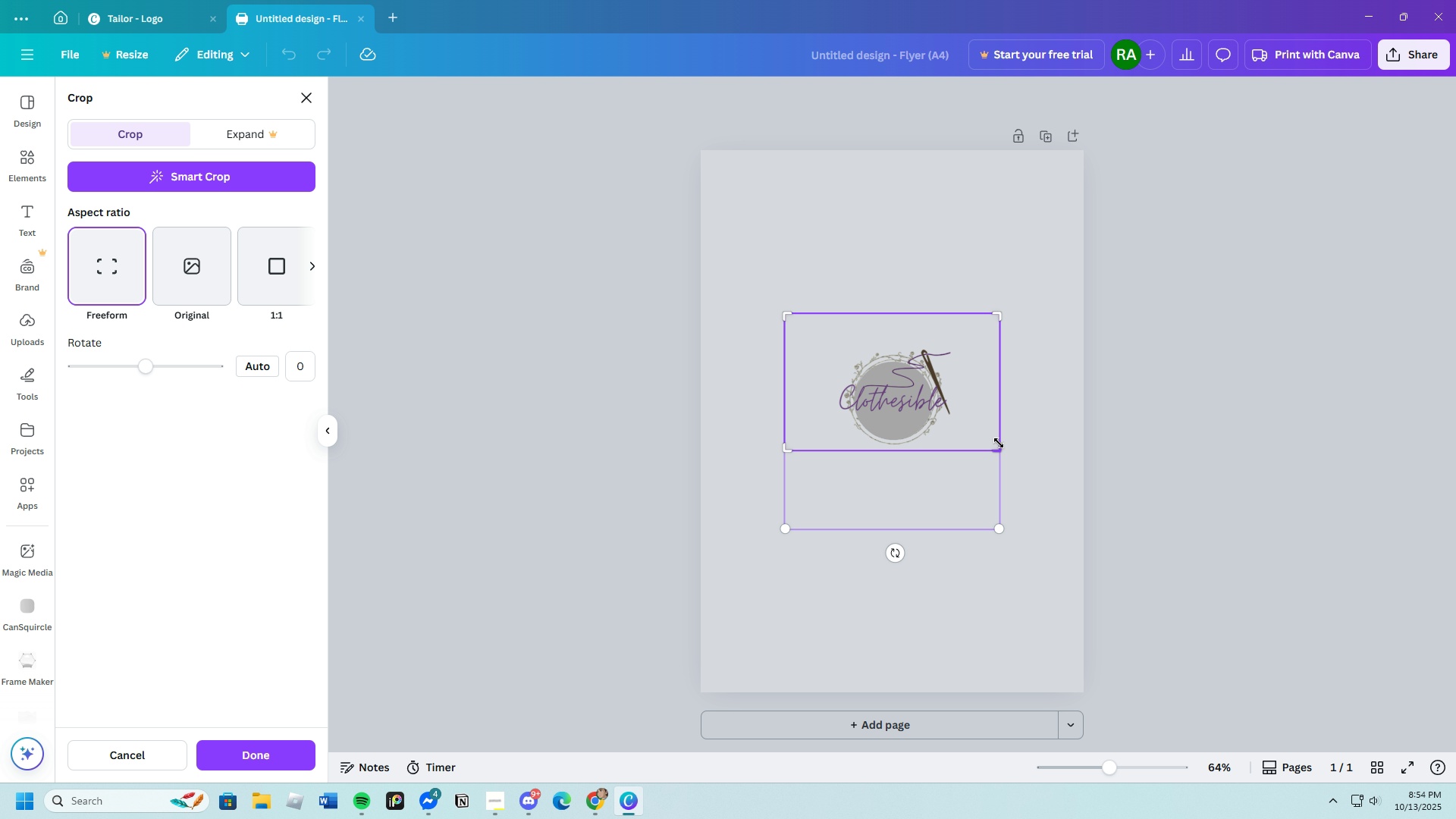 
left_click_drag(start_coordinate=[999, 447], to_coordinate=[956, 445])
 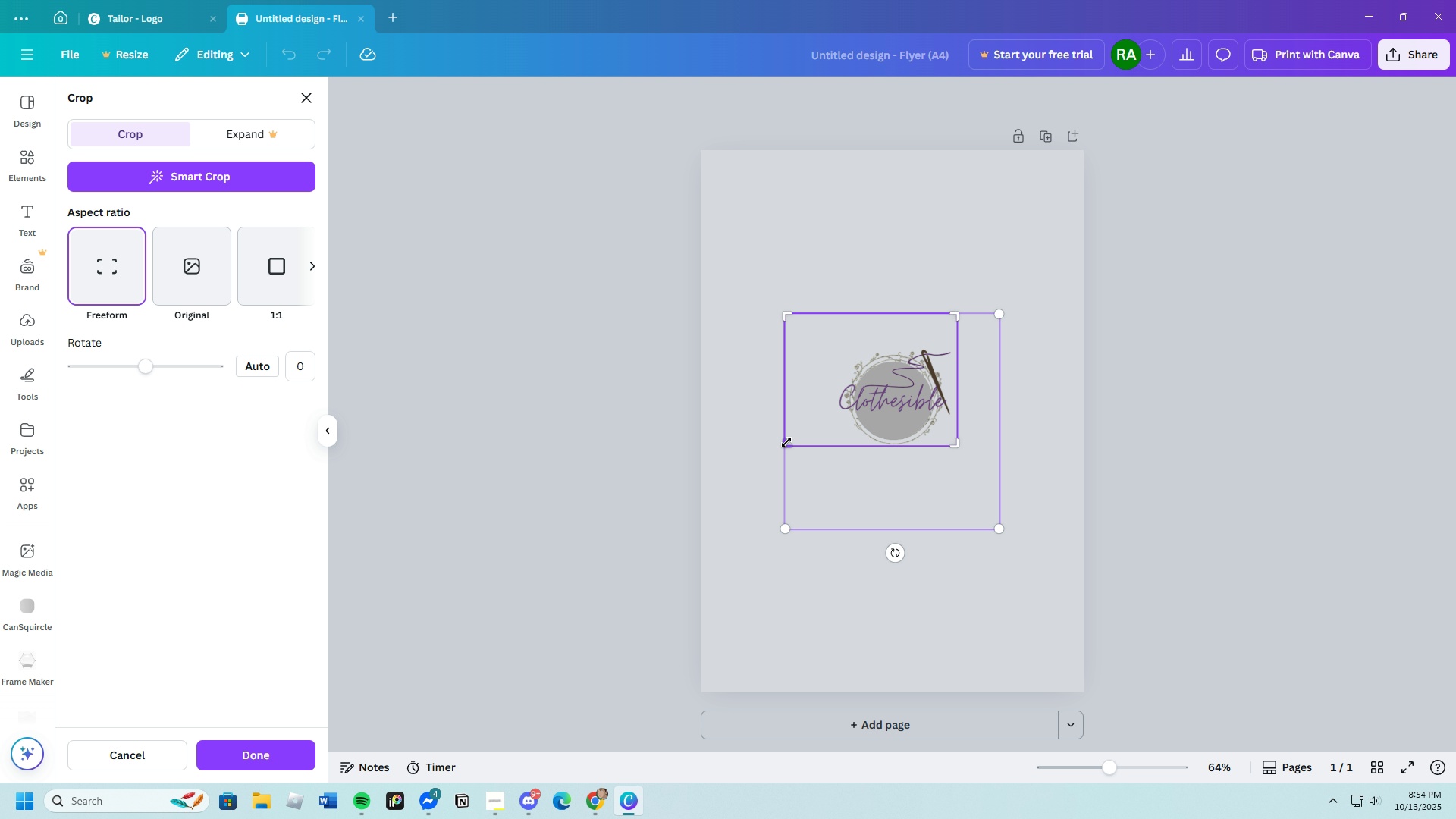 
left_click_drag(start_coordinate=[786, 443], to_coordinate=[833, 442])
 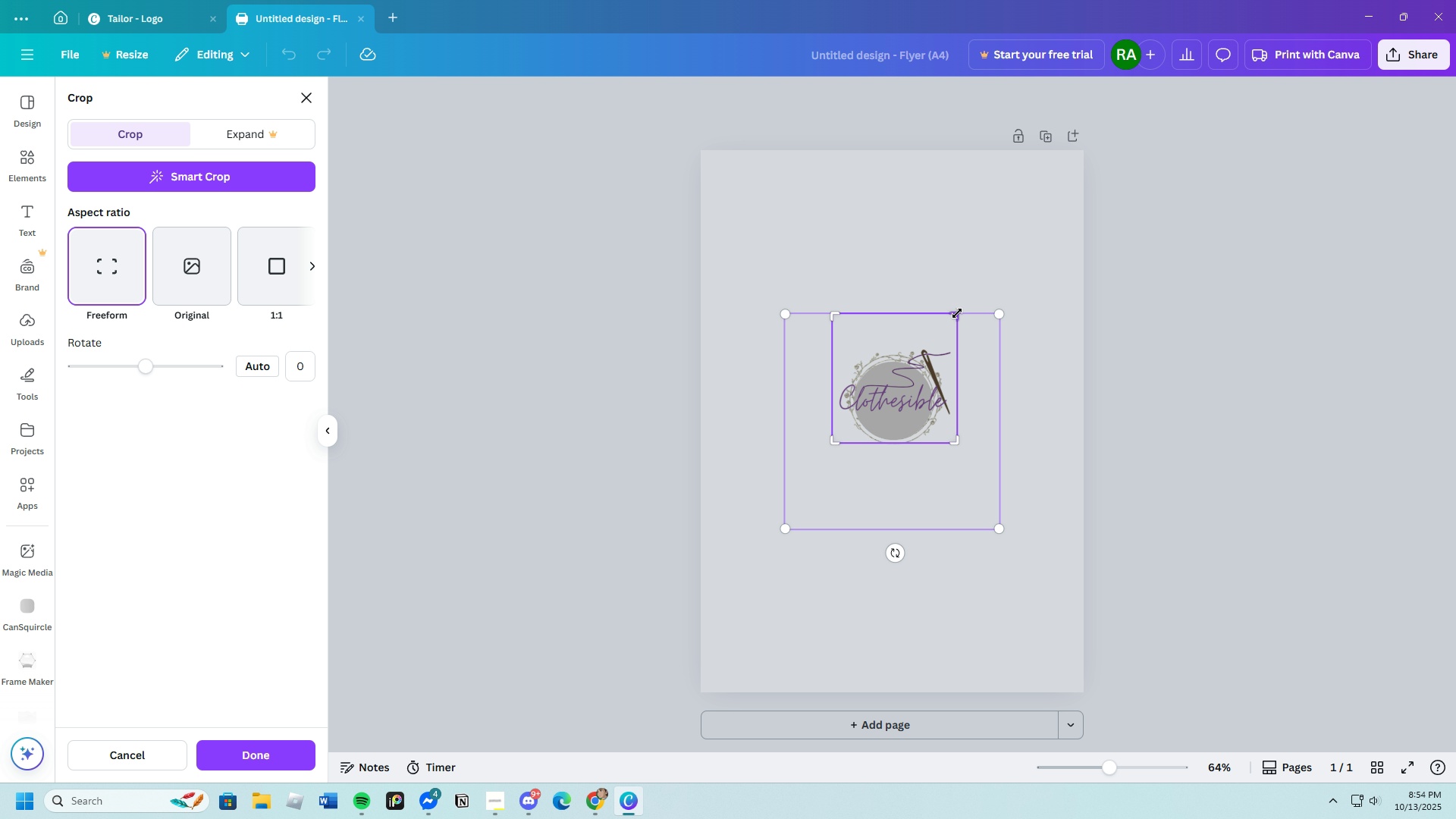 
left_click_drag(start_coordinate=[957, 313], to_coordinate=[956, 332])
 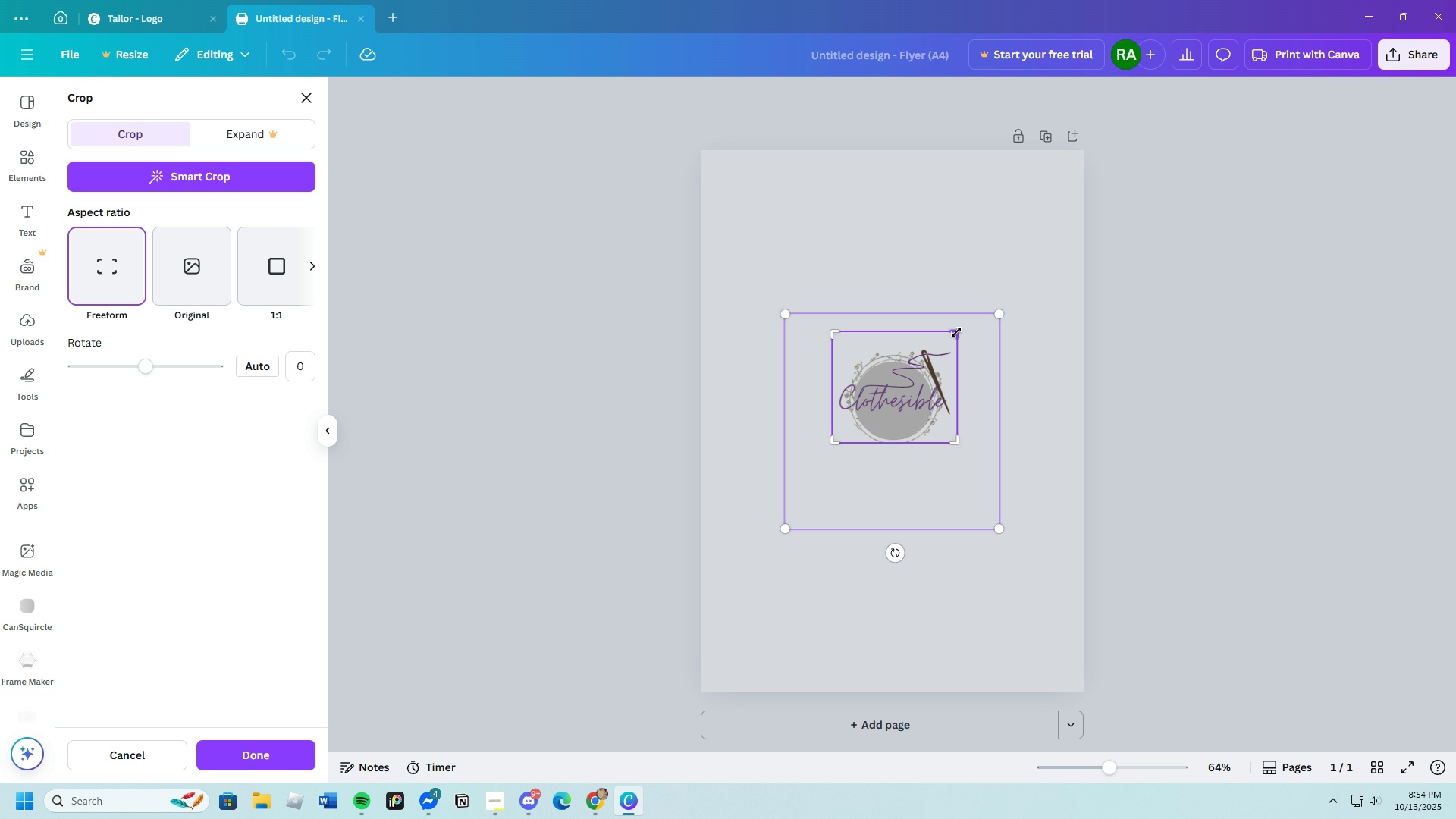 
key(Enter)
 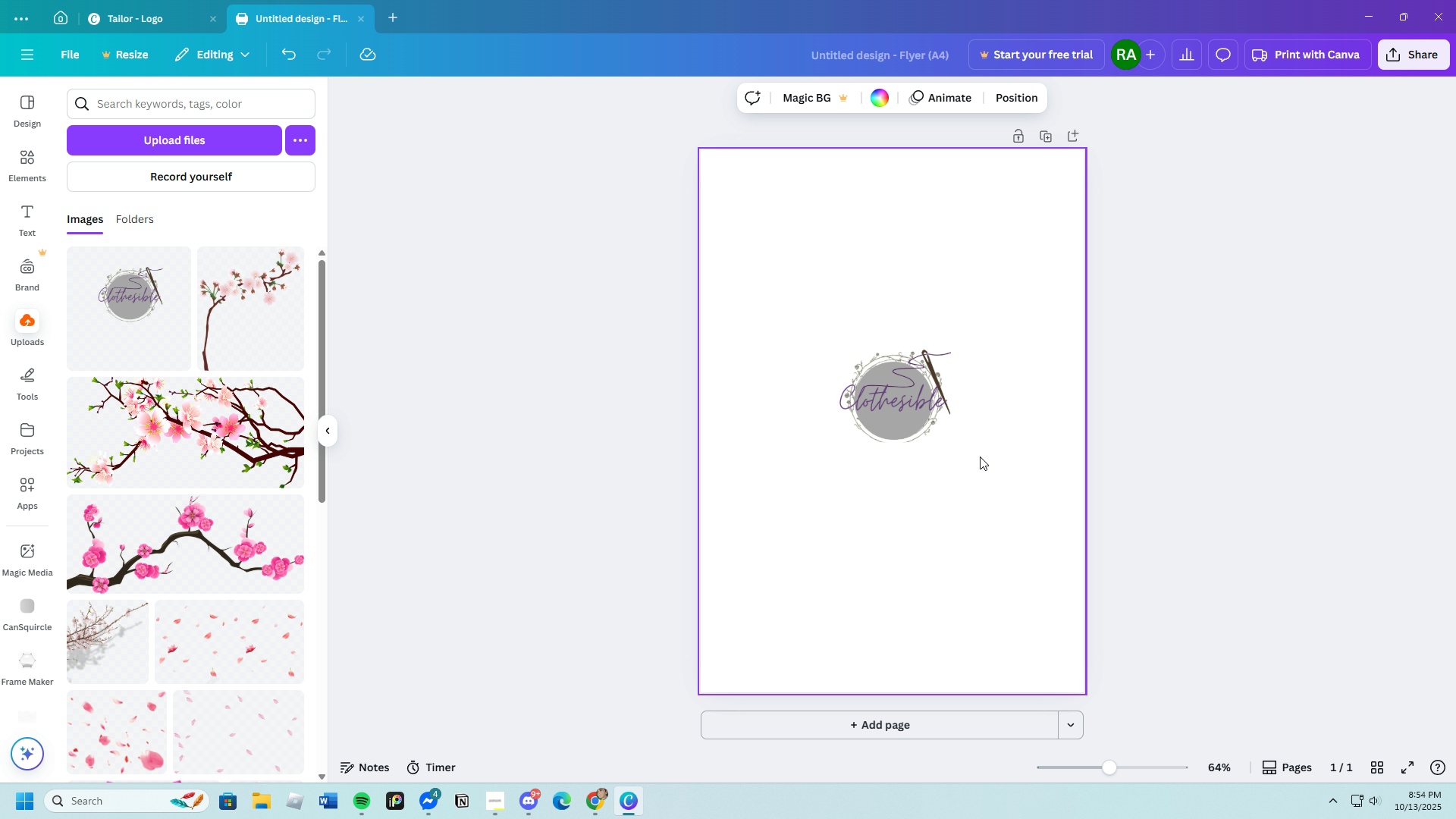 
double_click([903, 410])
 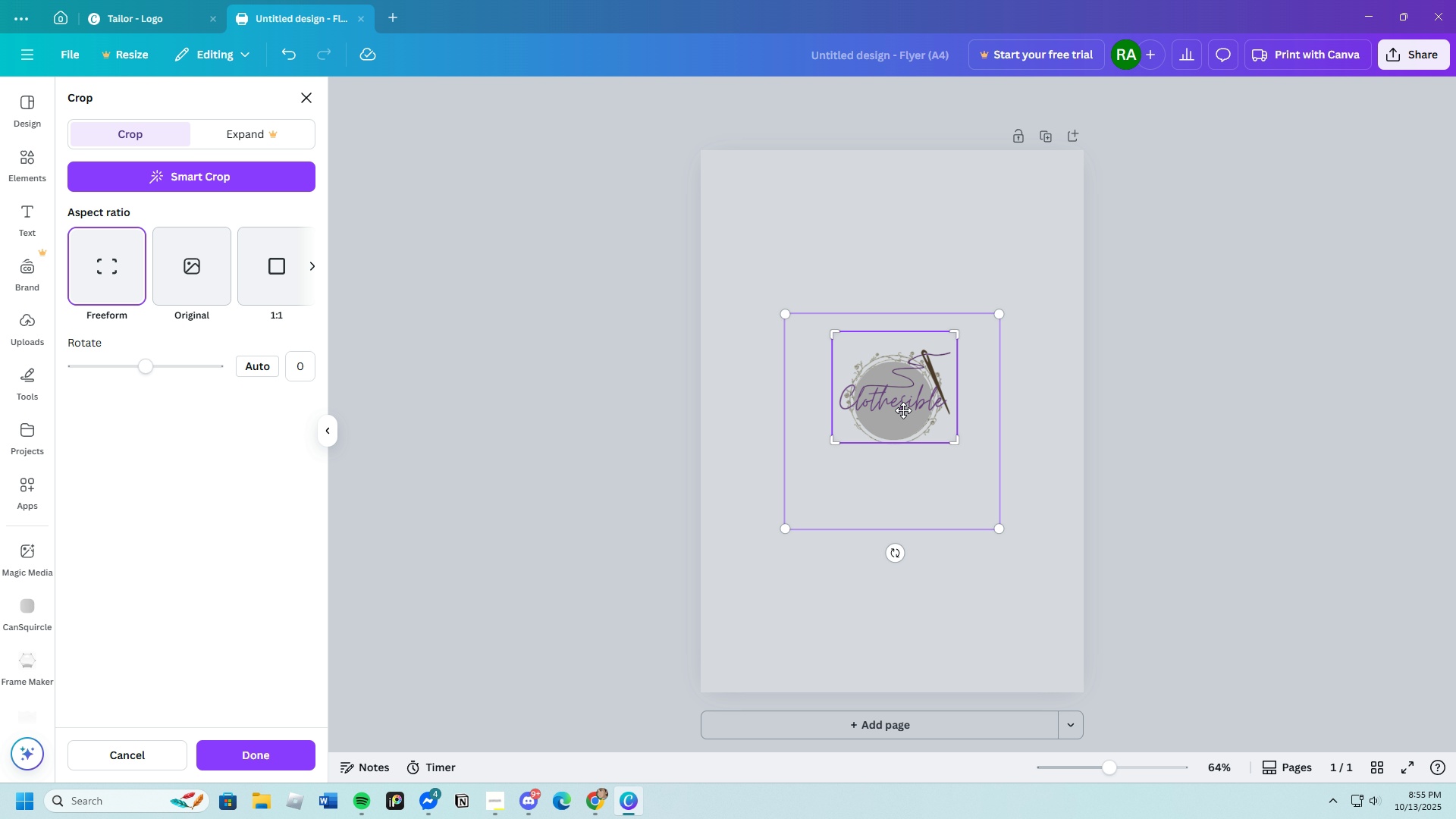 
triple_click([903, 410])
 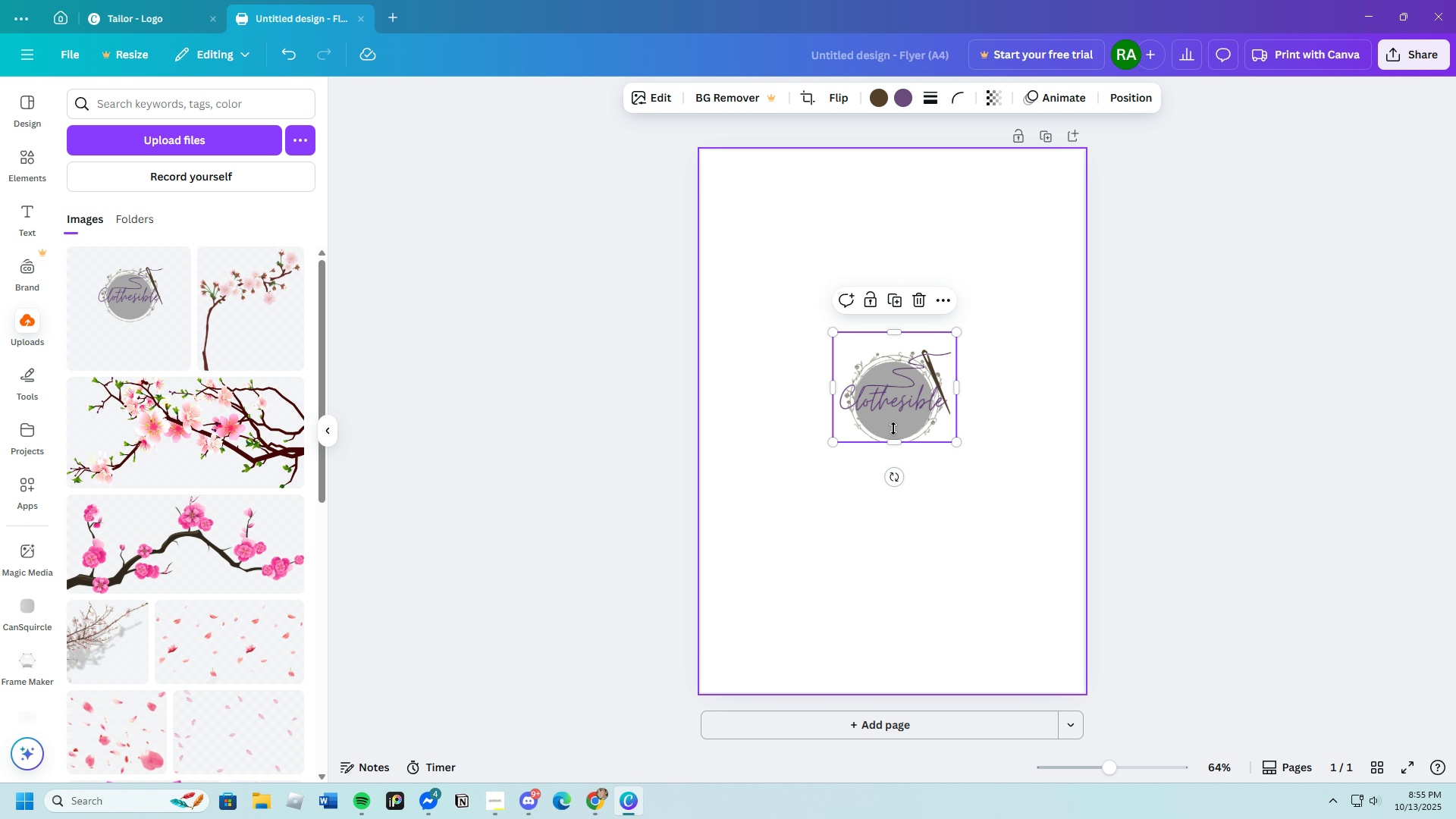 
double_click([877, 392])
 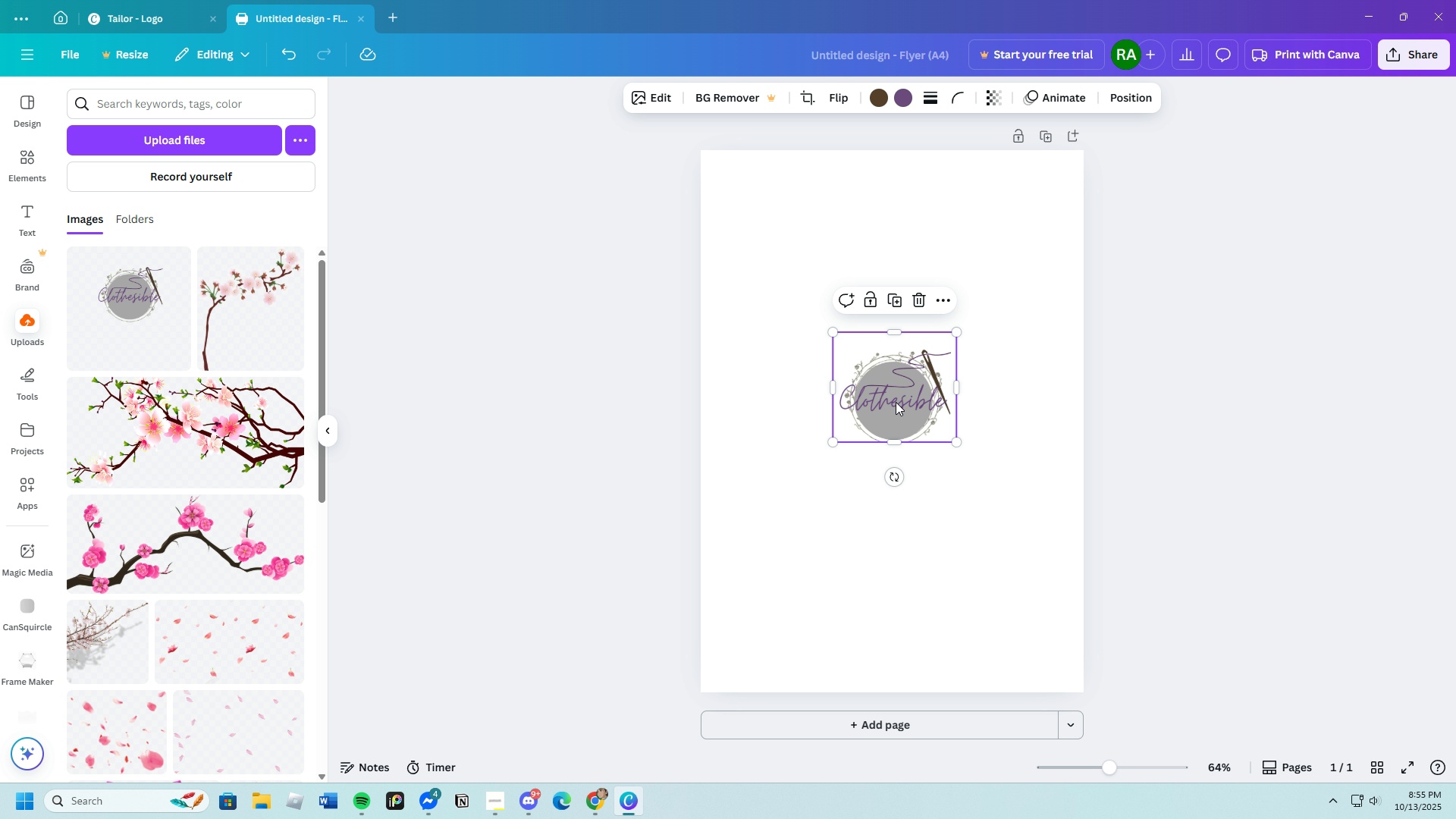 
left_click_drag(start_coordinate=[896, 402], to_coordinate=[775, 231])
 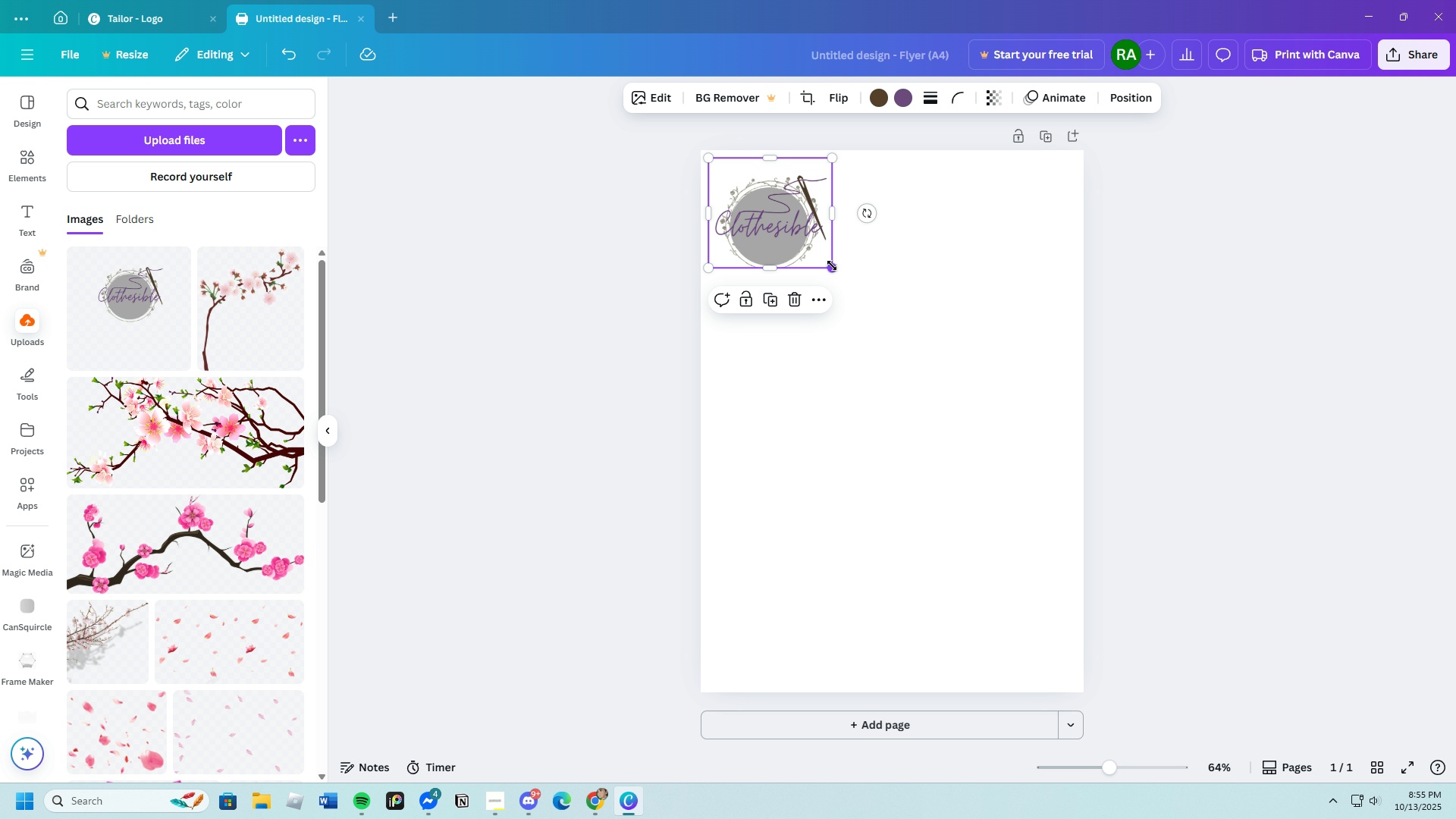 
left_click_drag(start_coordinate=[832, 265], to_coordinate=[758, 221])
 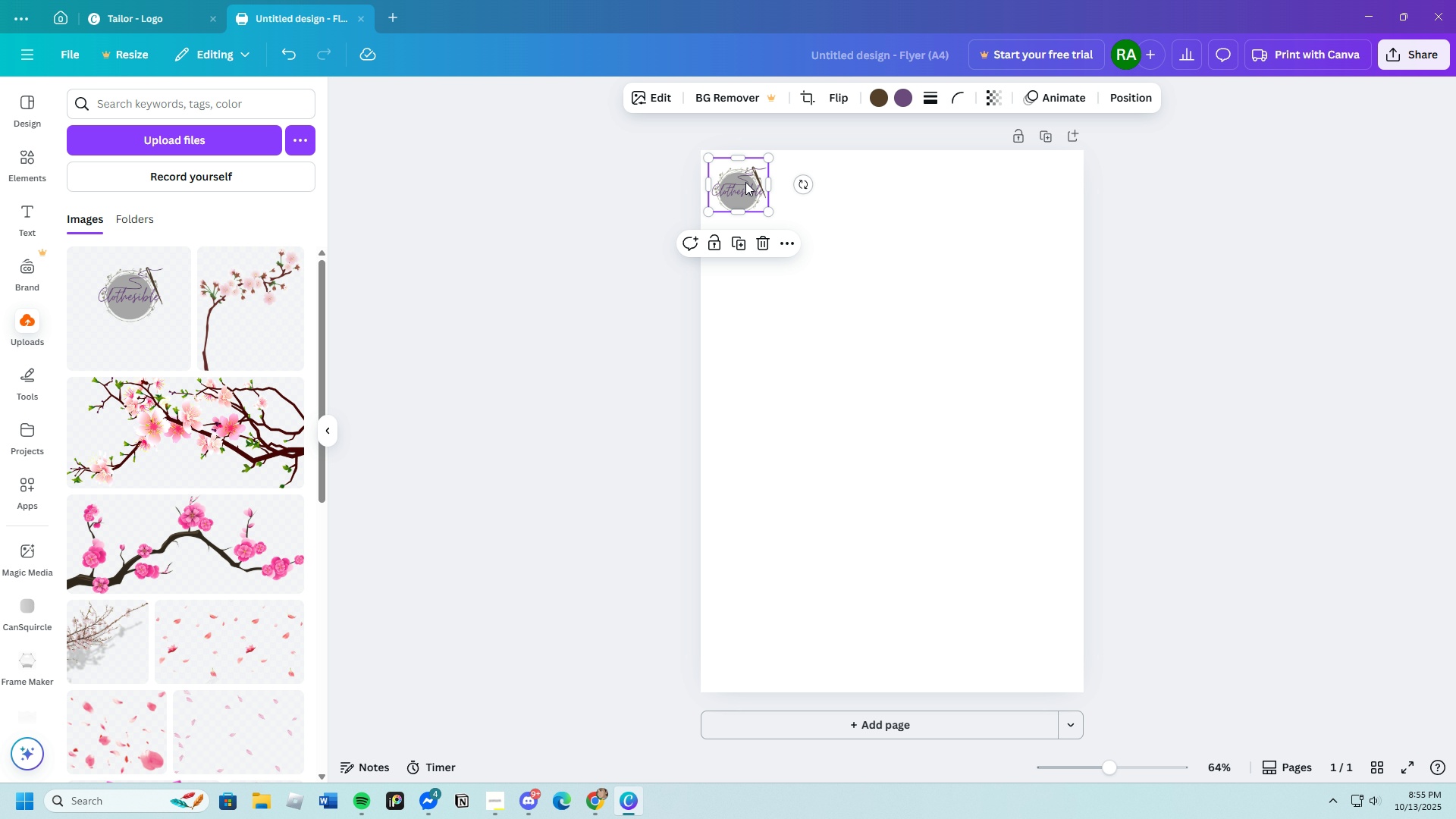 
left_click_drag(start_coordinate=[744, 180], to_coordinate=[749, 190])
 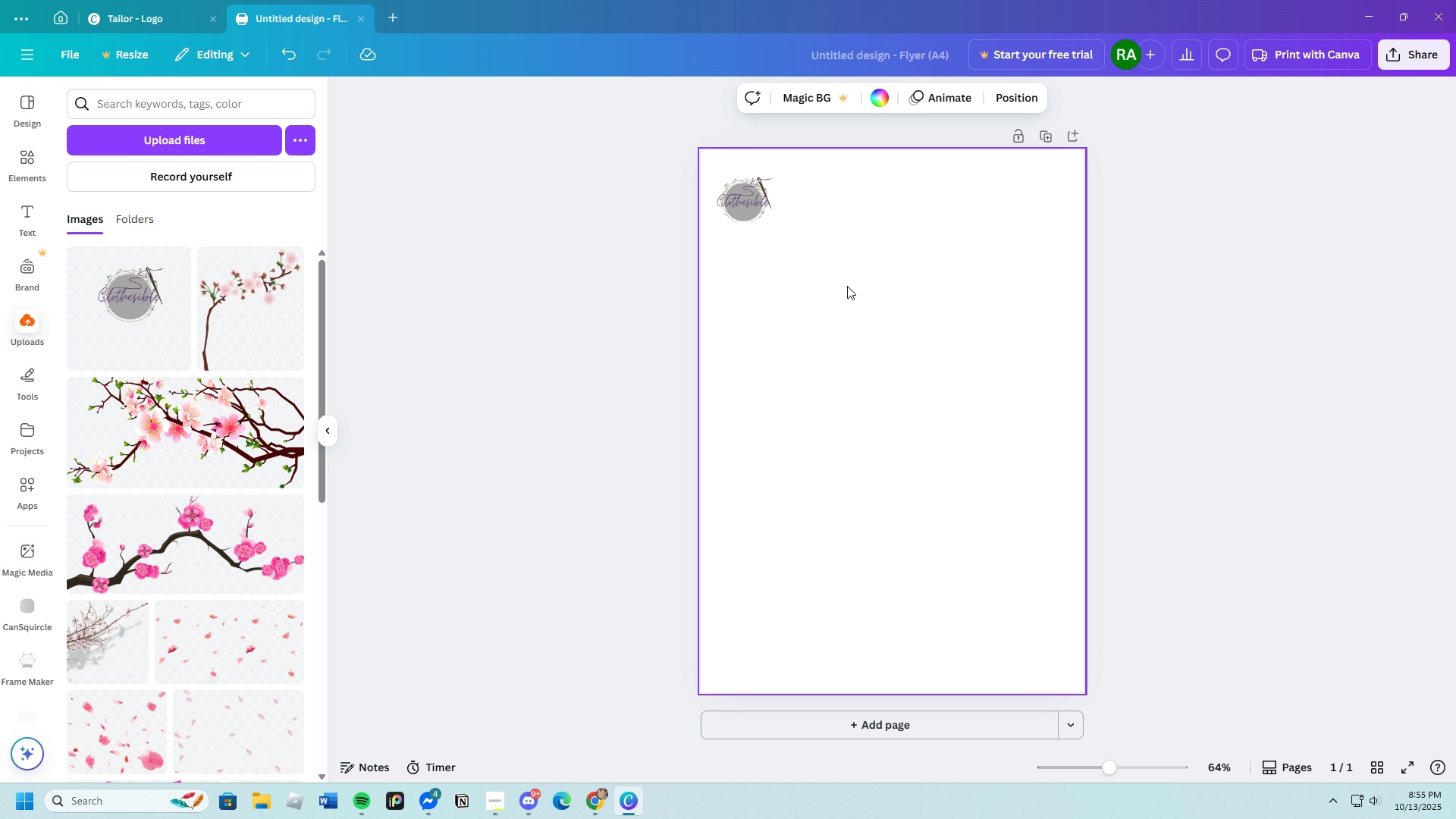 
left_click([847, 285])
 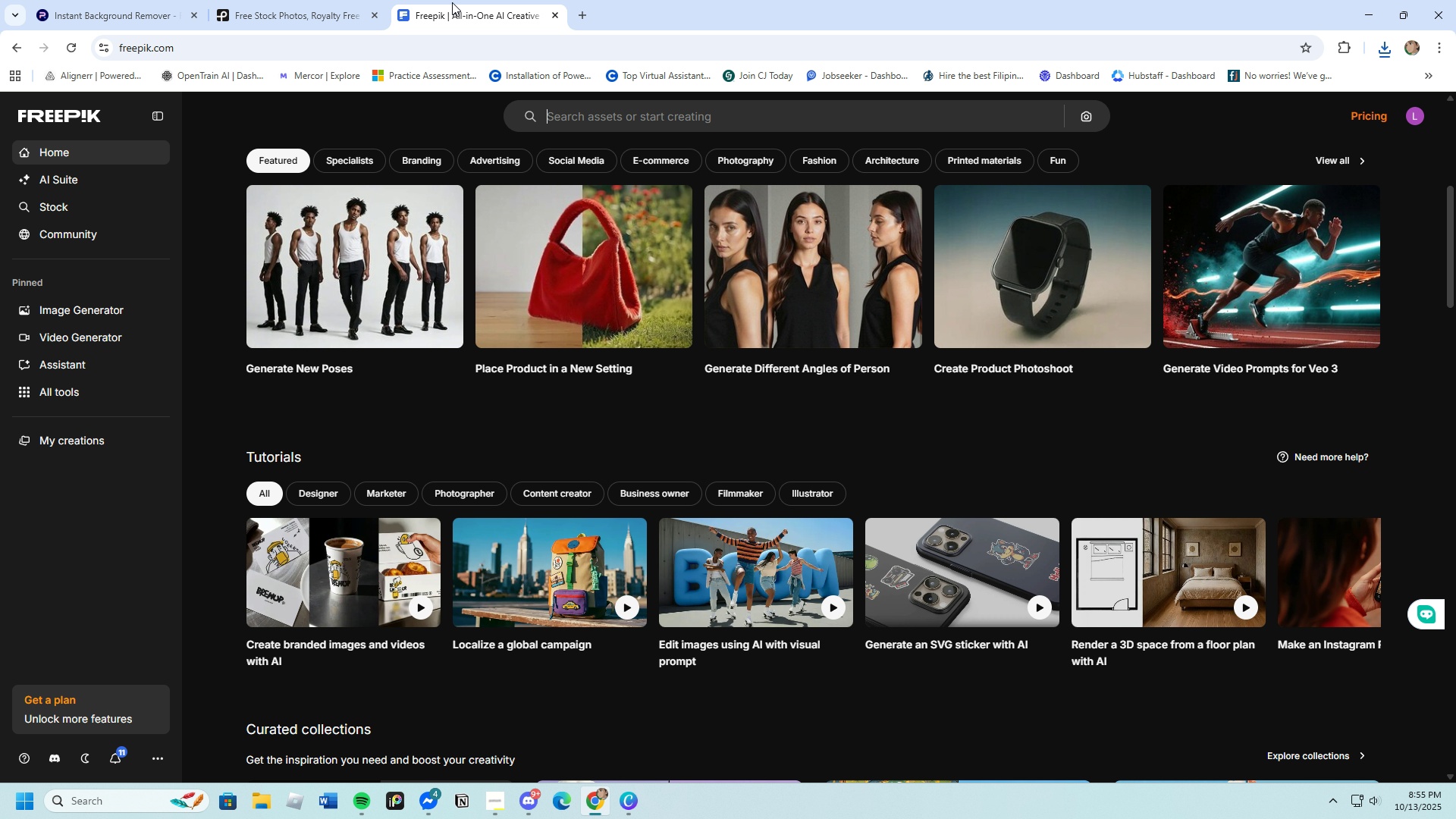 
left_click([714, 132])
 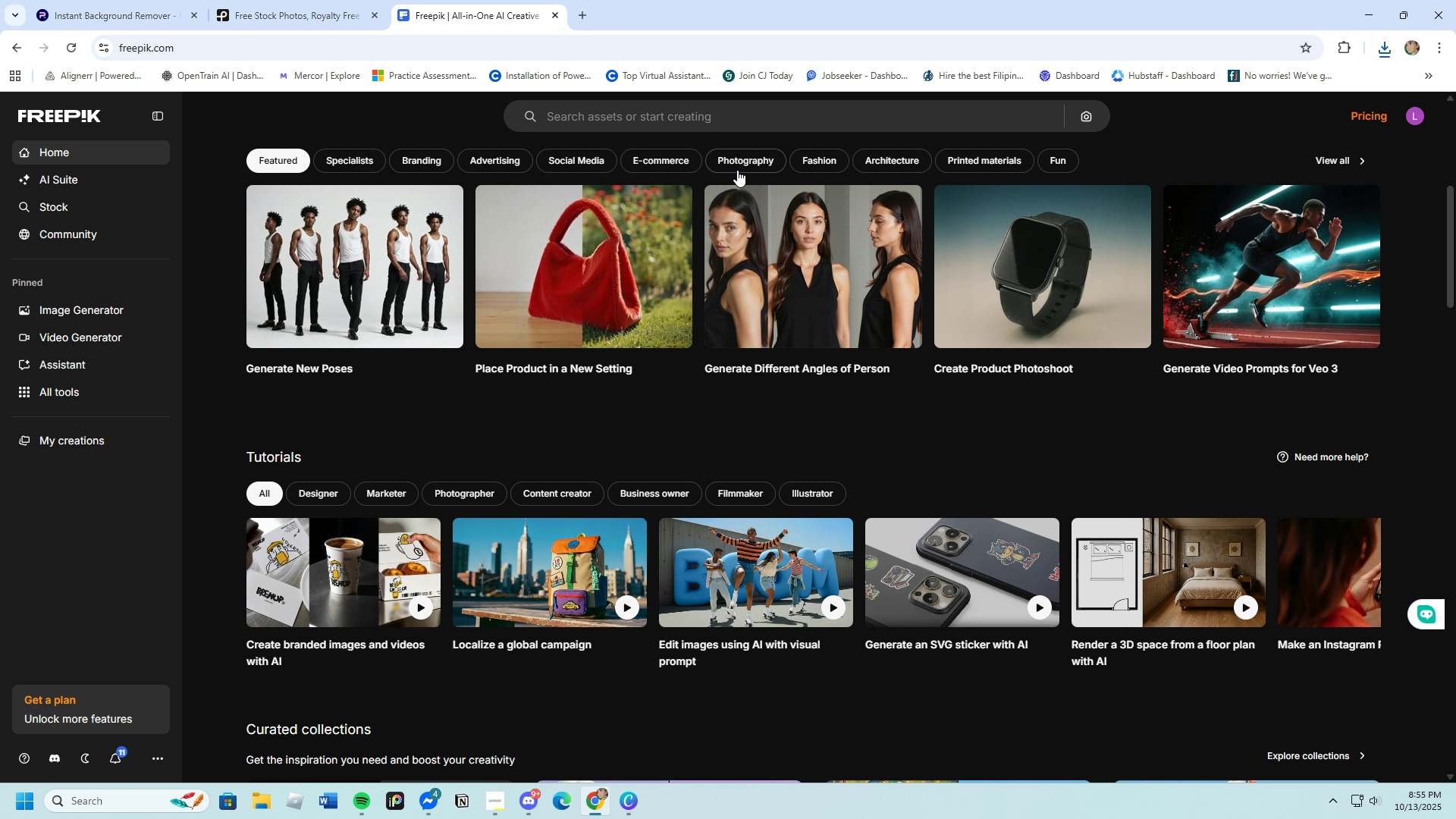 
type(dress makin)
 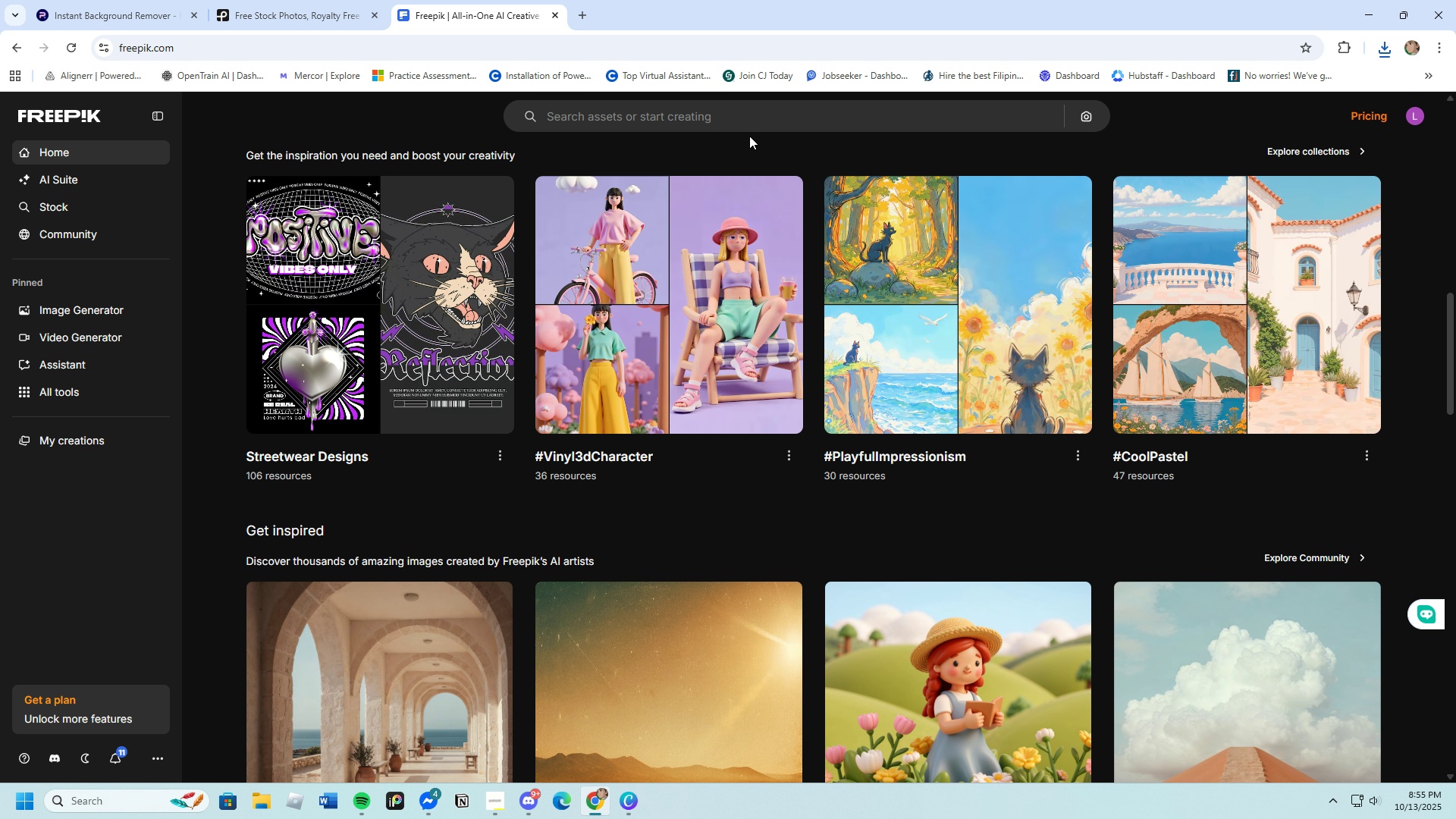 
left_click([749, 115])
 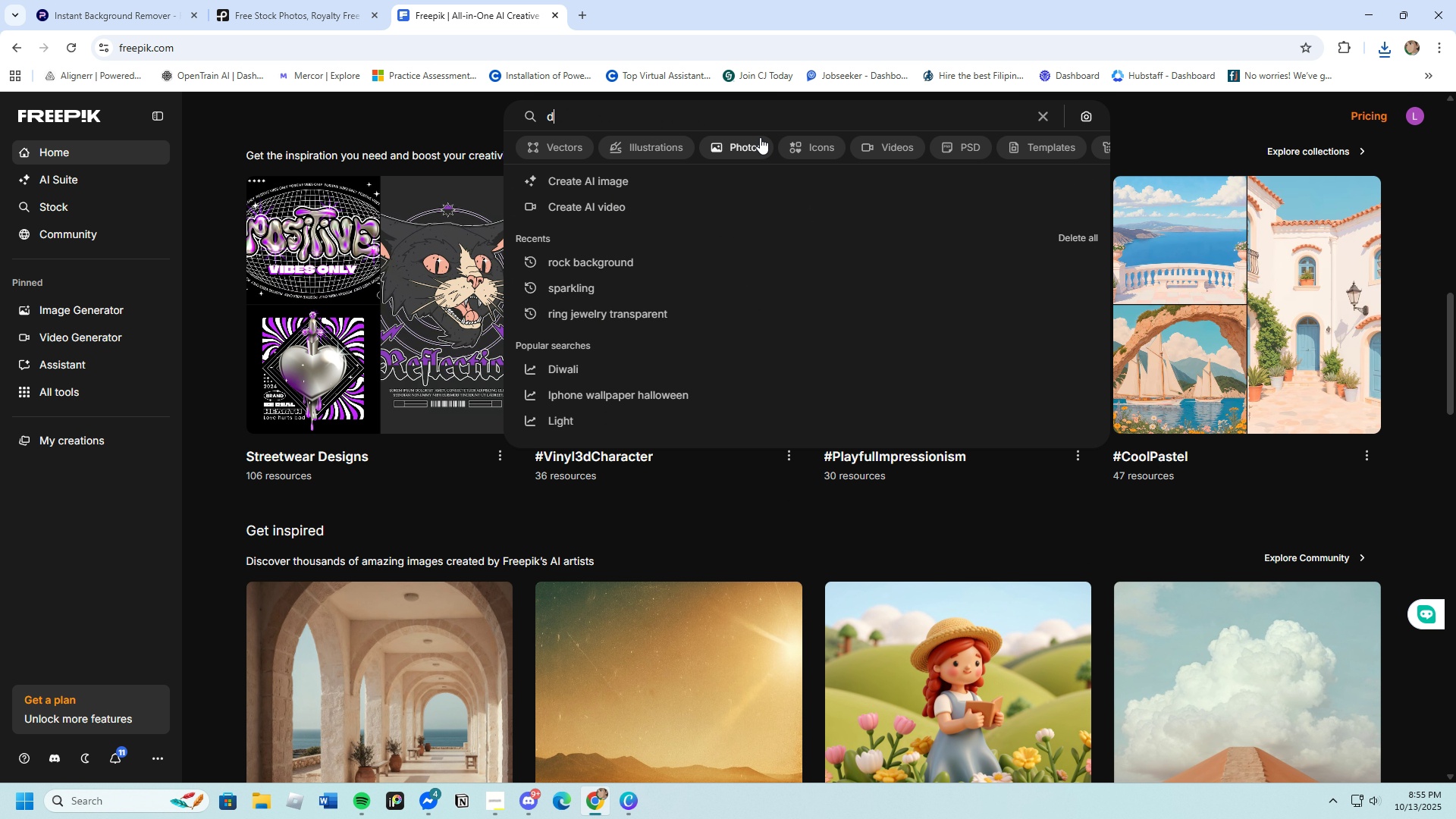 
type(dress making)
 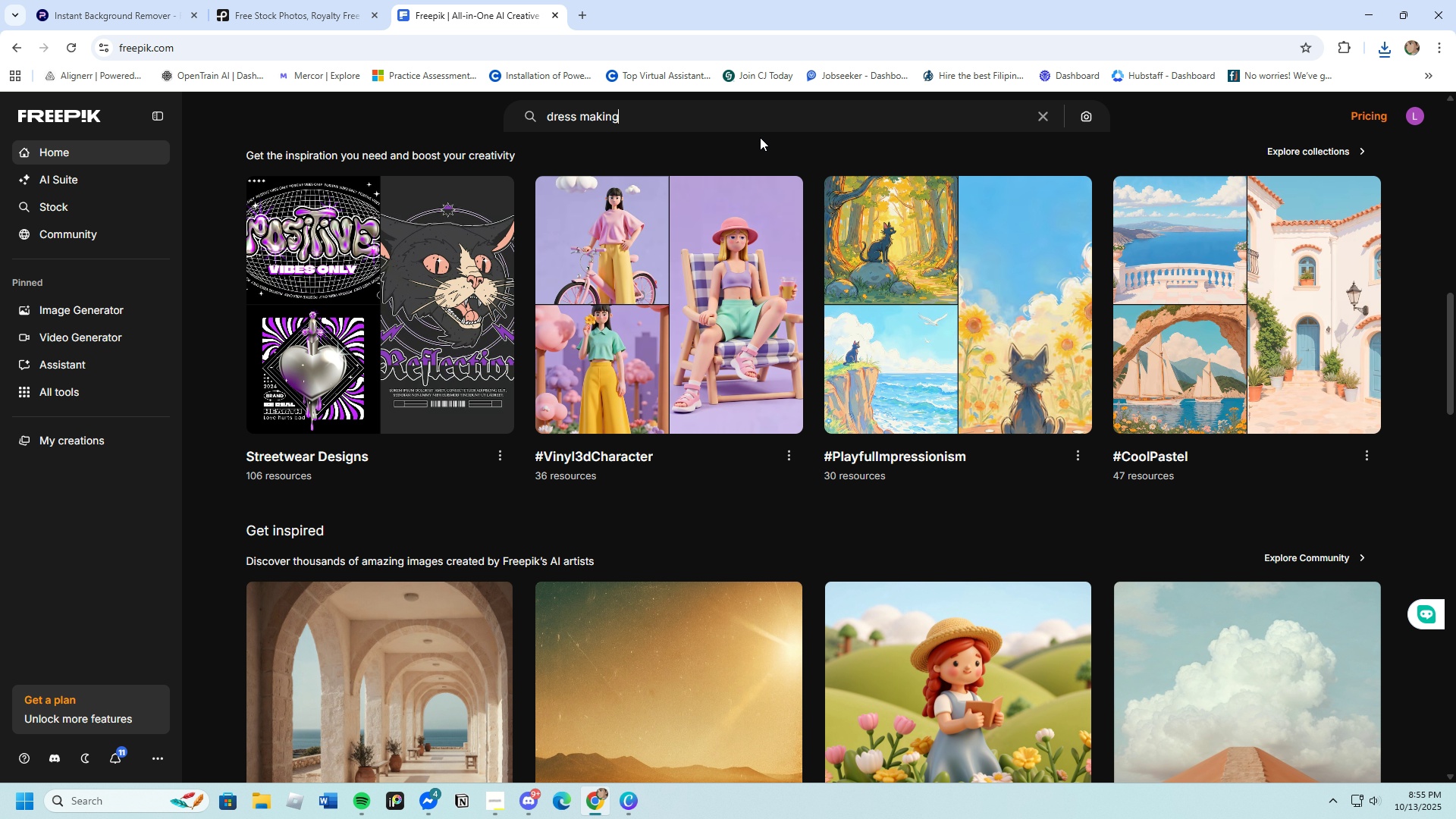 
key(Enter)
 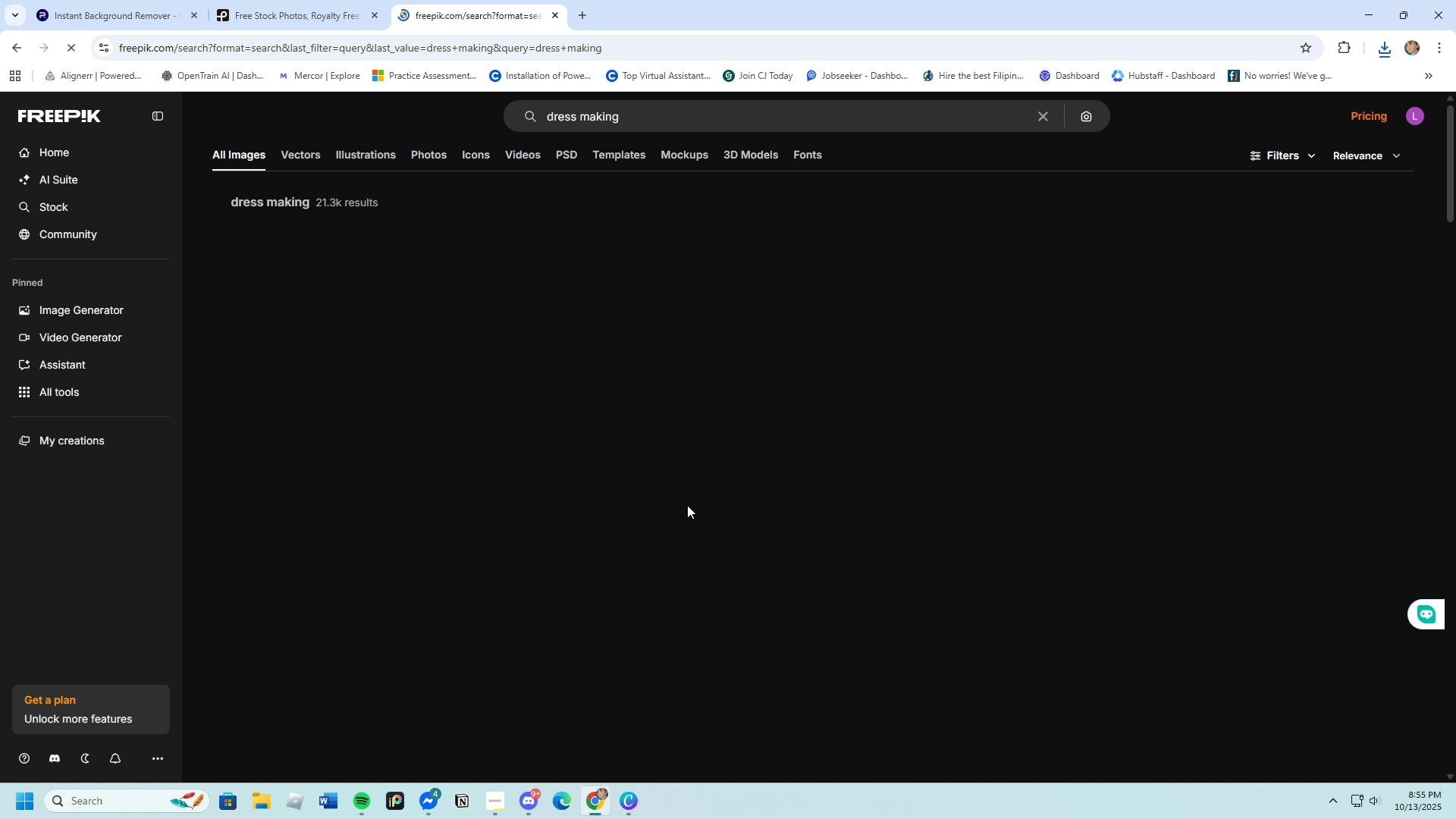 
mouse_move([710, 527])
 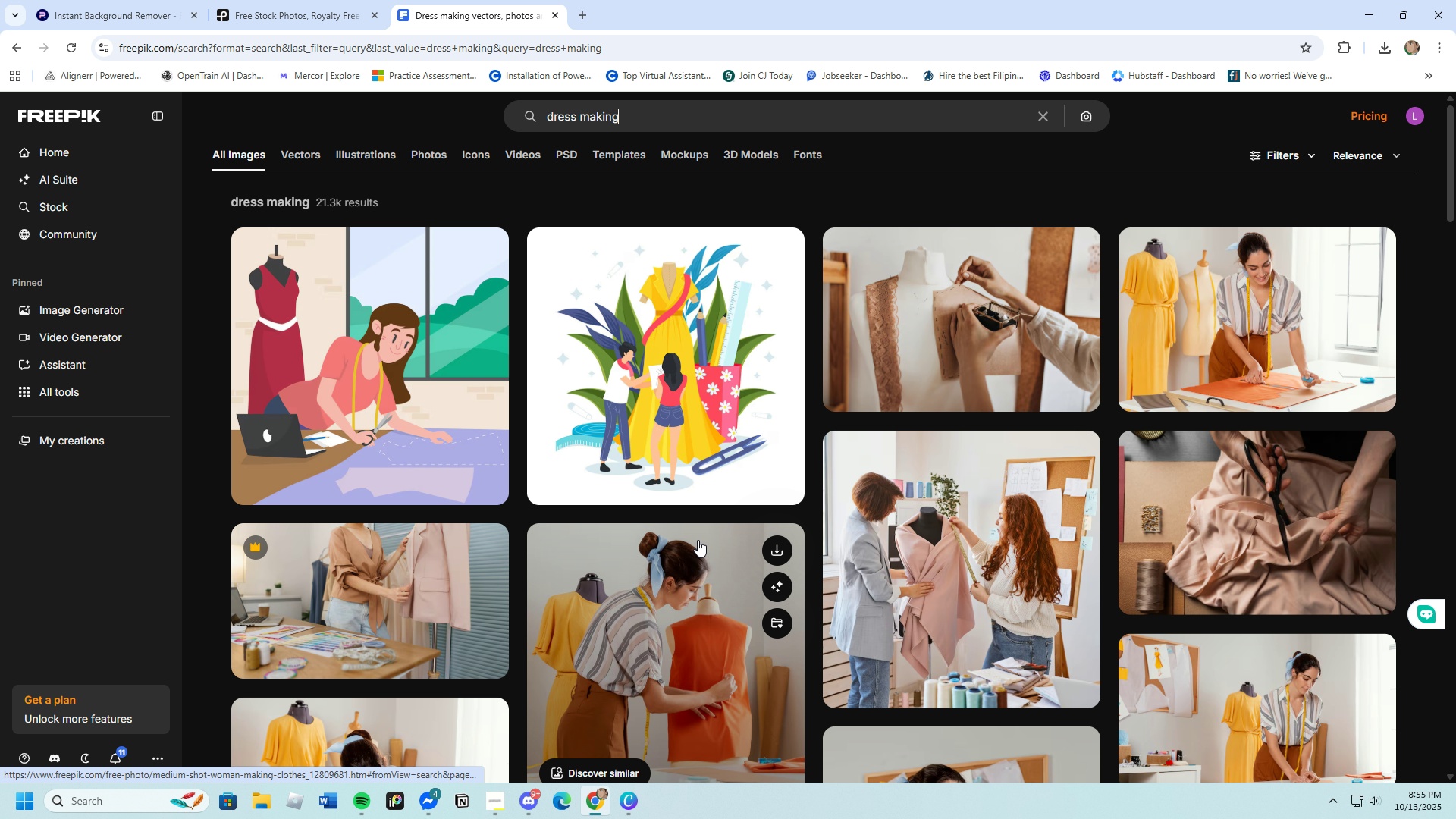 
scroll: coordinate [698, 540], scroll_direction: down, amount: 2.0
 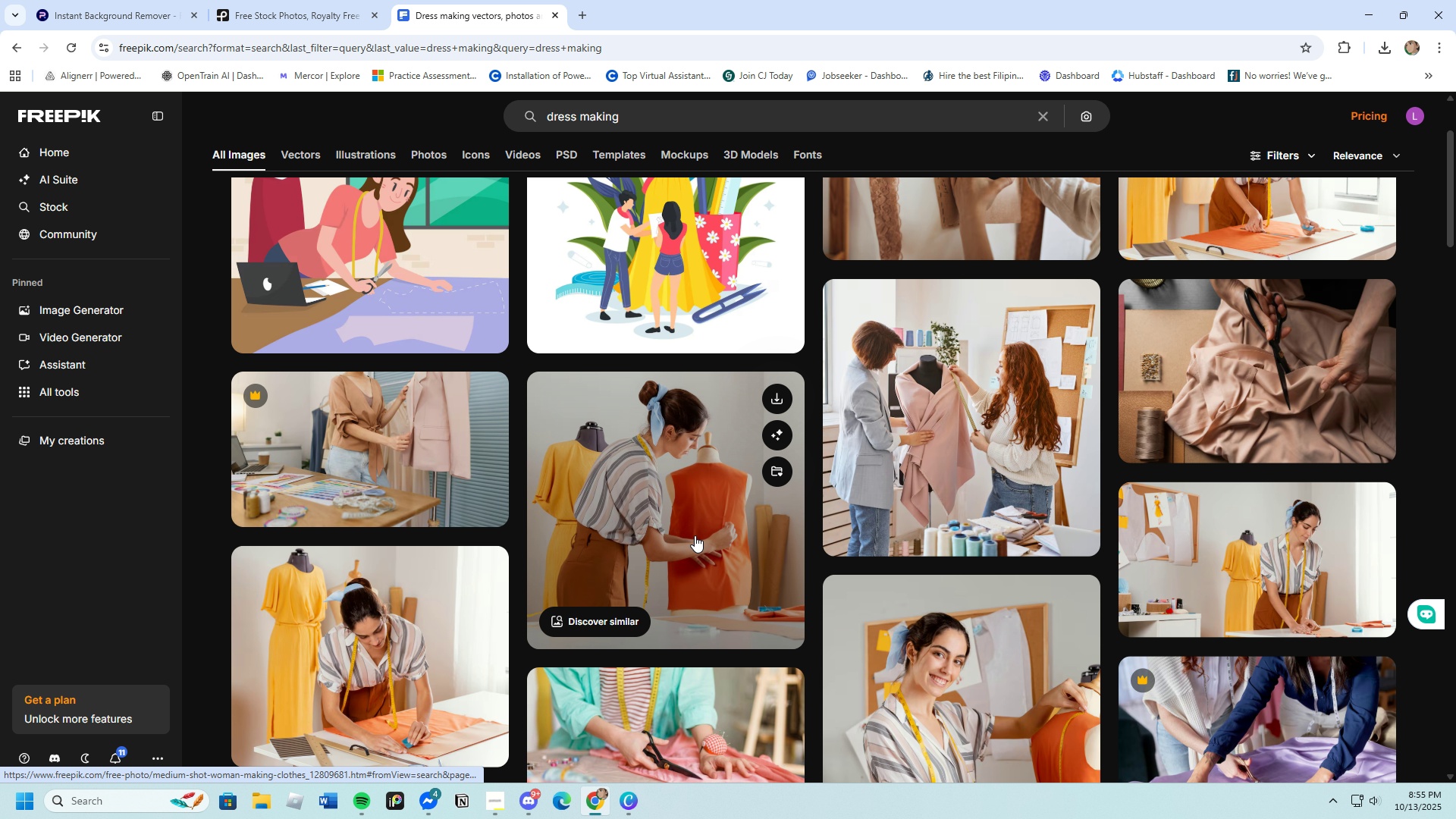 
mouse_move([673, 529])
 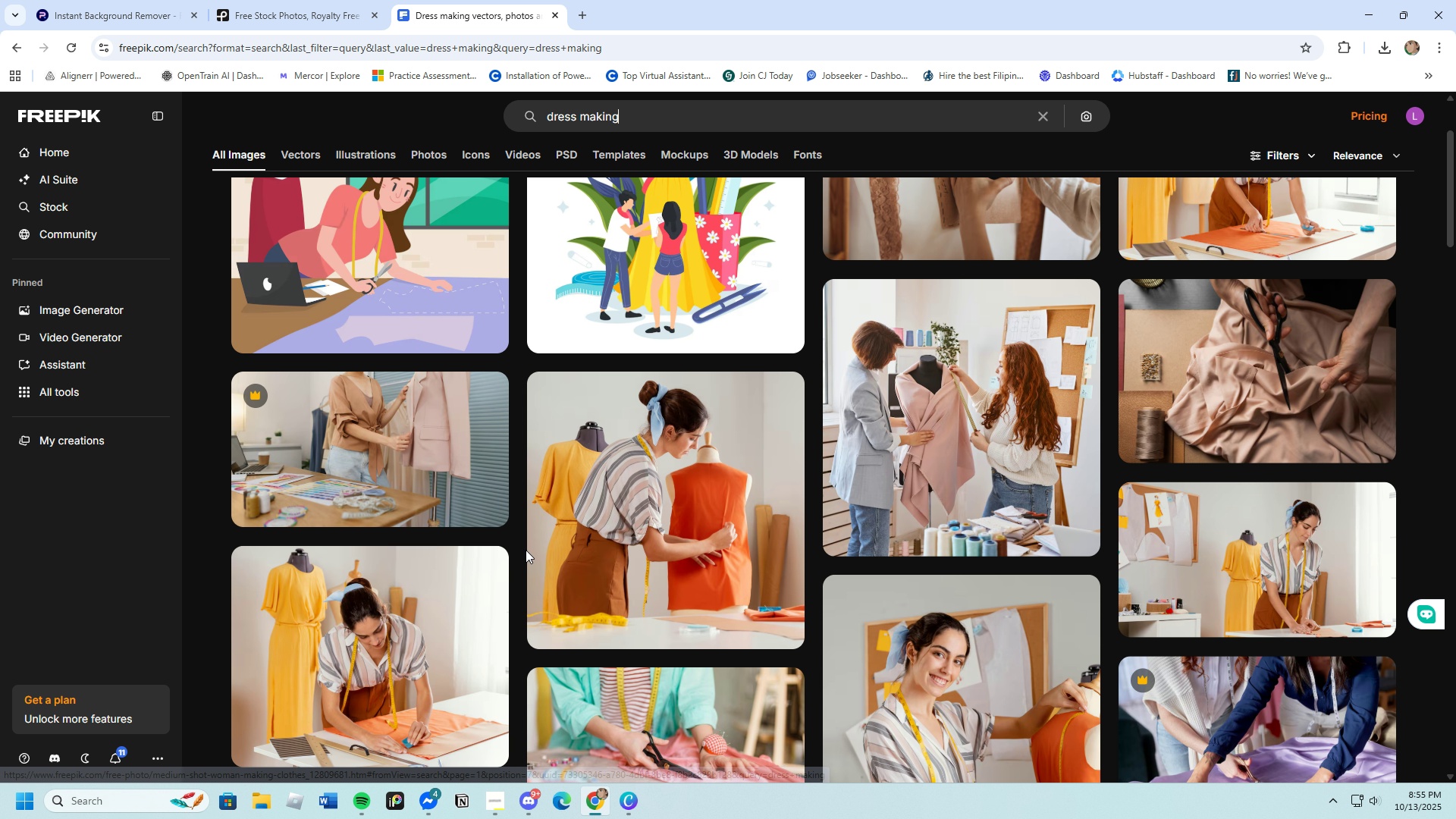 
scroll: coordinate [843, 615], scroll_direction: down, amount: 17.0
 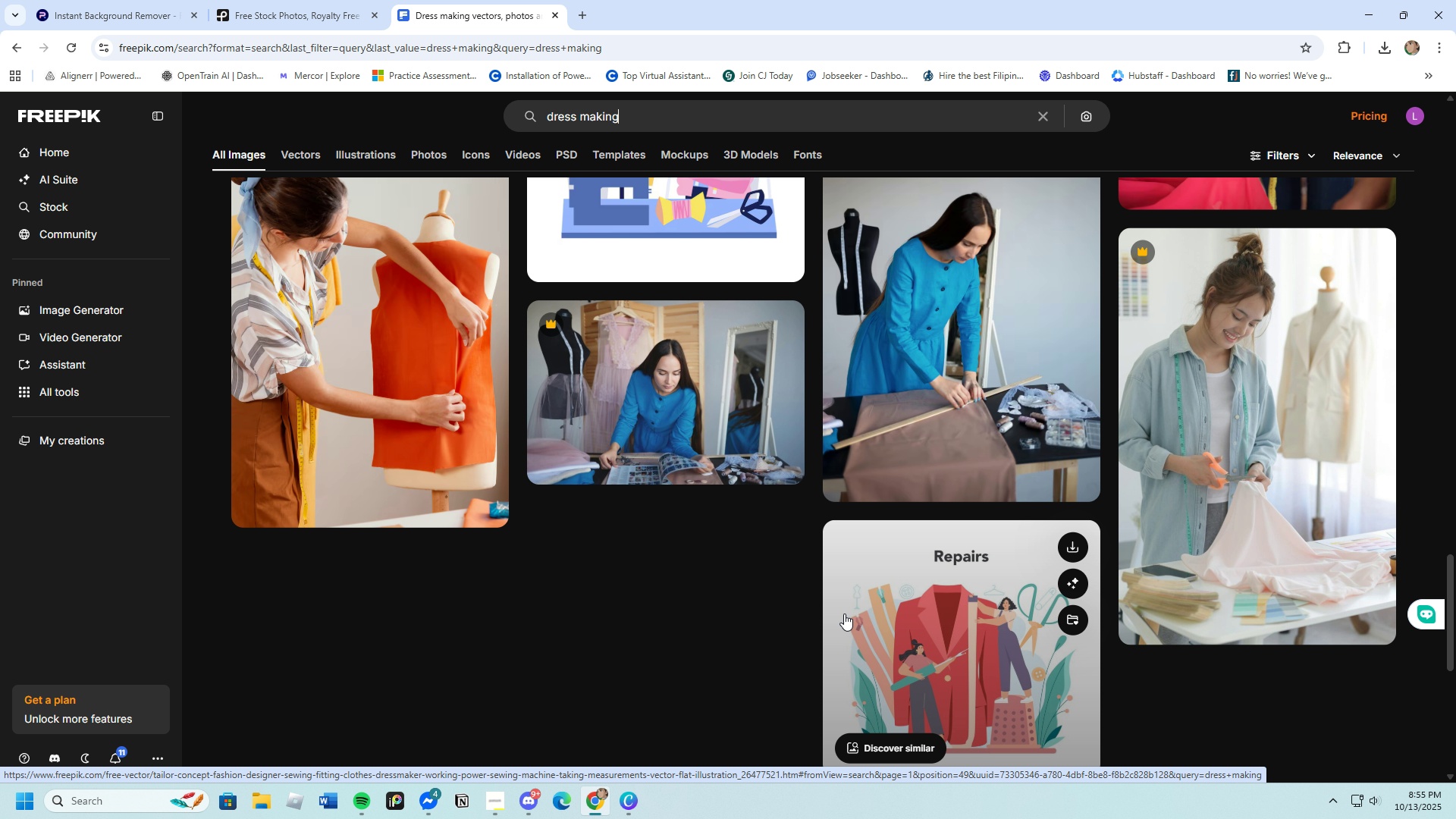 
scroll: coordinate [849, 615], scroll_direction: up, amount: 34.0
 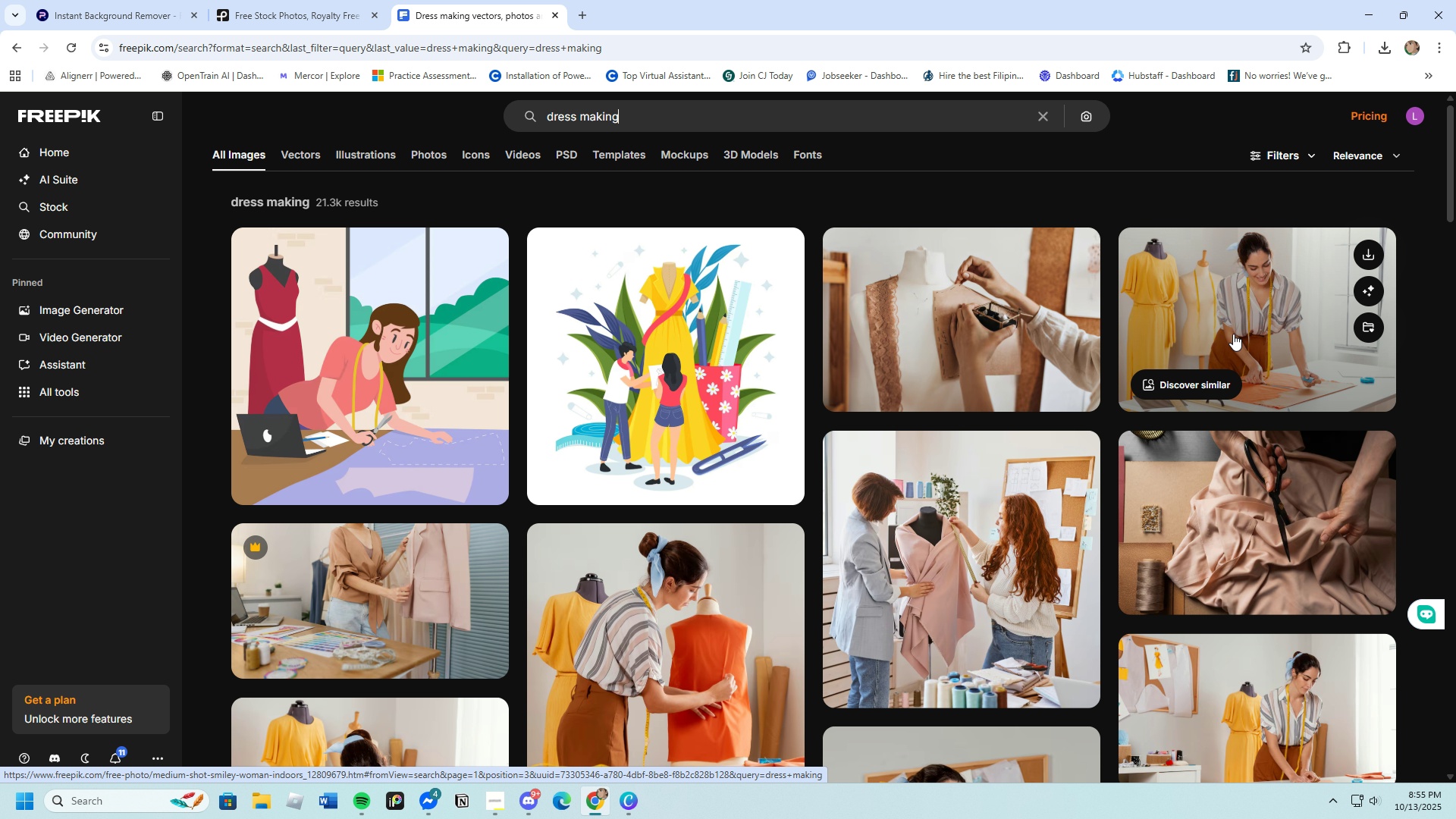 
left_click([1241, 328])
 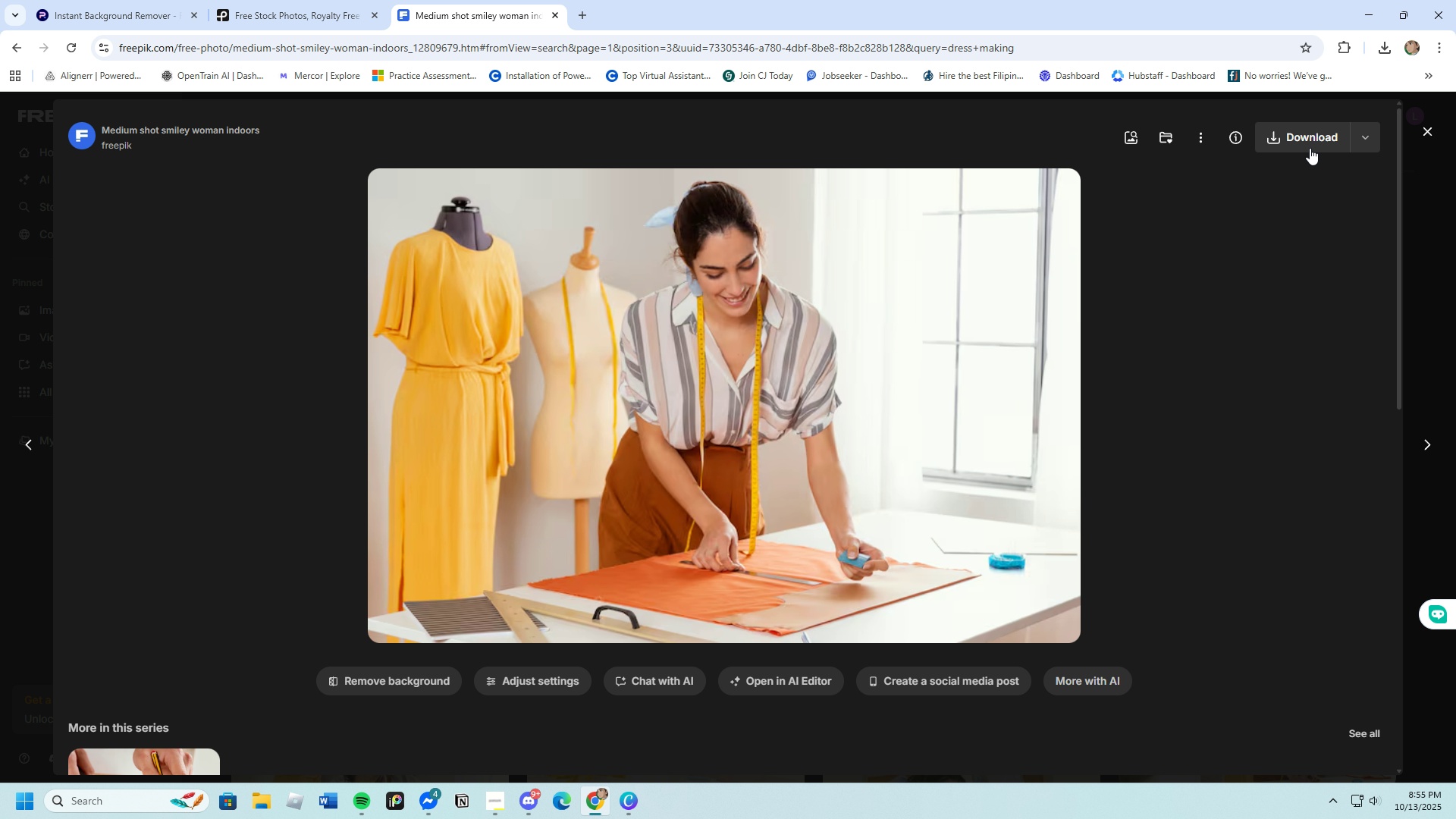 
left_click([1307, 136])
 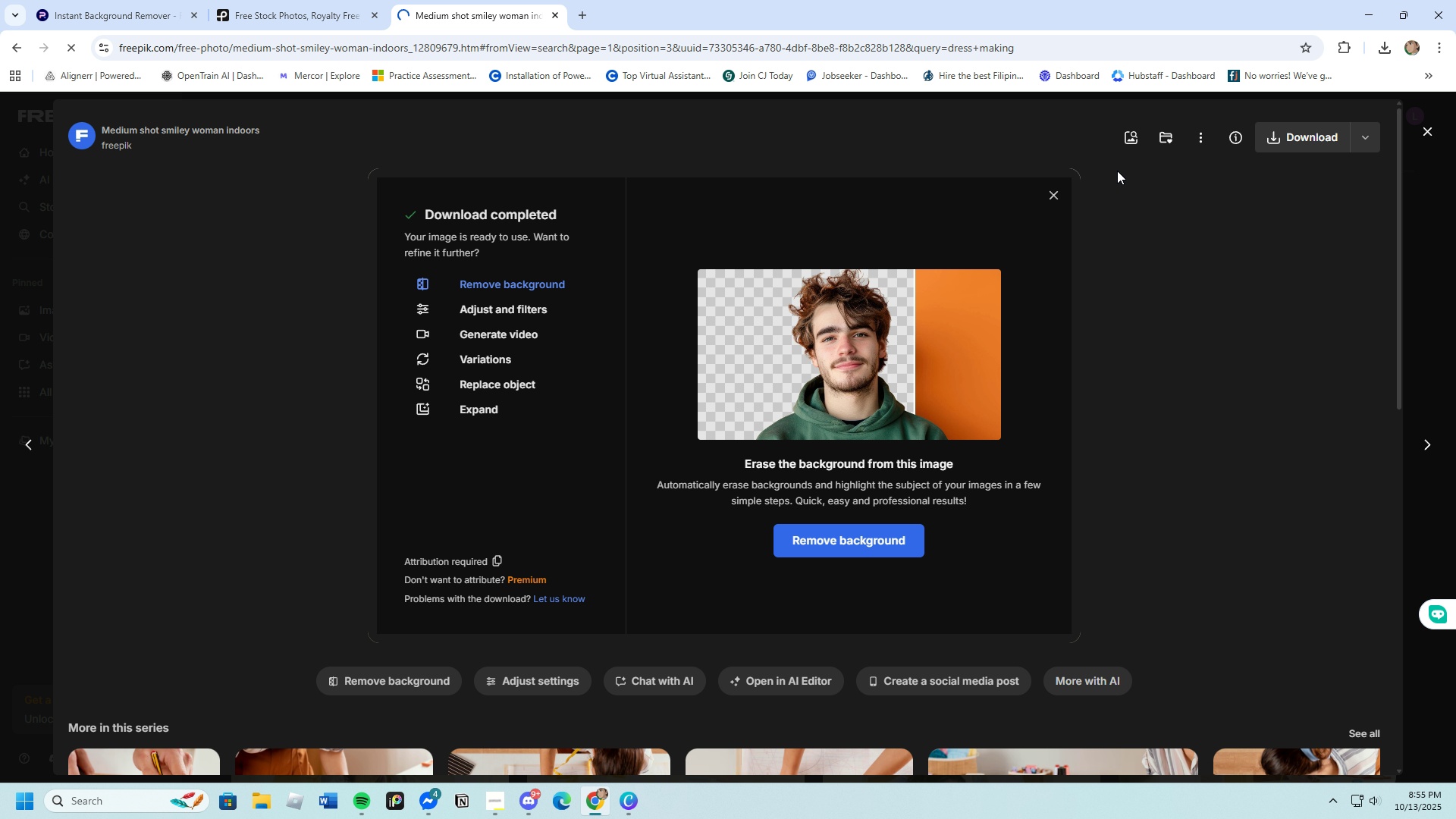 
left_click([1056, 193])
 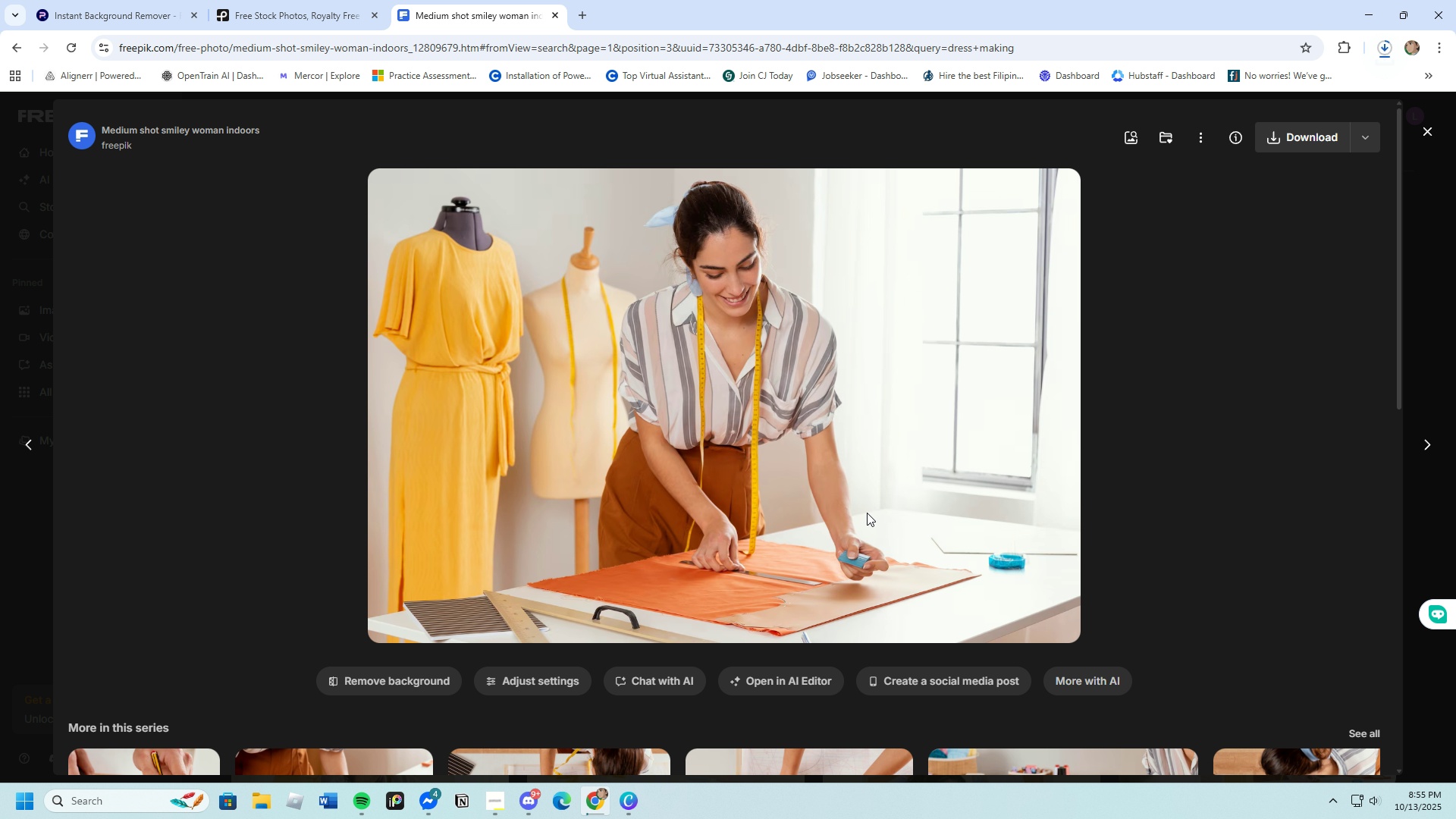 
scroll: coordinate [830, 521], scroll_direction: down, amount: 11.0
 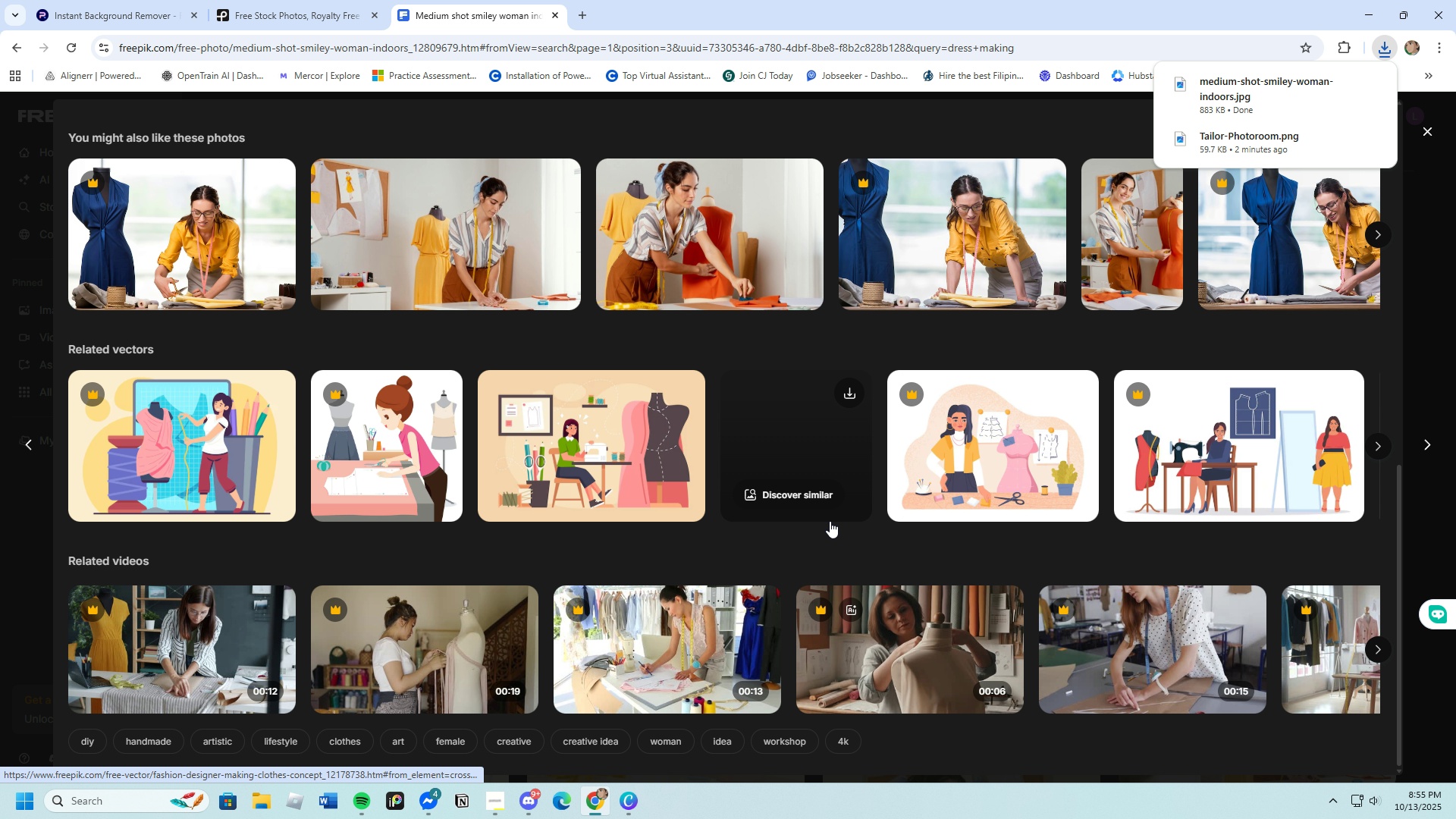 
scroll: coordinate [842, 520], scroll_direction: up, amount: 3.0
 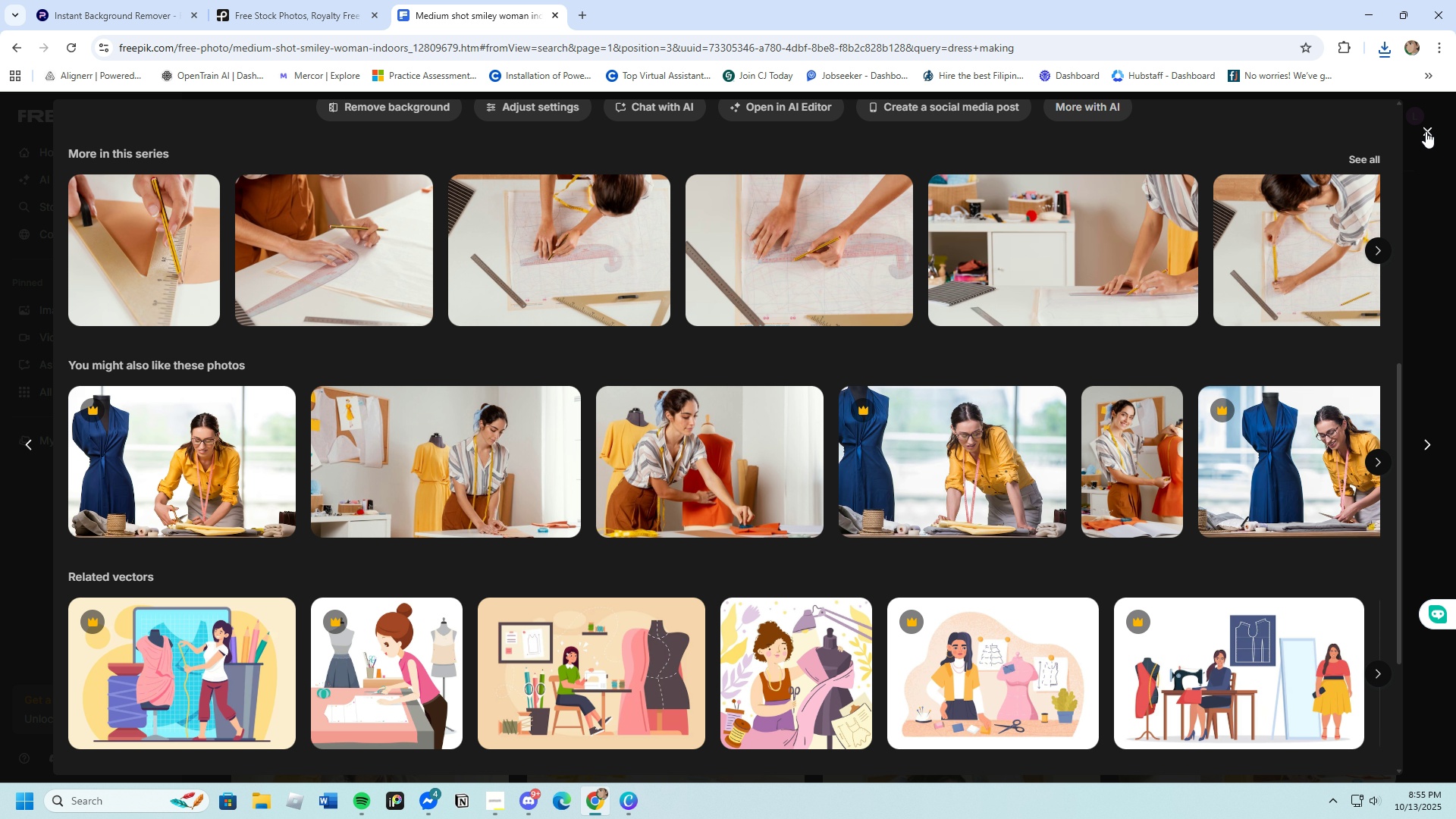 
left_click([1426, 131])
 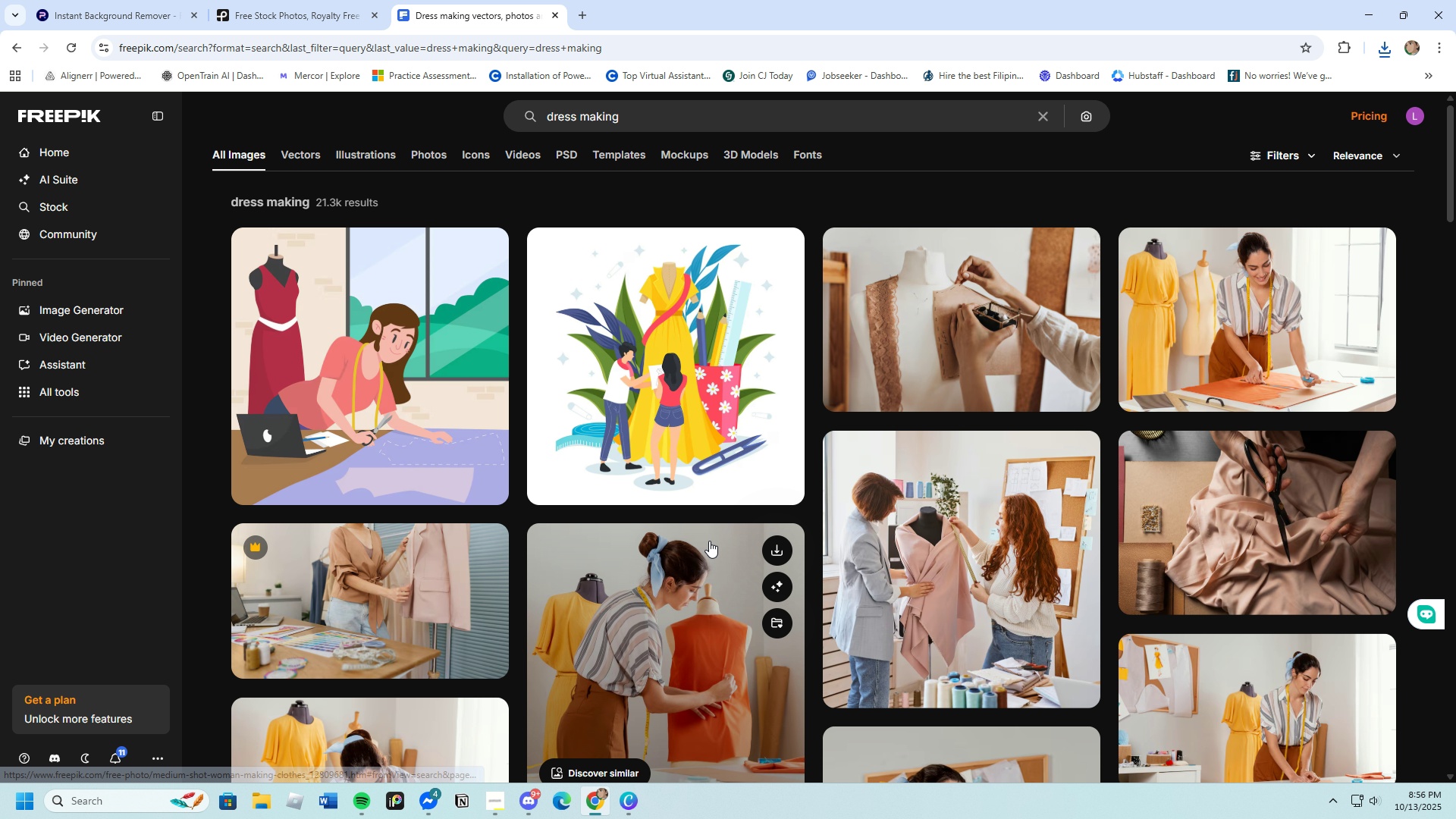 
scroll: coordinate [547, 625], scroll_direction: down, amount: 33.0
 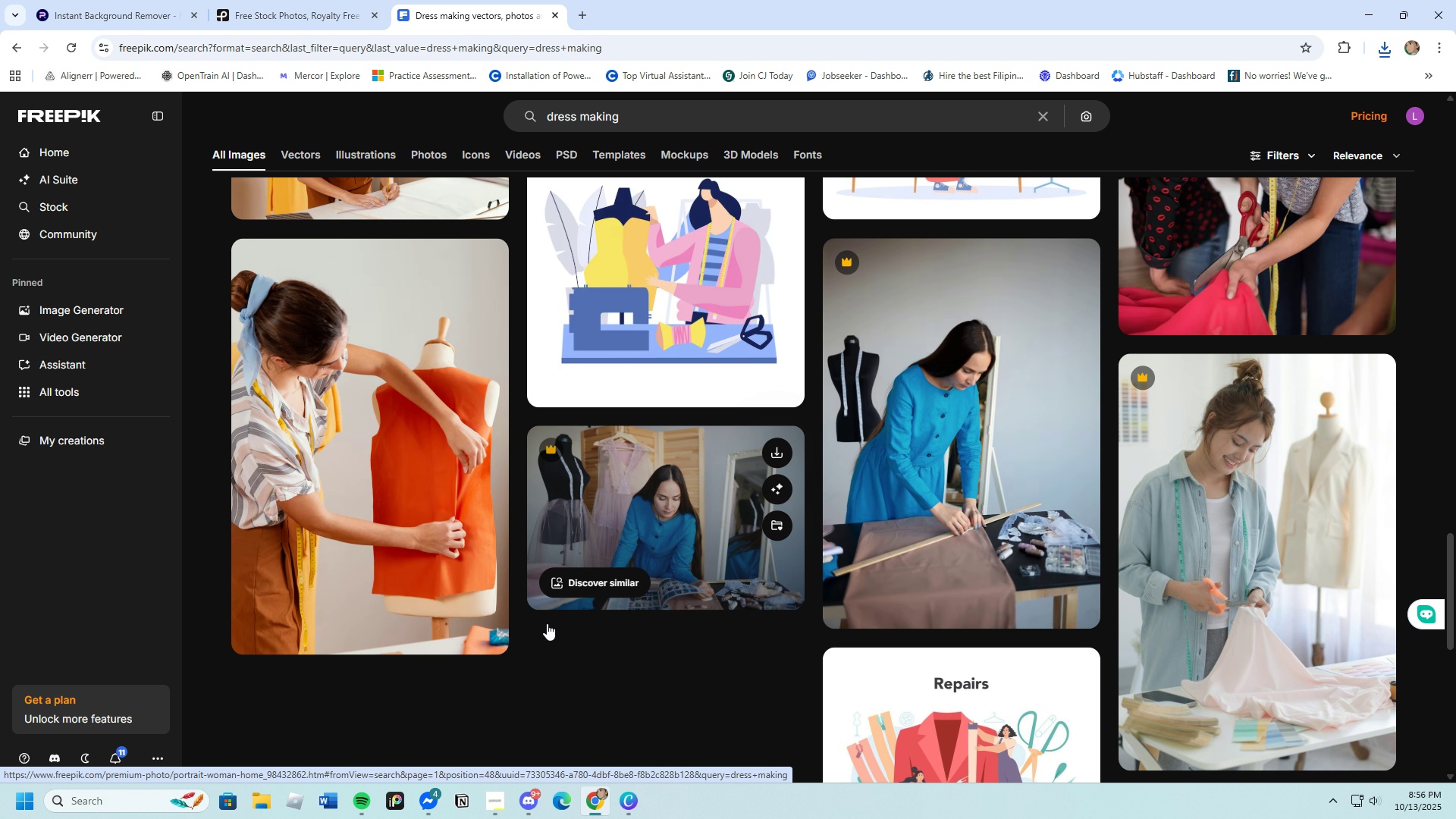 
scroll: coordinate [547, 623], scroll_direction: down, amount: 5.0
 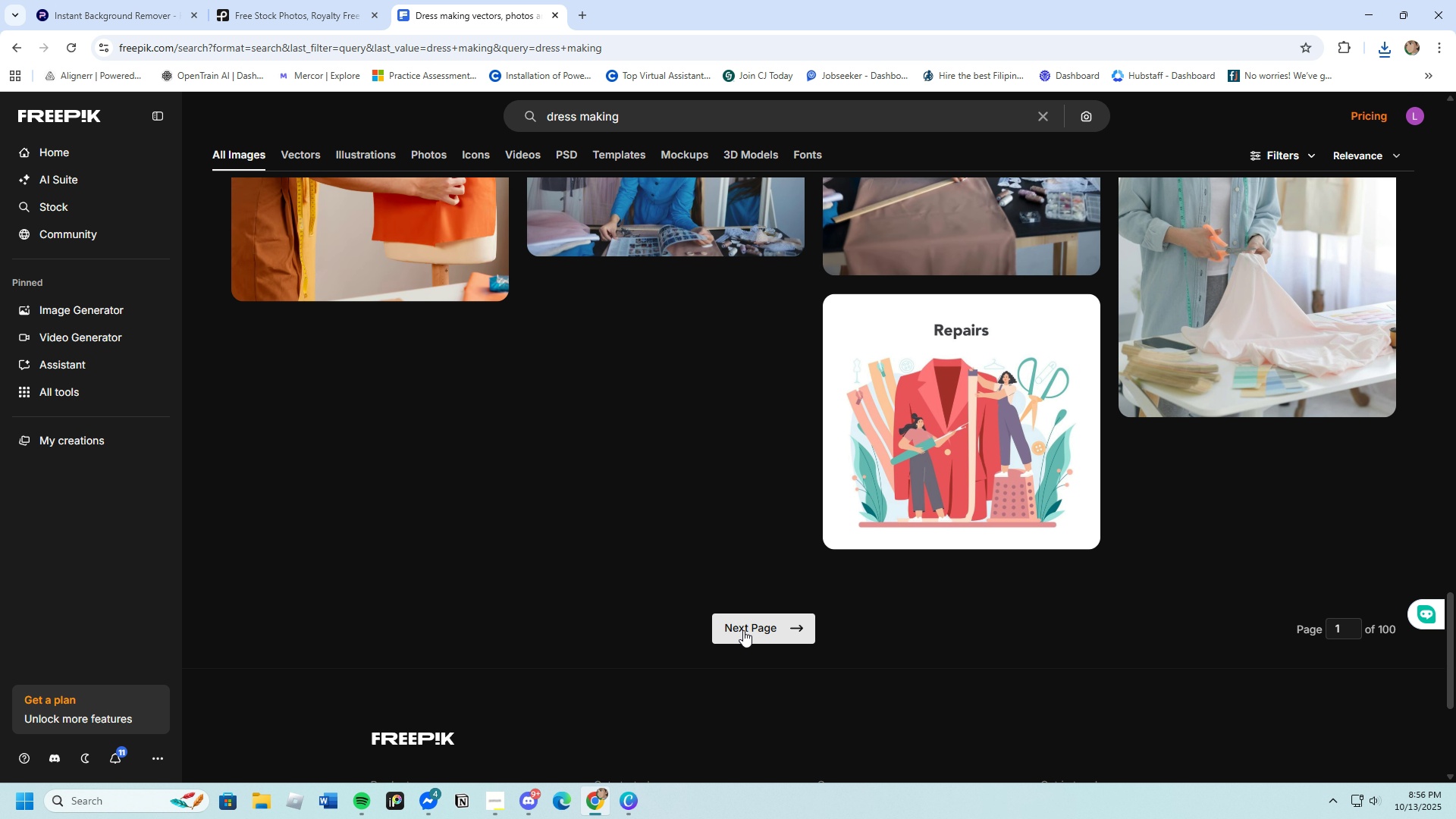 
left_click([743, 630])
 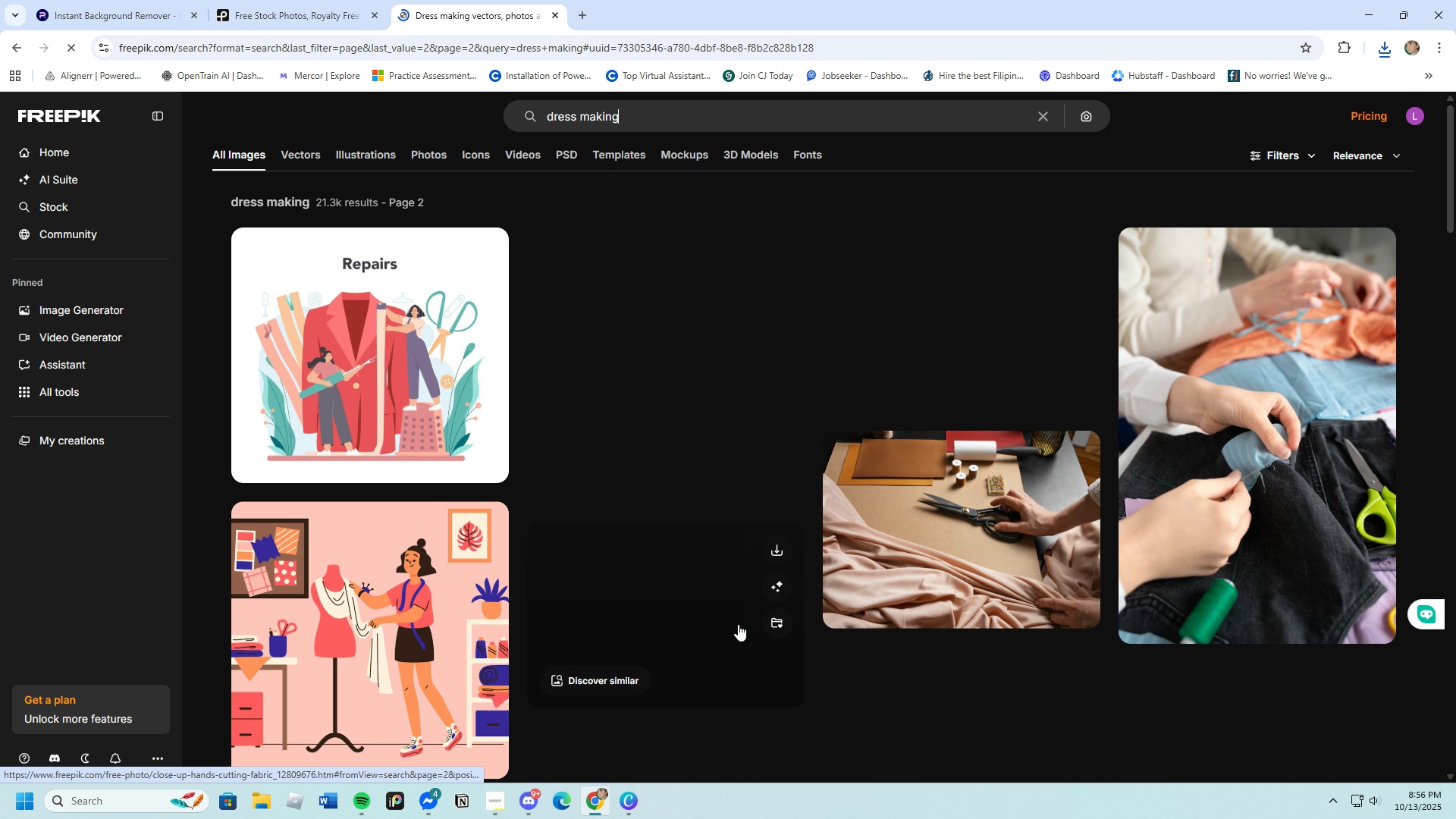 
scroll: coordinate [738, 624], scroll_direction: down, amount: 9.0
 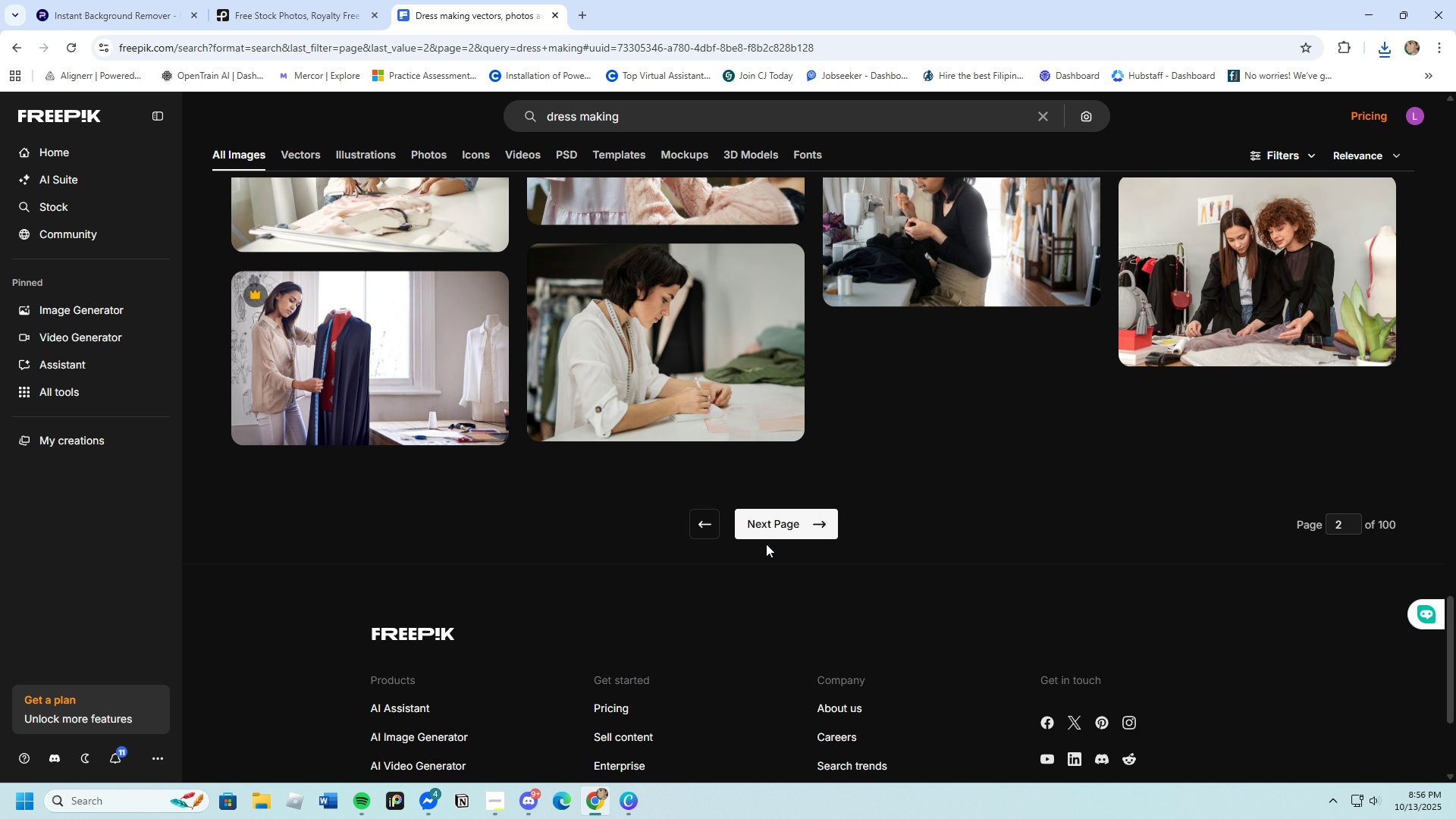 
left_click([766, 534])
 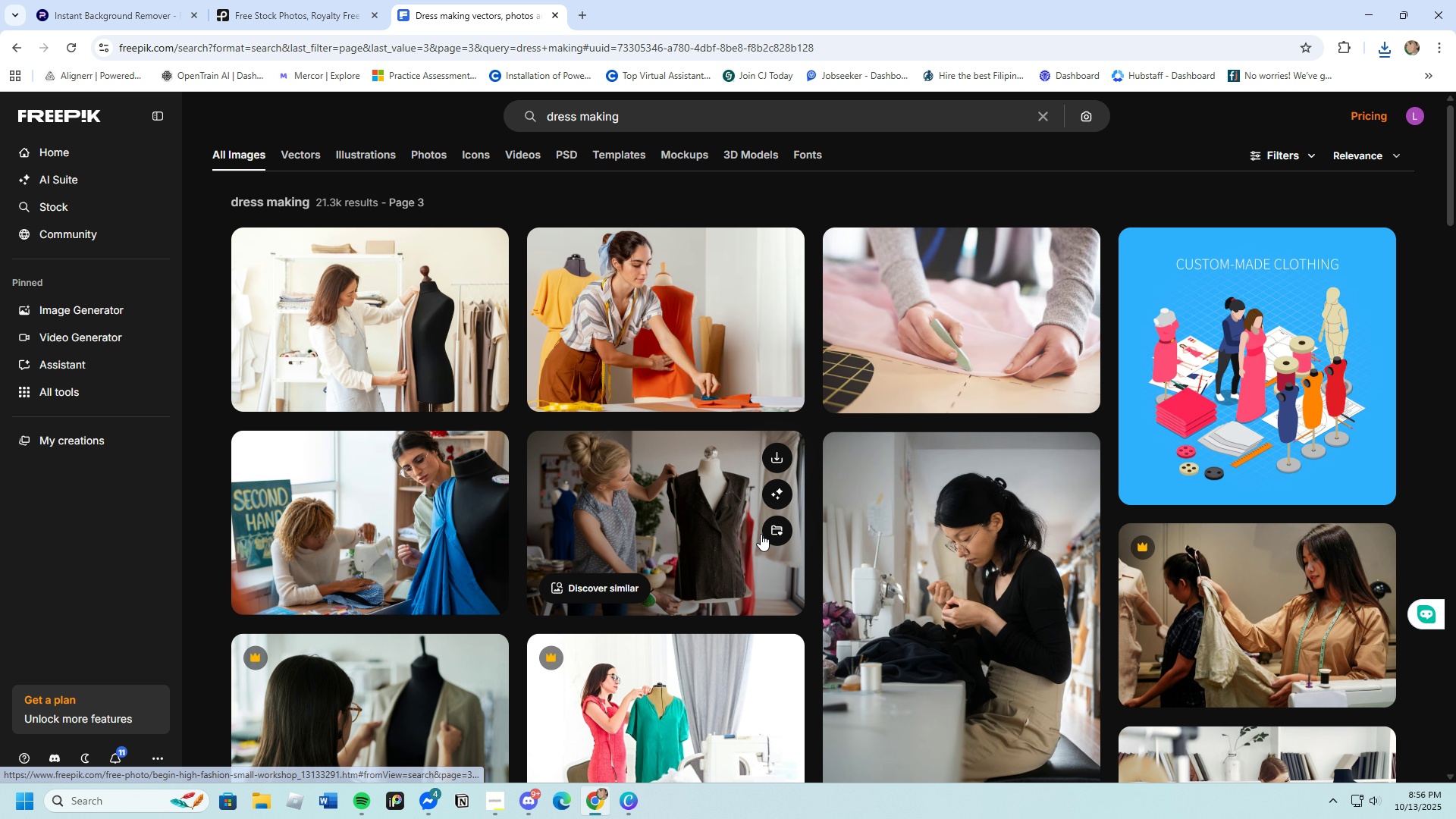 
wait(9.05)
 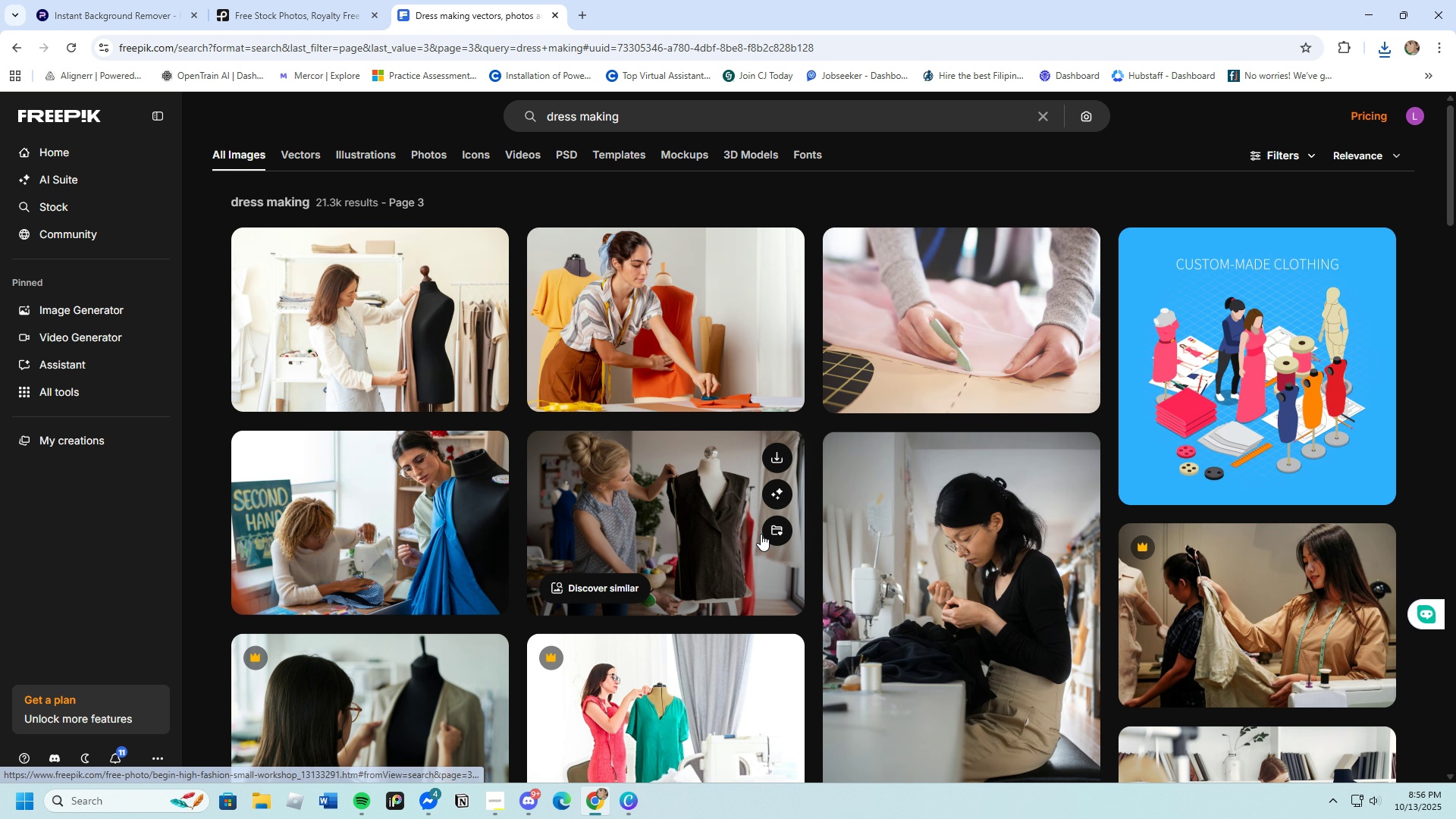 
scroll: coordinate [933, 620], scroll_direction: up, amount: 2.0
 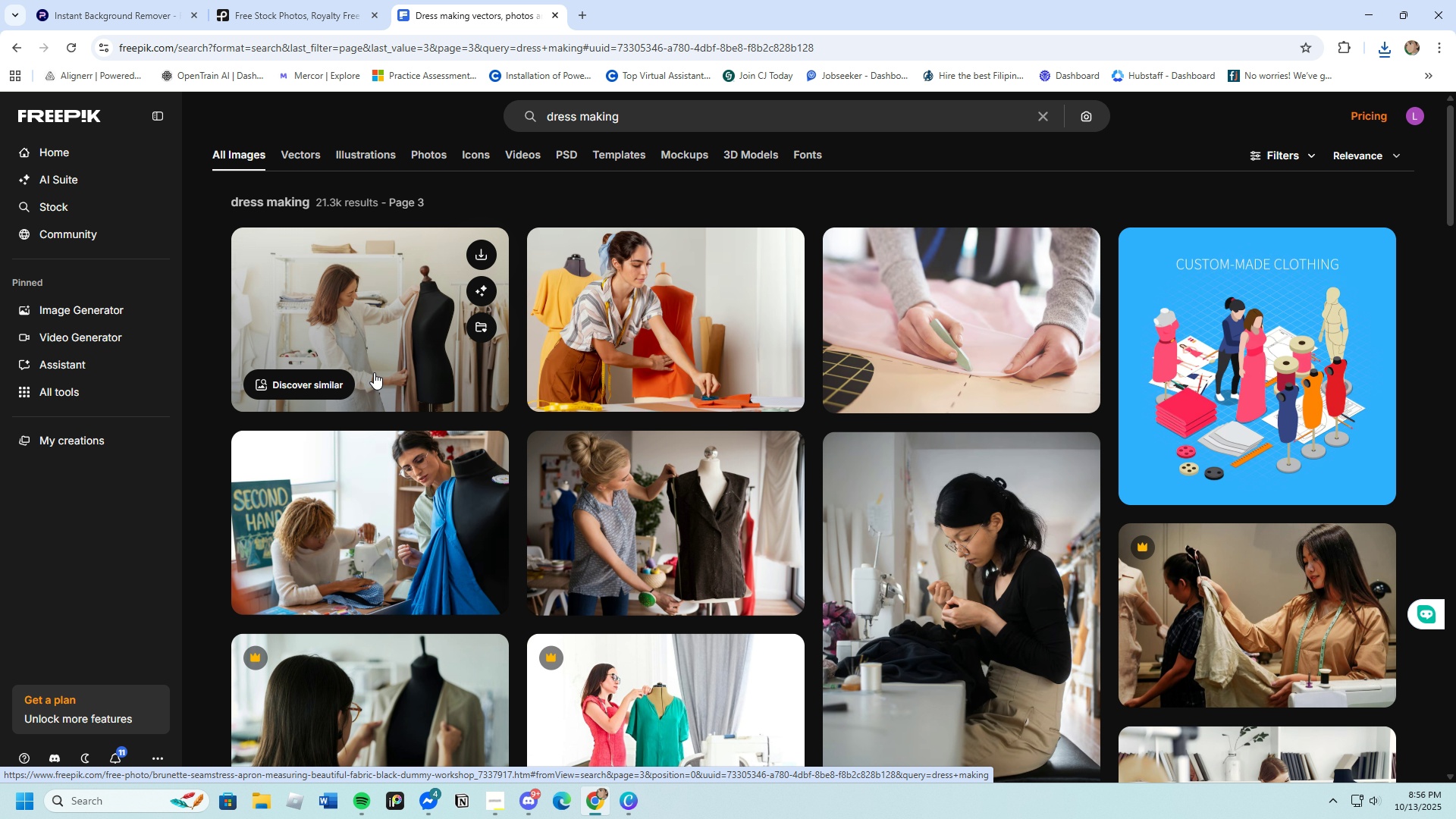 
left_click([374, 372])
 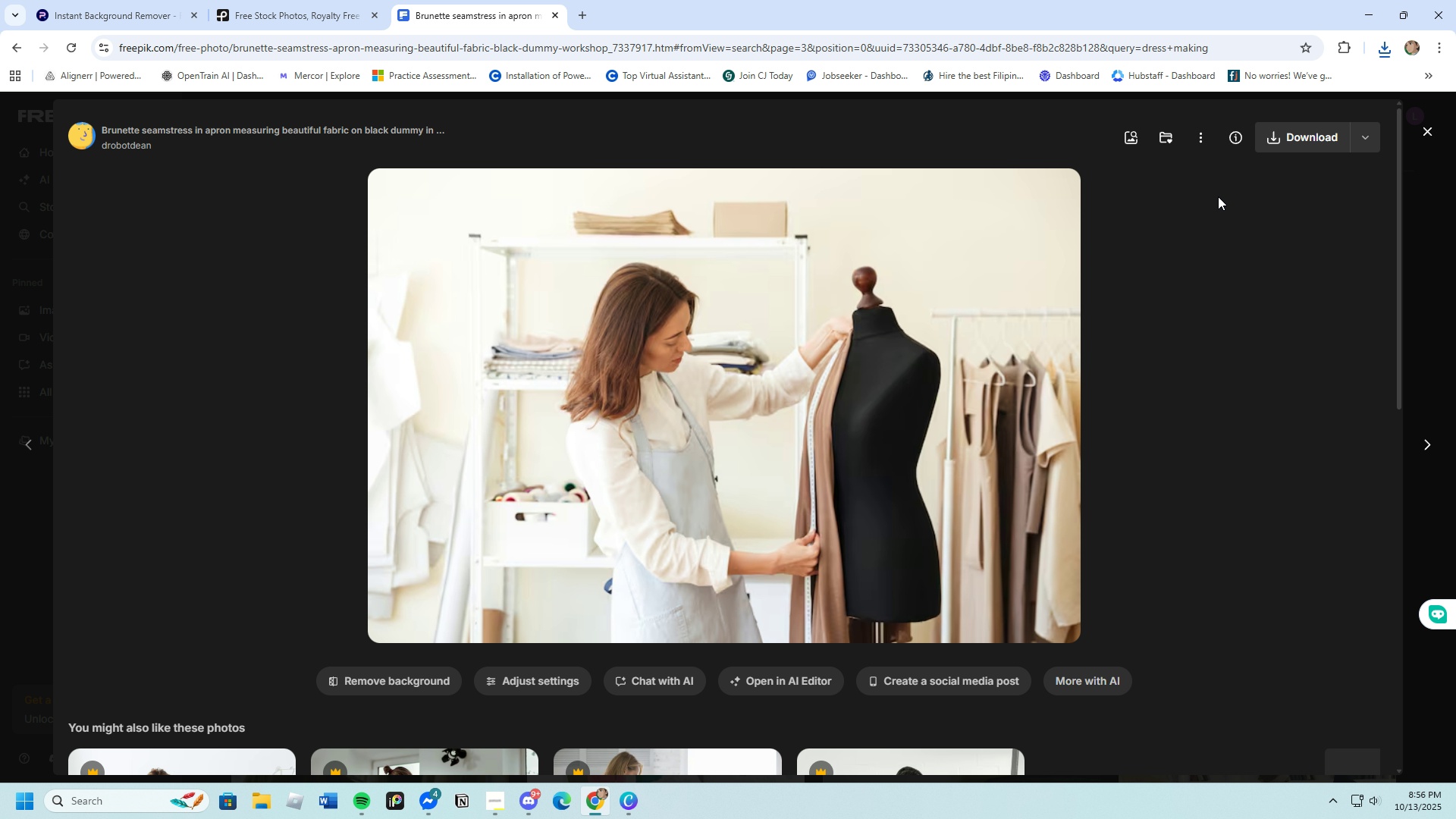 
left_click([1279, 145])
 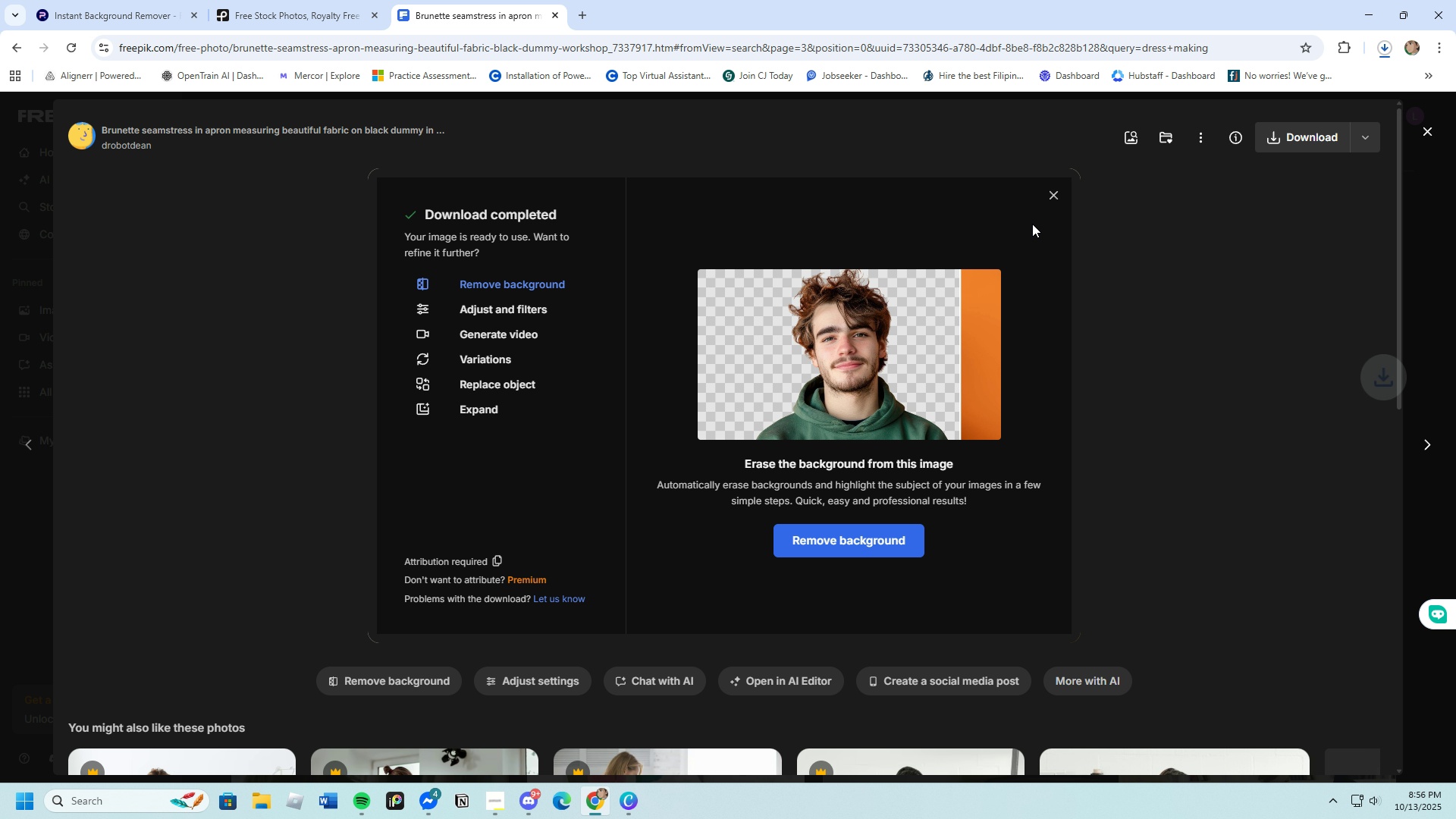 
left_click([1054, 192])
 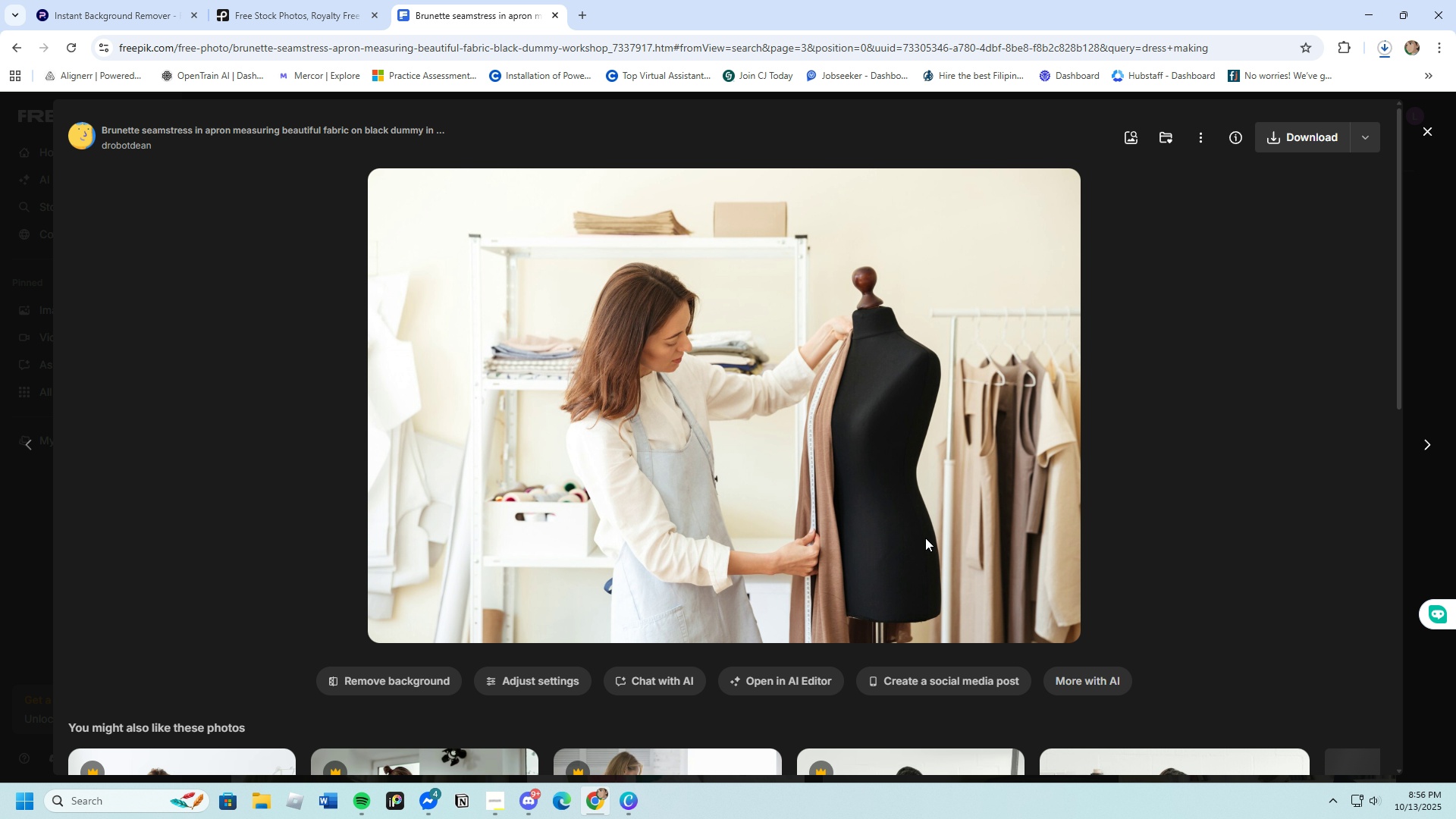 
scroll: coordinate [915, 548], scroll_direction: down, amount: 7.0
 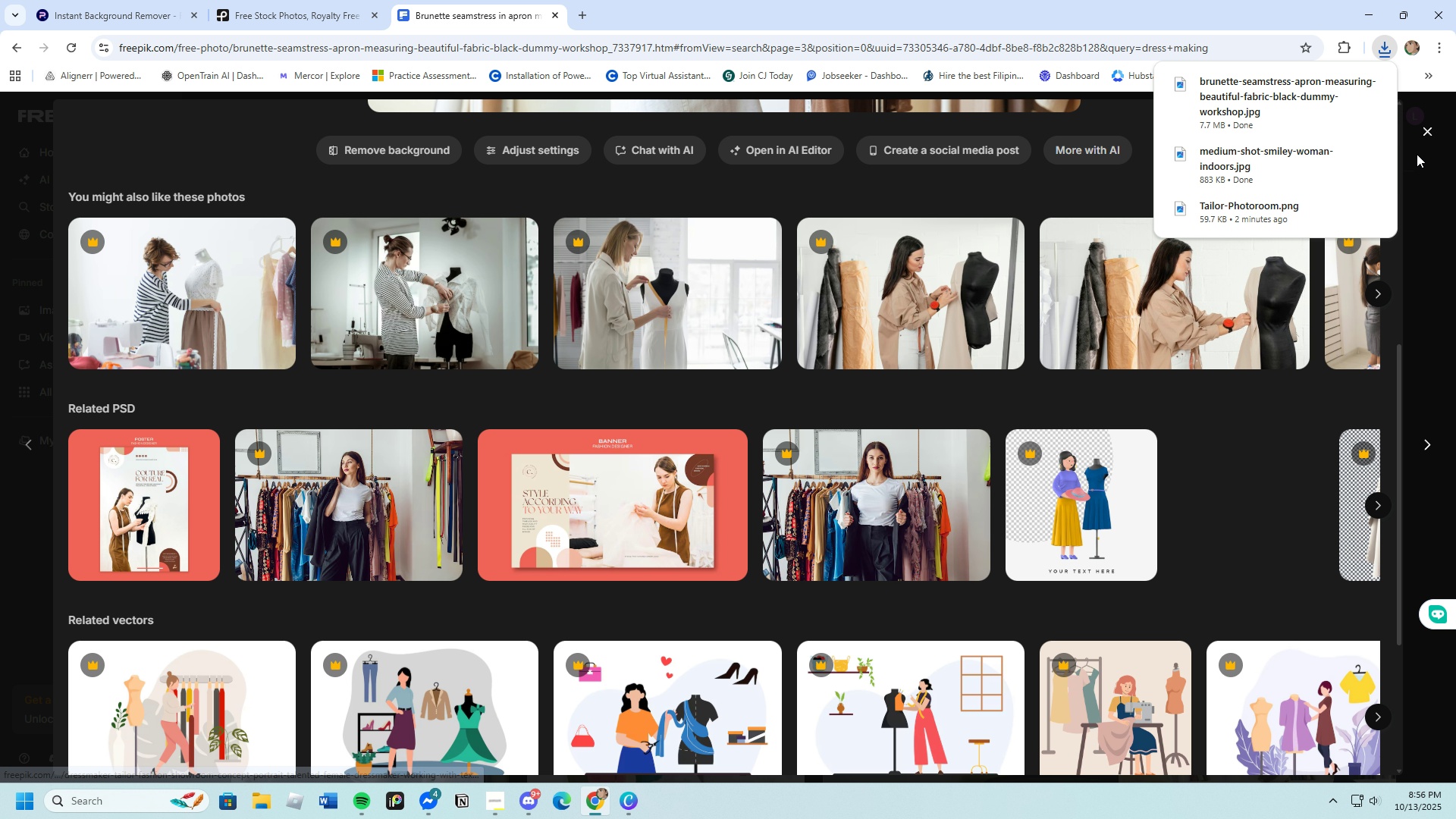 
left_click([1426, 131])
 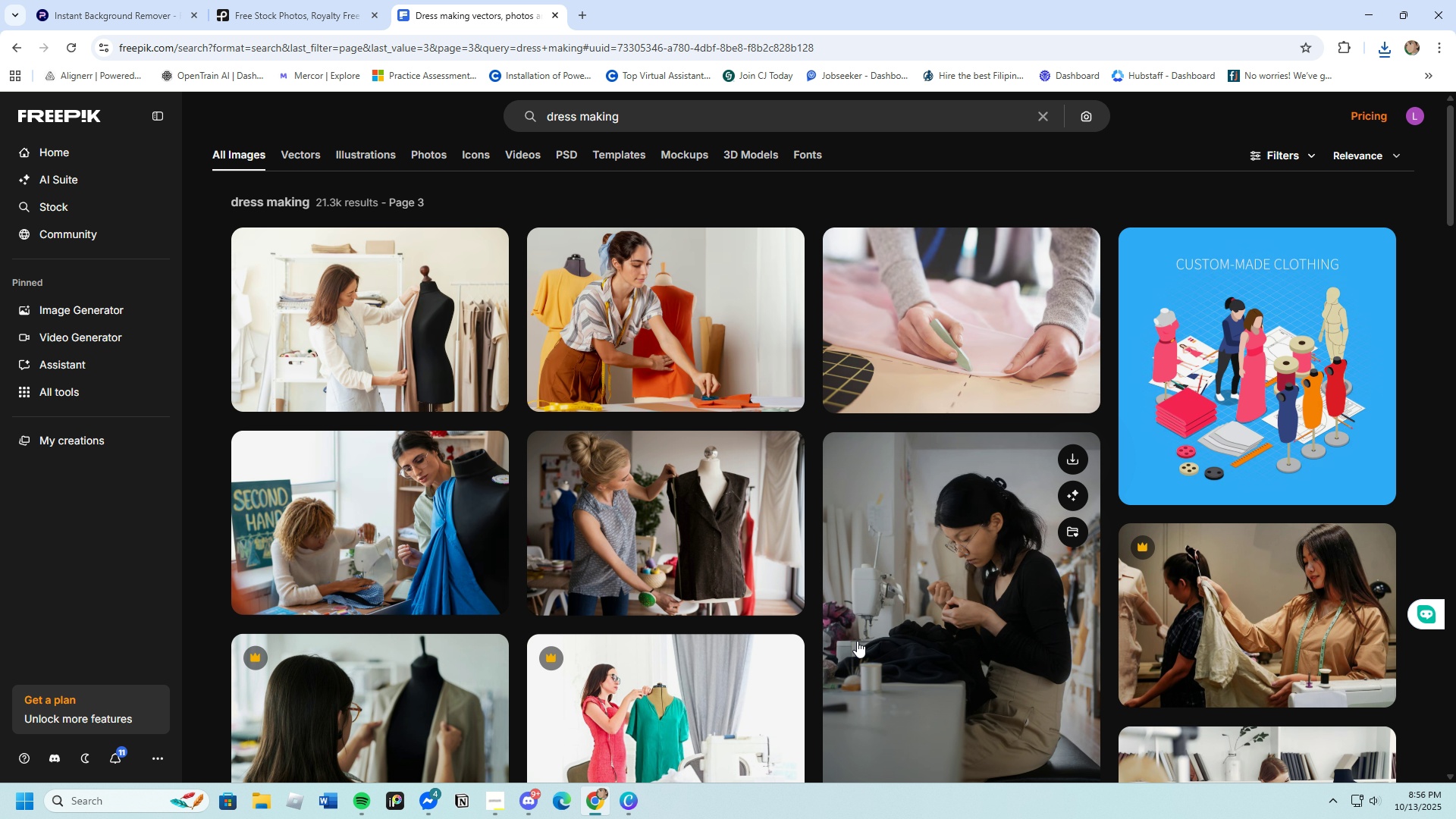 
scroll: coordinate [849, 645], scroll_direction: down, amount: 22.0
 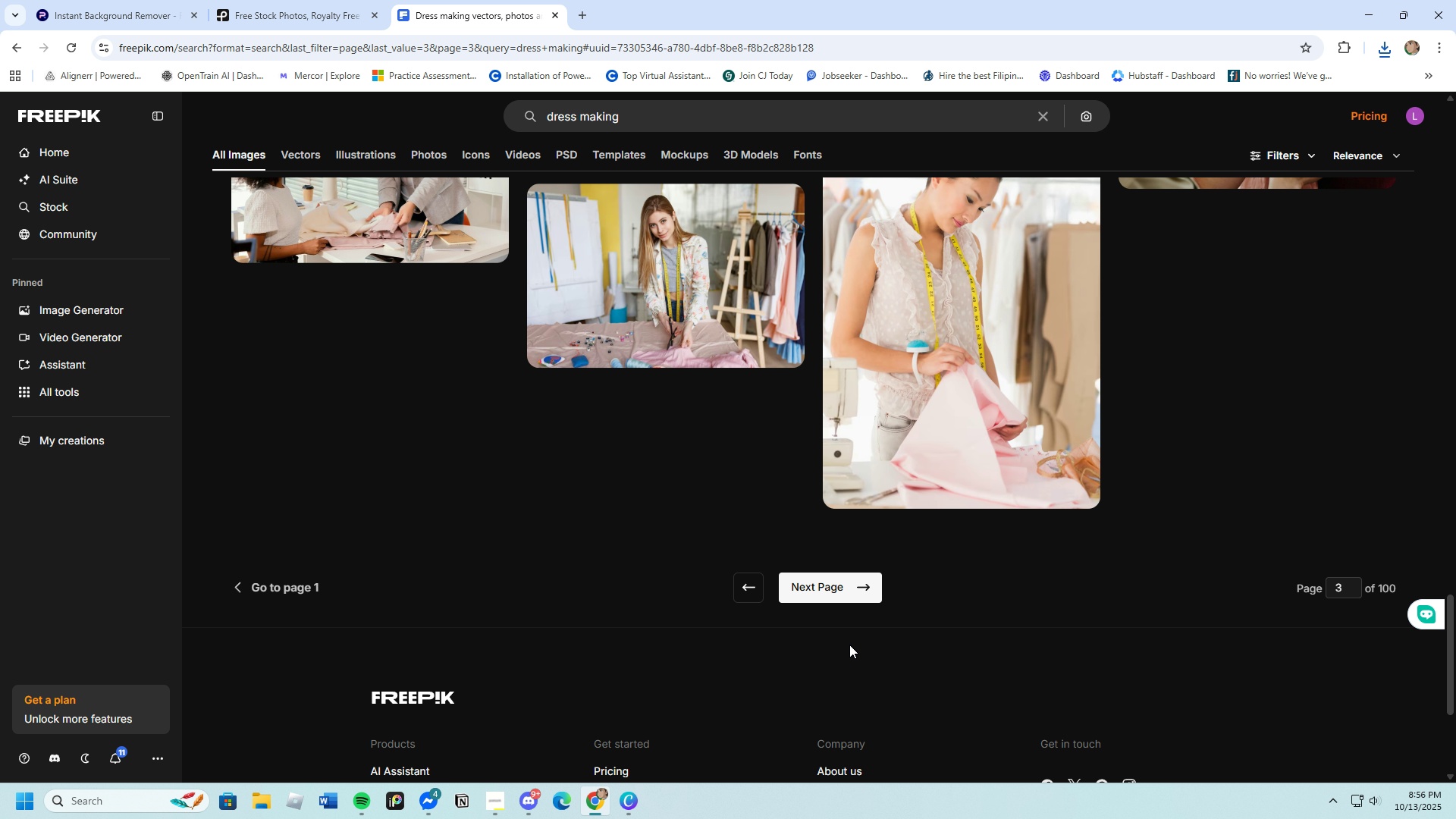 
scroll: coordinate [849, 645], scroll_direction: up, amount: 40.0
 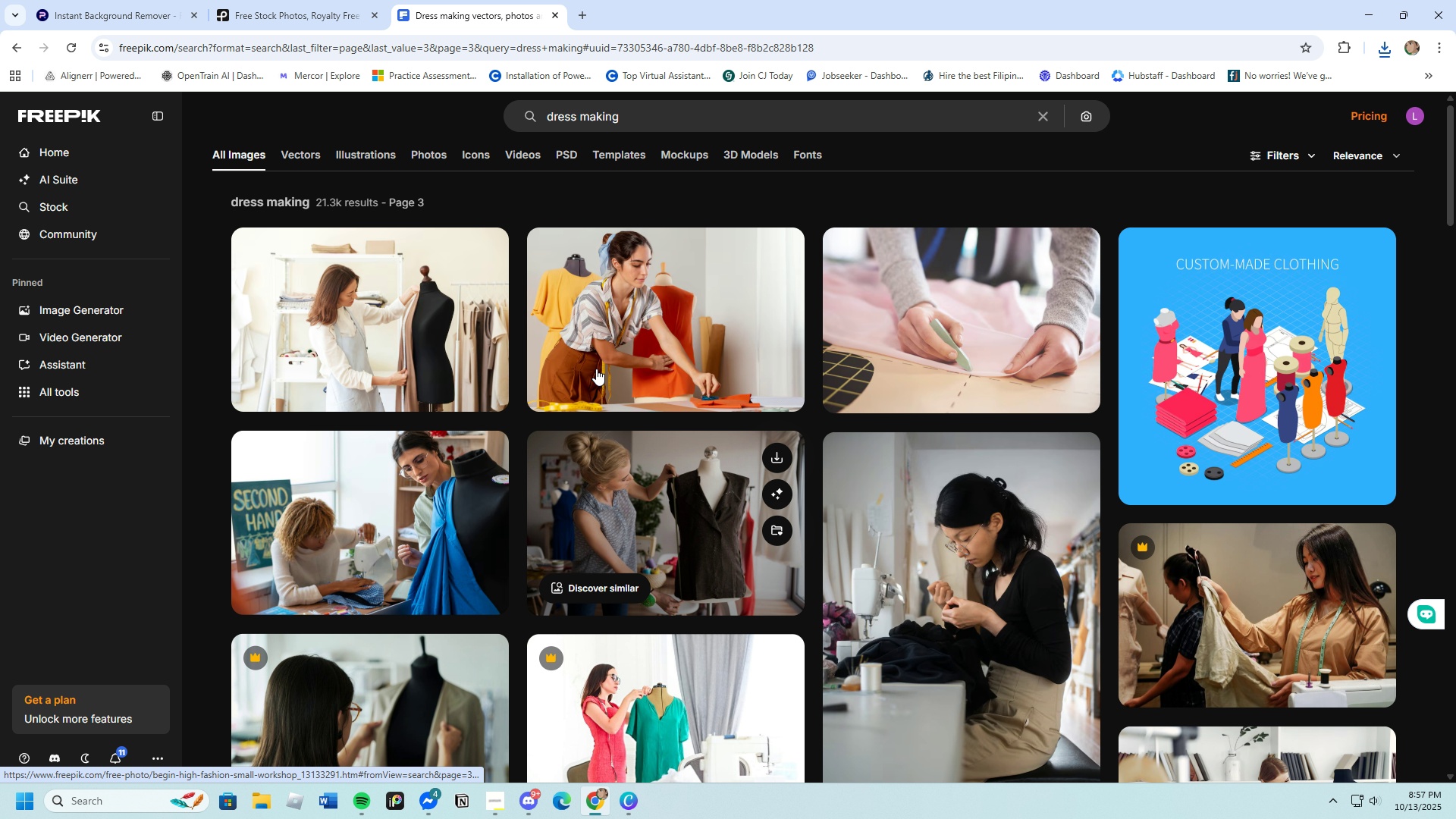 
left_click([46, 0])
 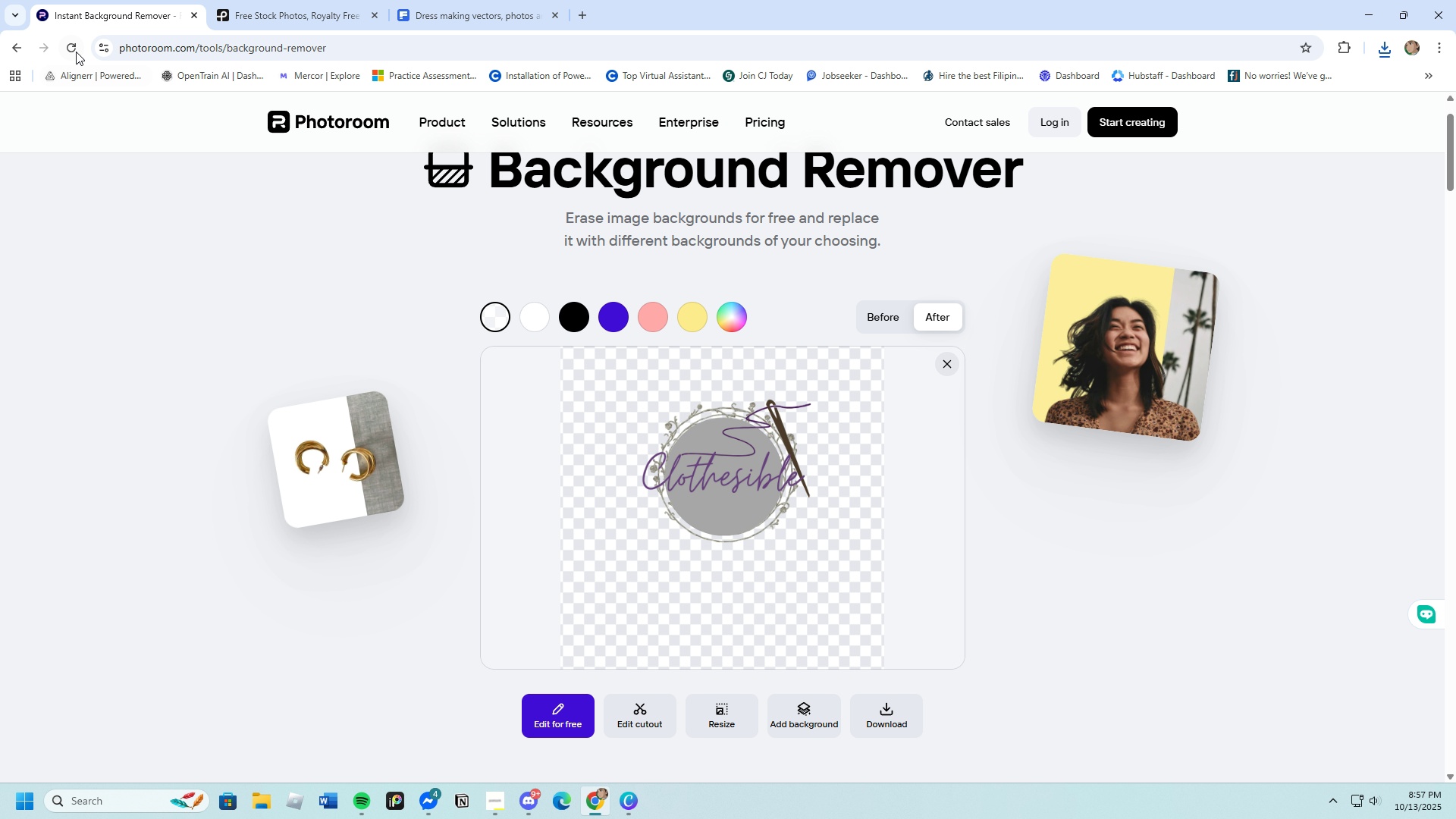 
left_click([70, 49])
 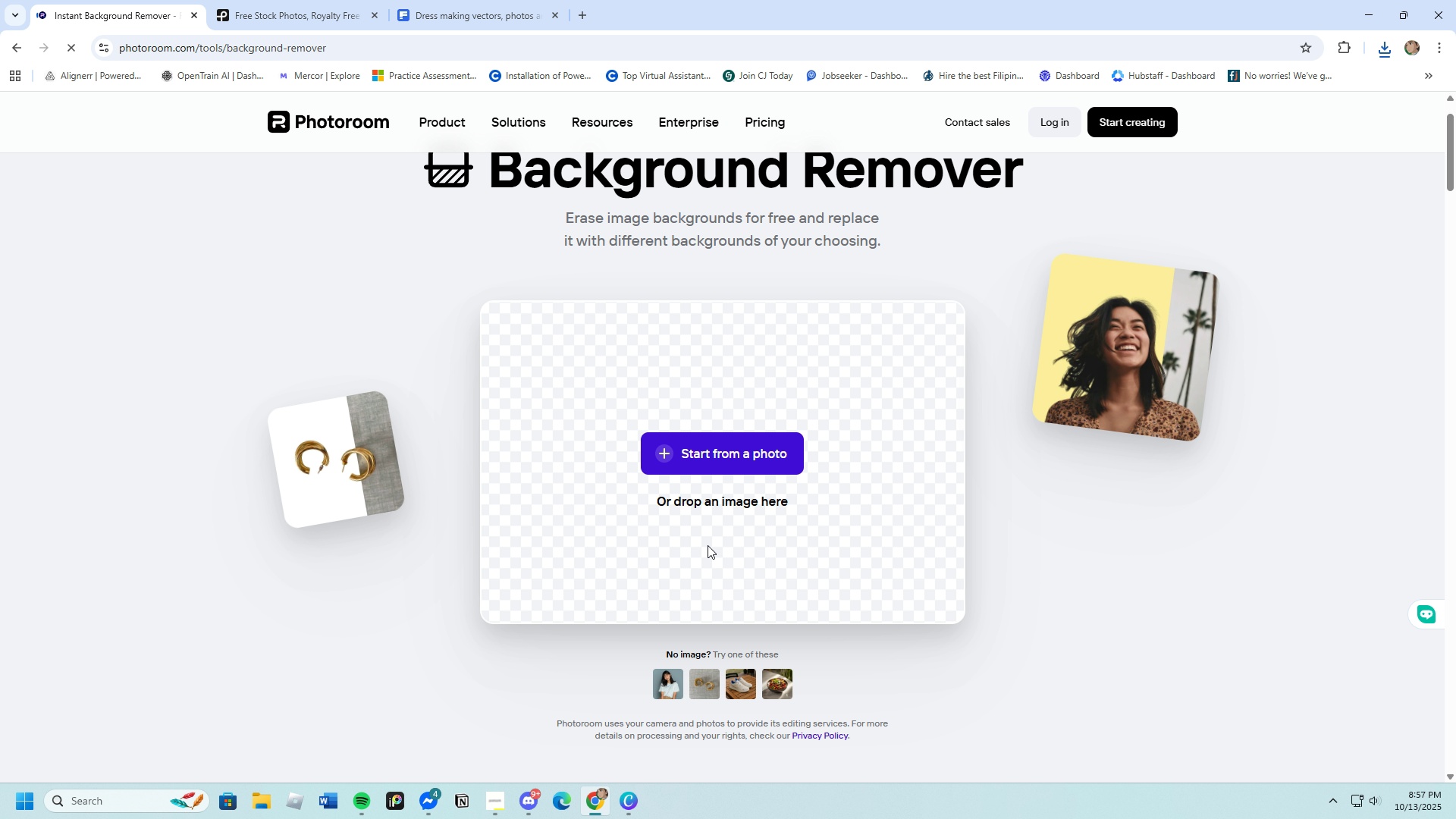 
left_click([690, 466])
 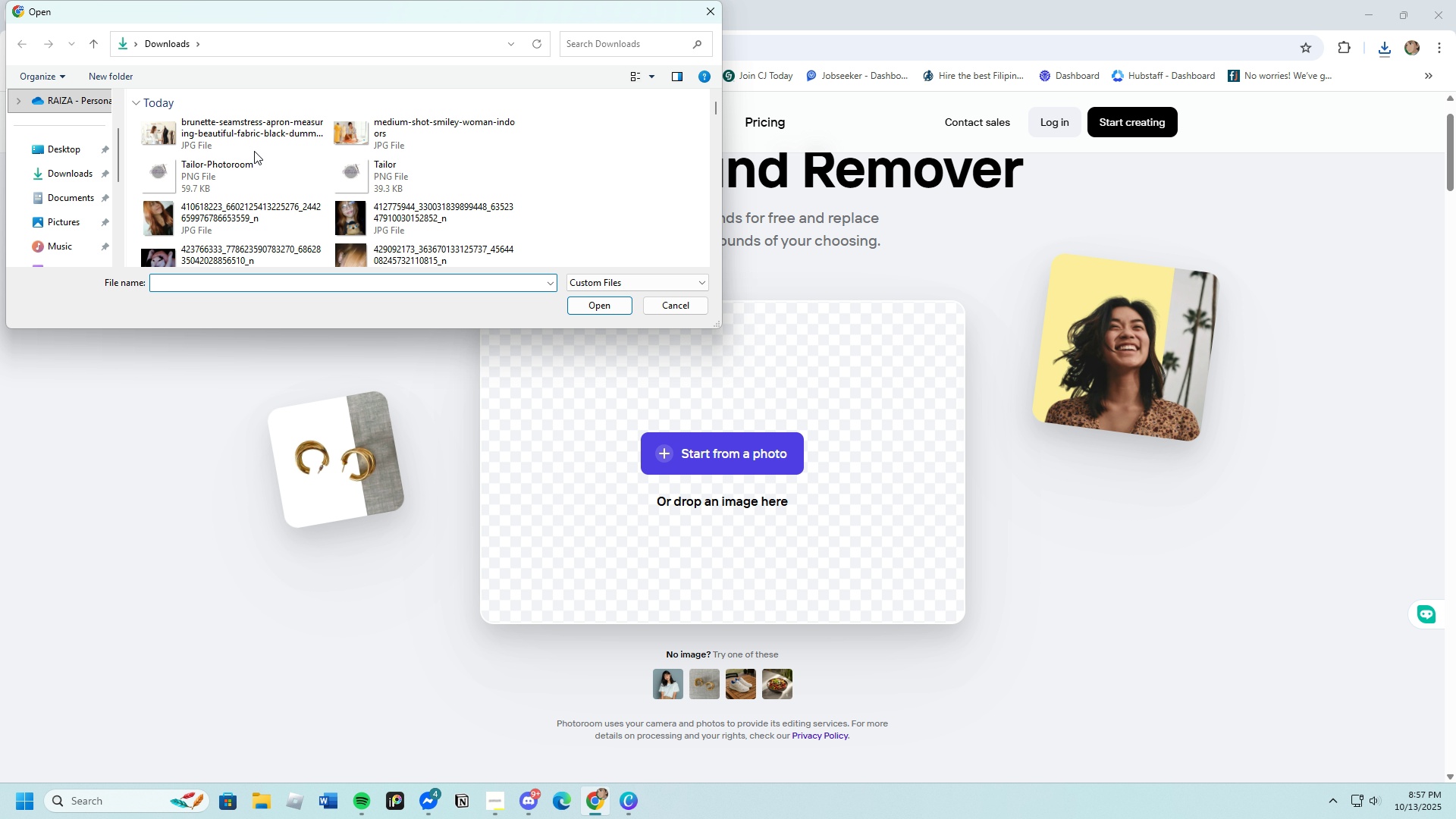 
left_click([249, 141])
 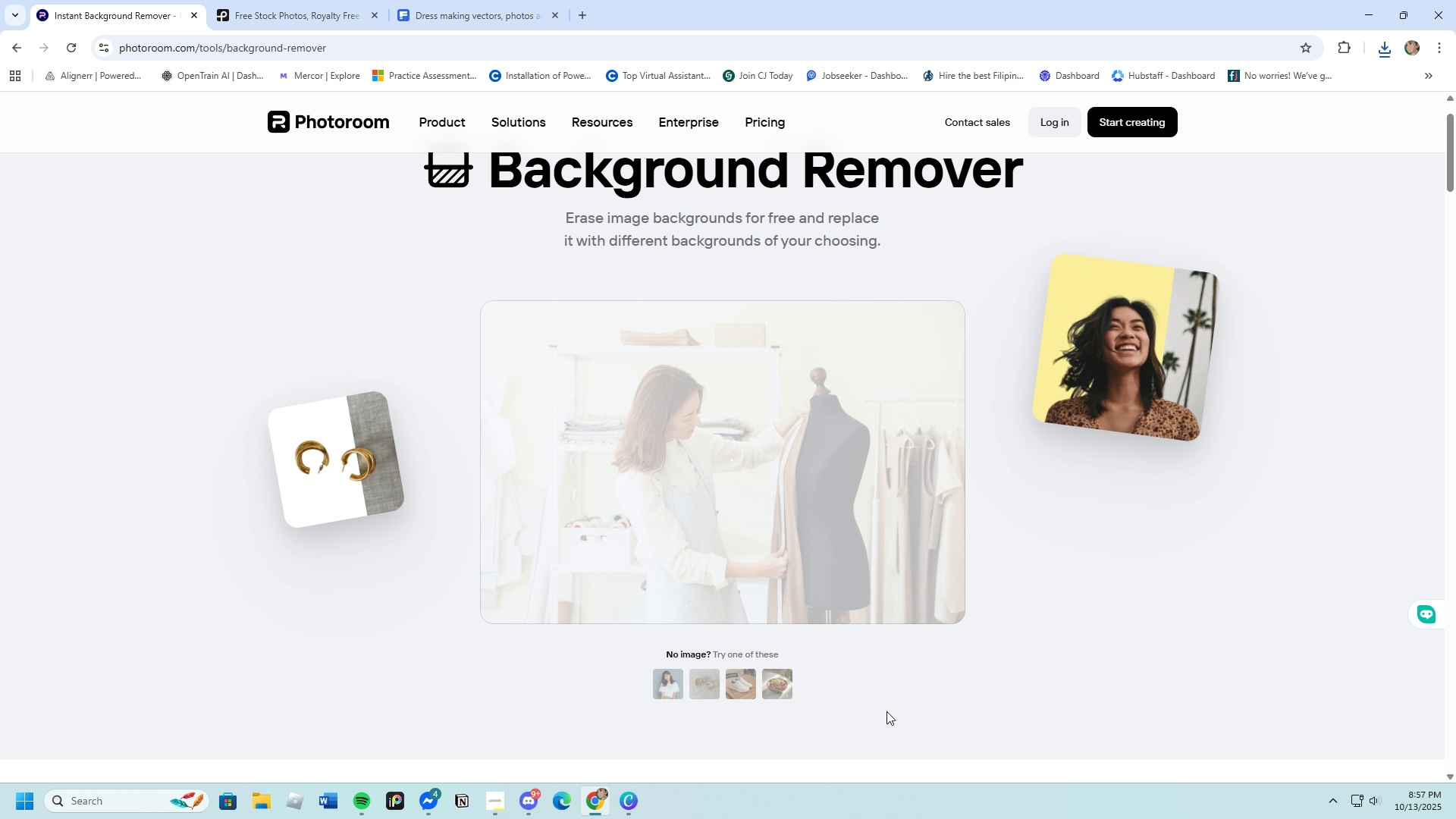 
wait(17.98)
 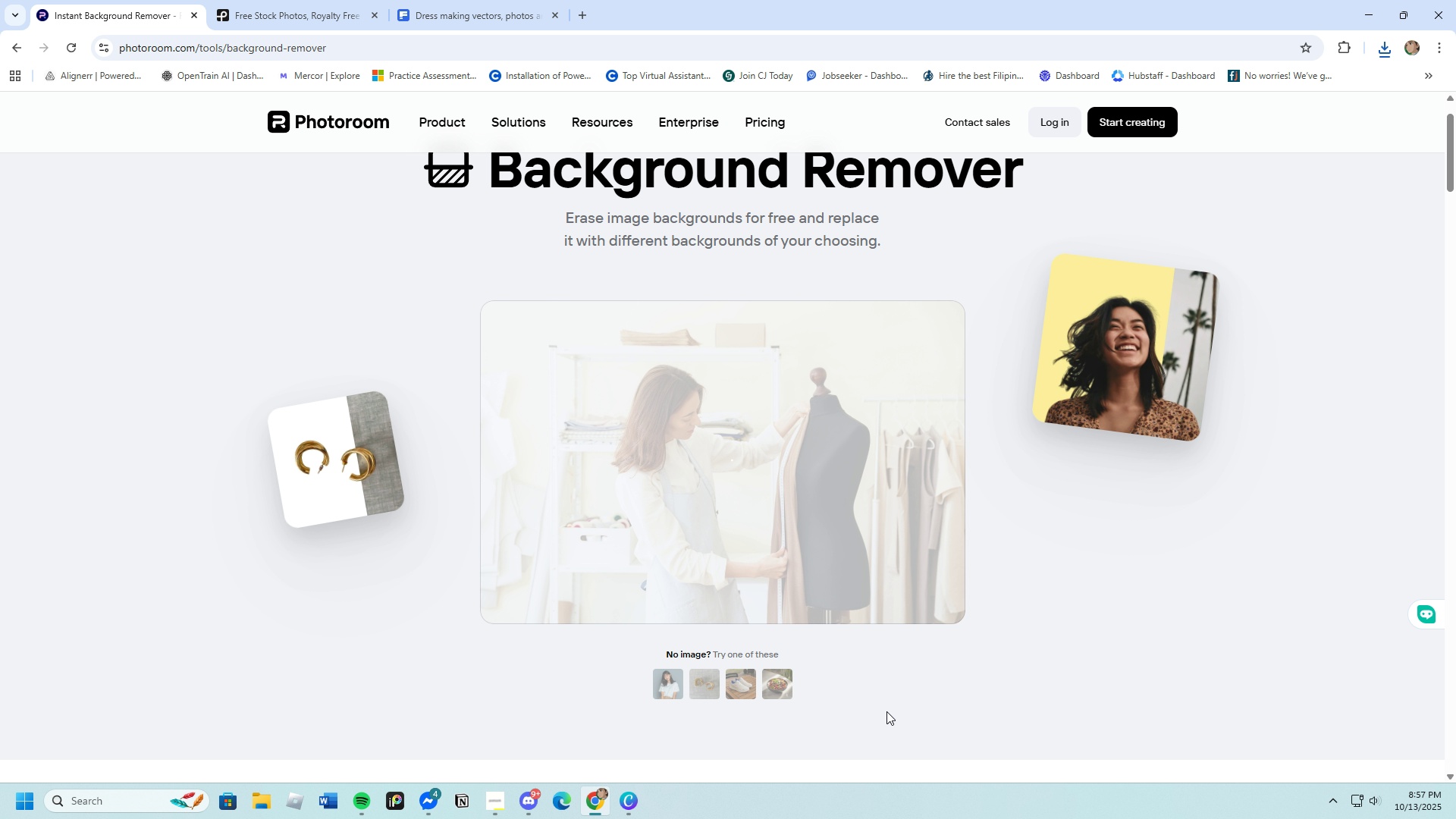 
left_click([884, 722])
 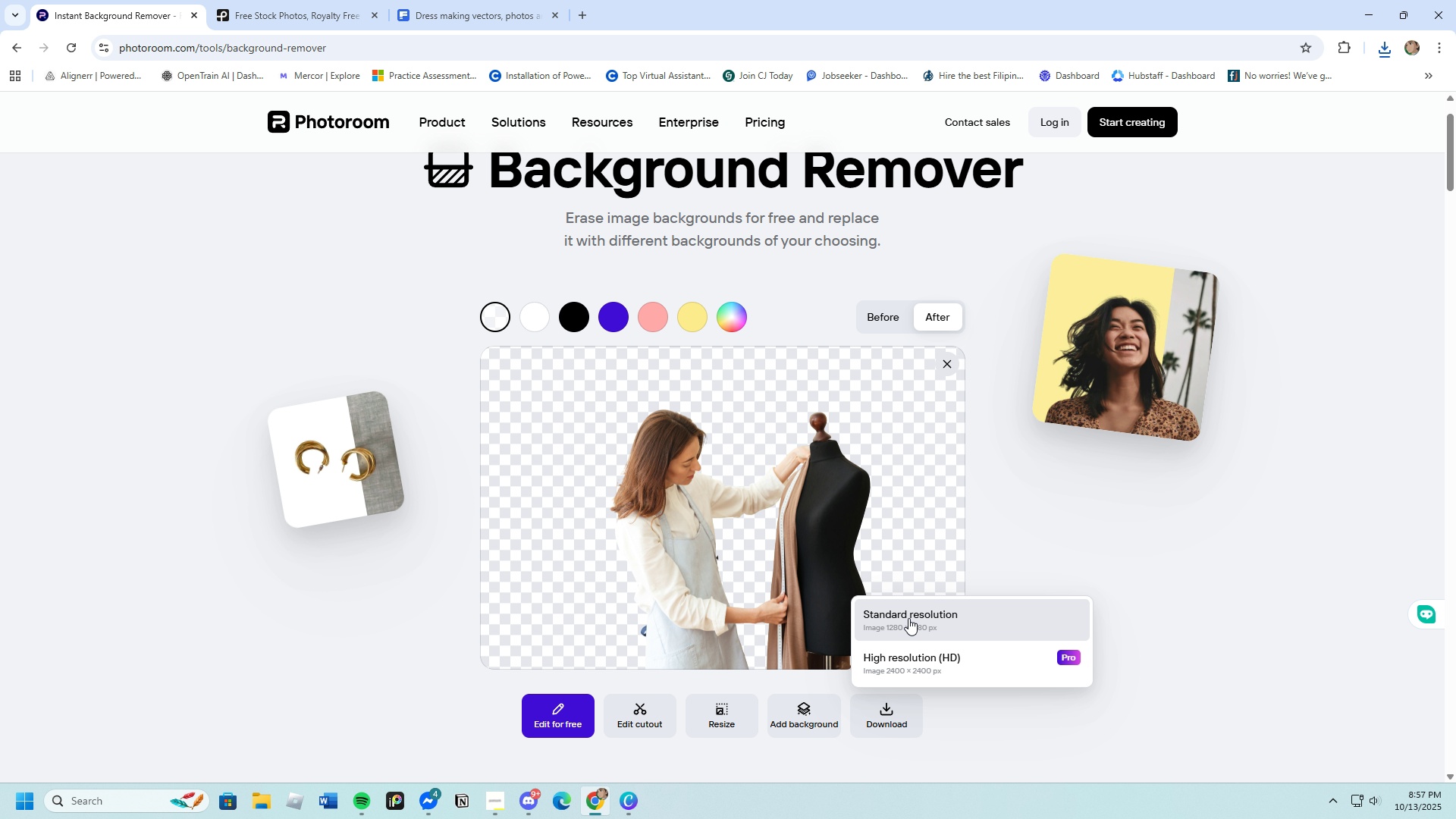 
left_click([907, 617])
 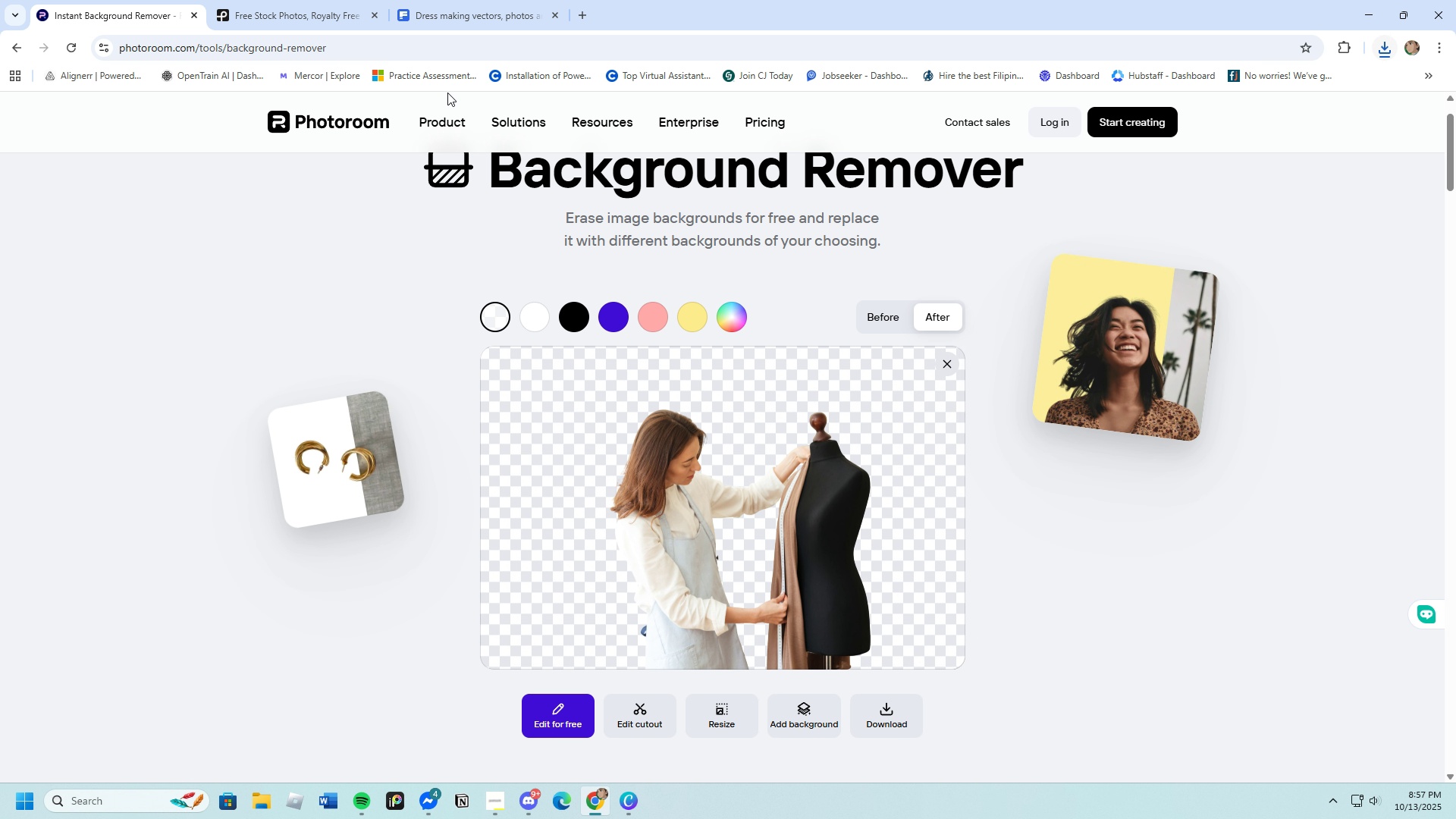 
left_click([425, 0])
 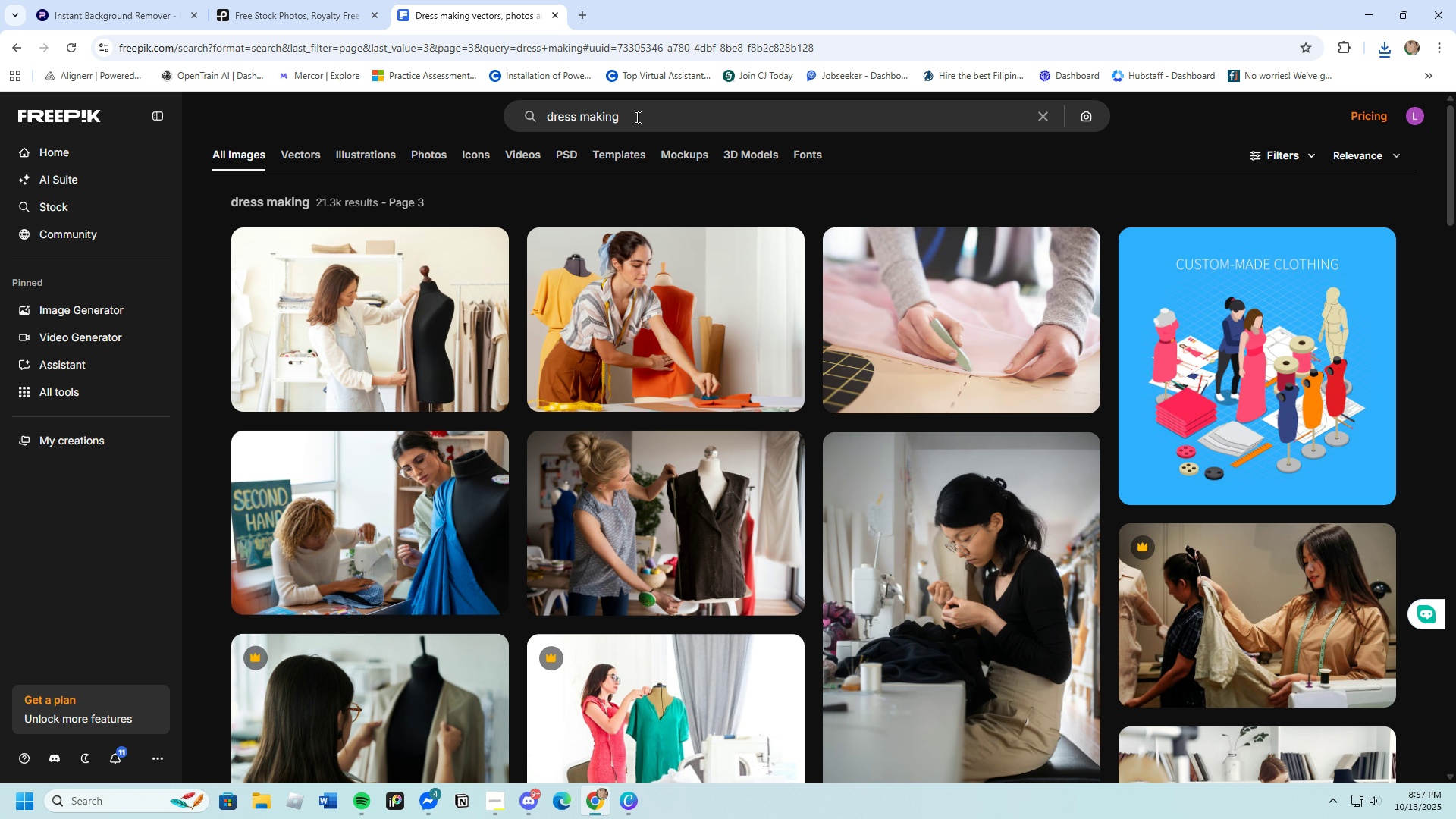 
left_click_drag(start_coordinate=[636, 115], to_coordinate=[449, 158])
 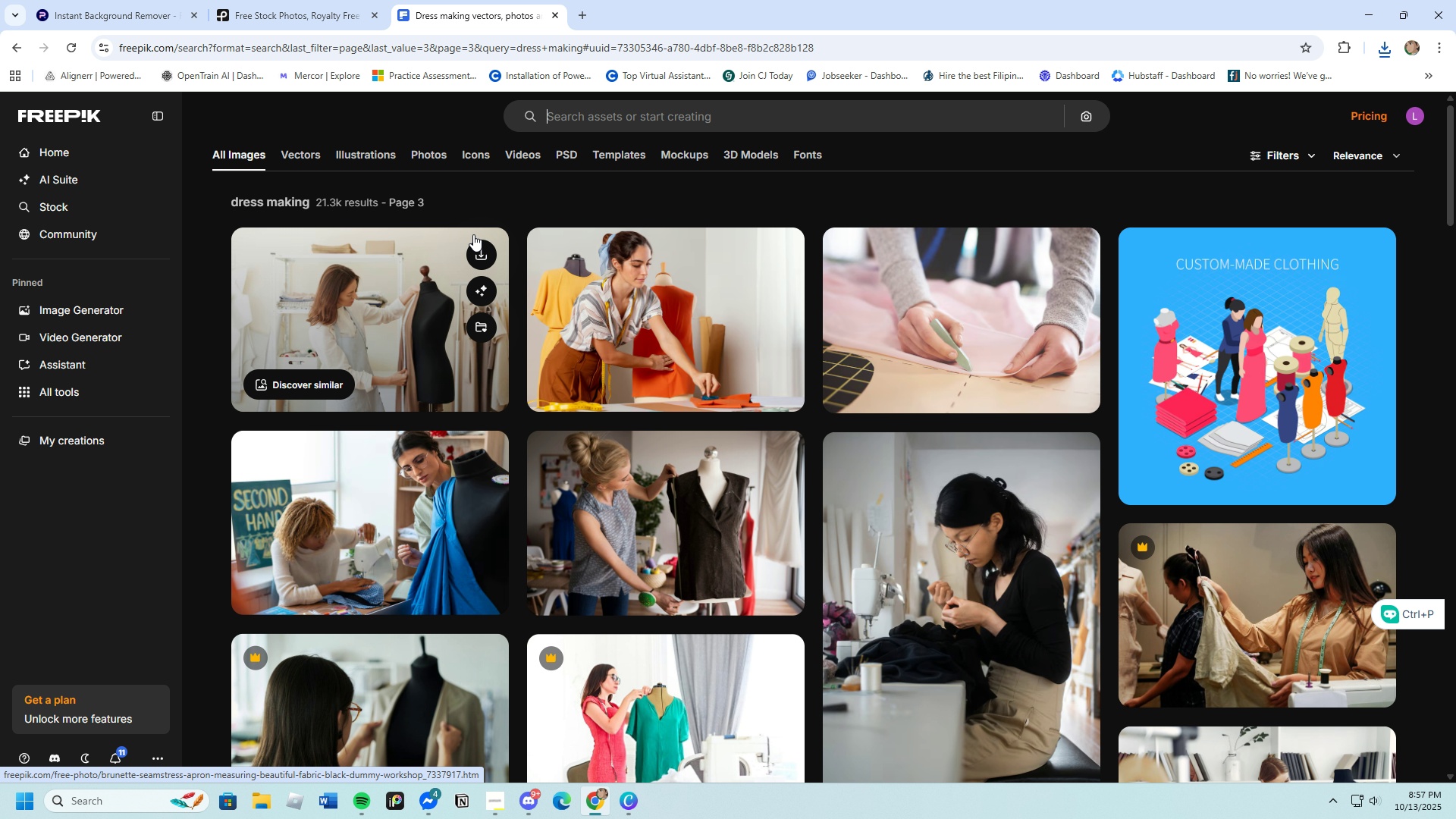 
key(Backspace)
type(scissor)
 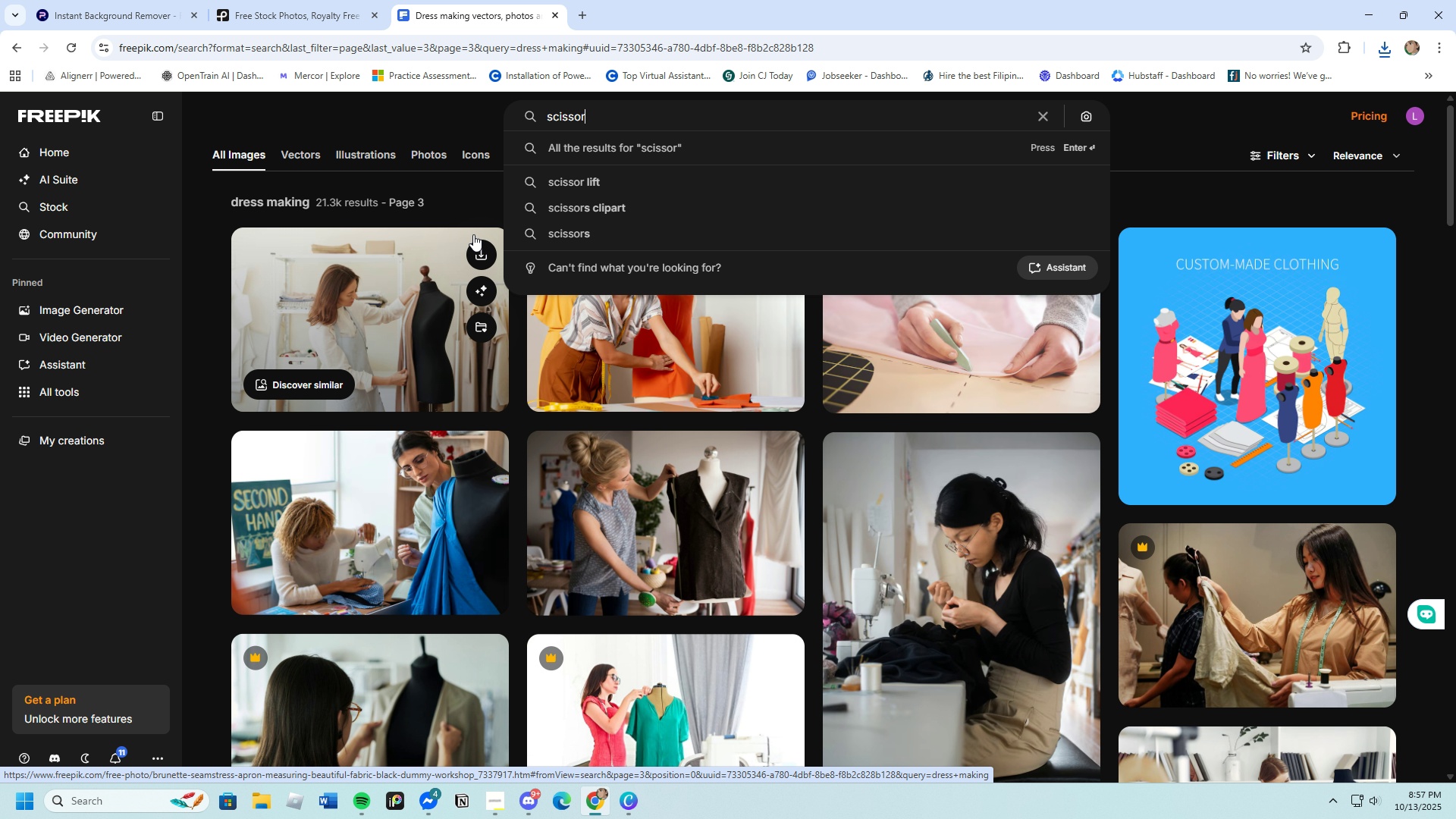 
key(Enter)
 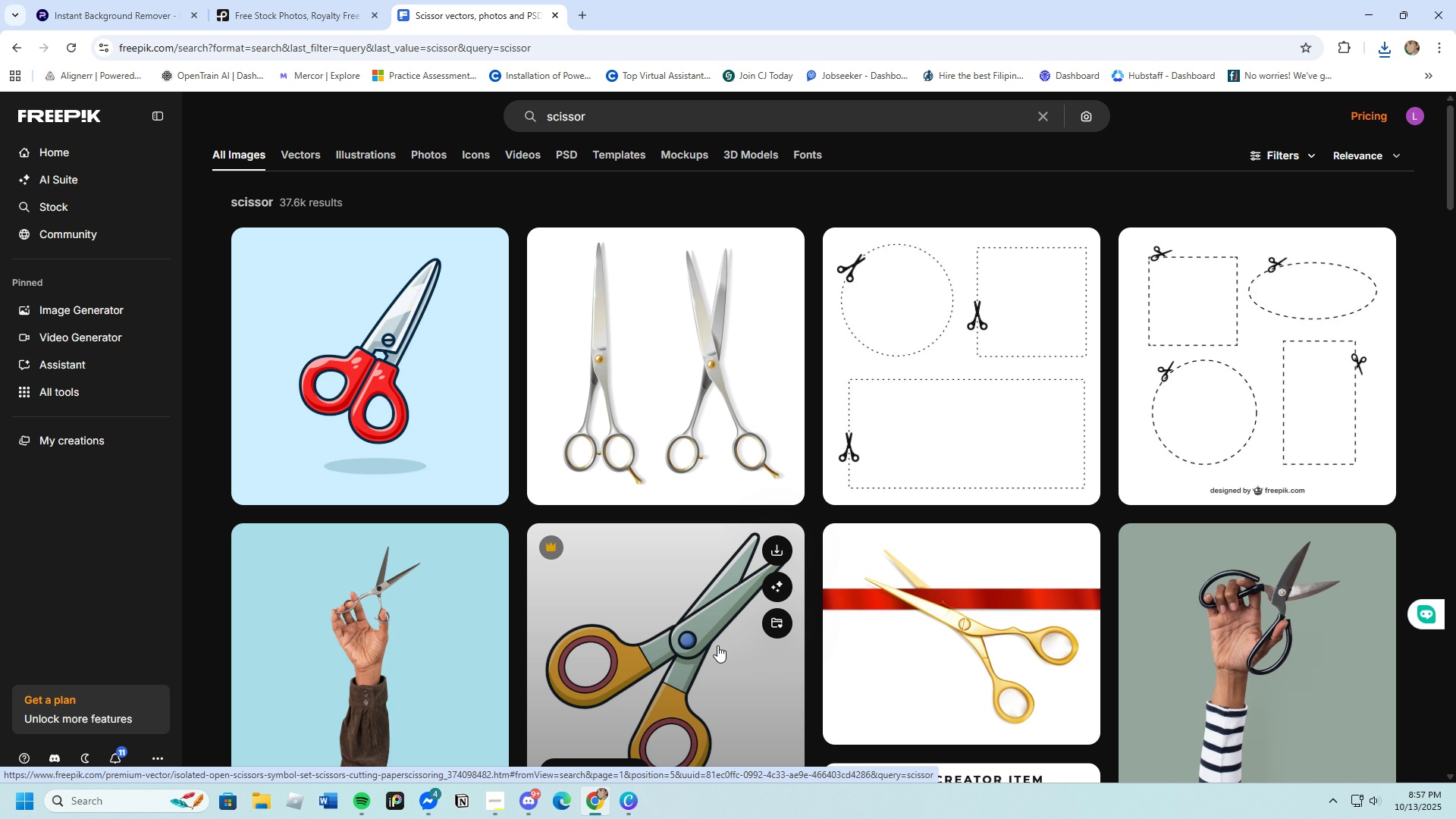 
scroll: coordinate [528, 686], scroll_direction: down, amount: 19.0
 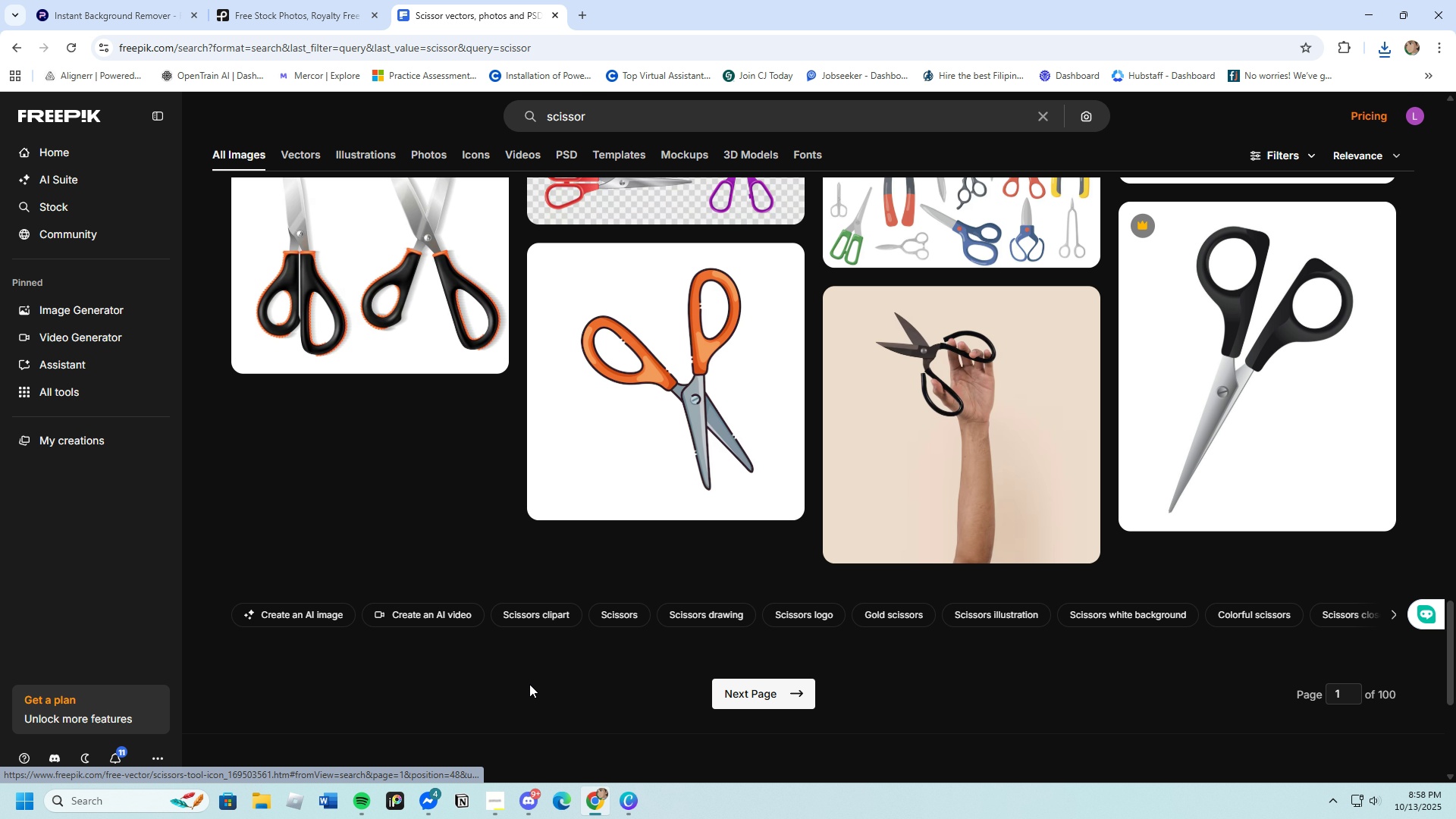 
scroll: coordinate [549, 682], scroll_direction: up, amount: 46.0
 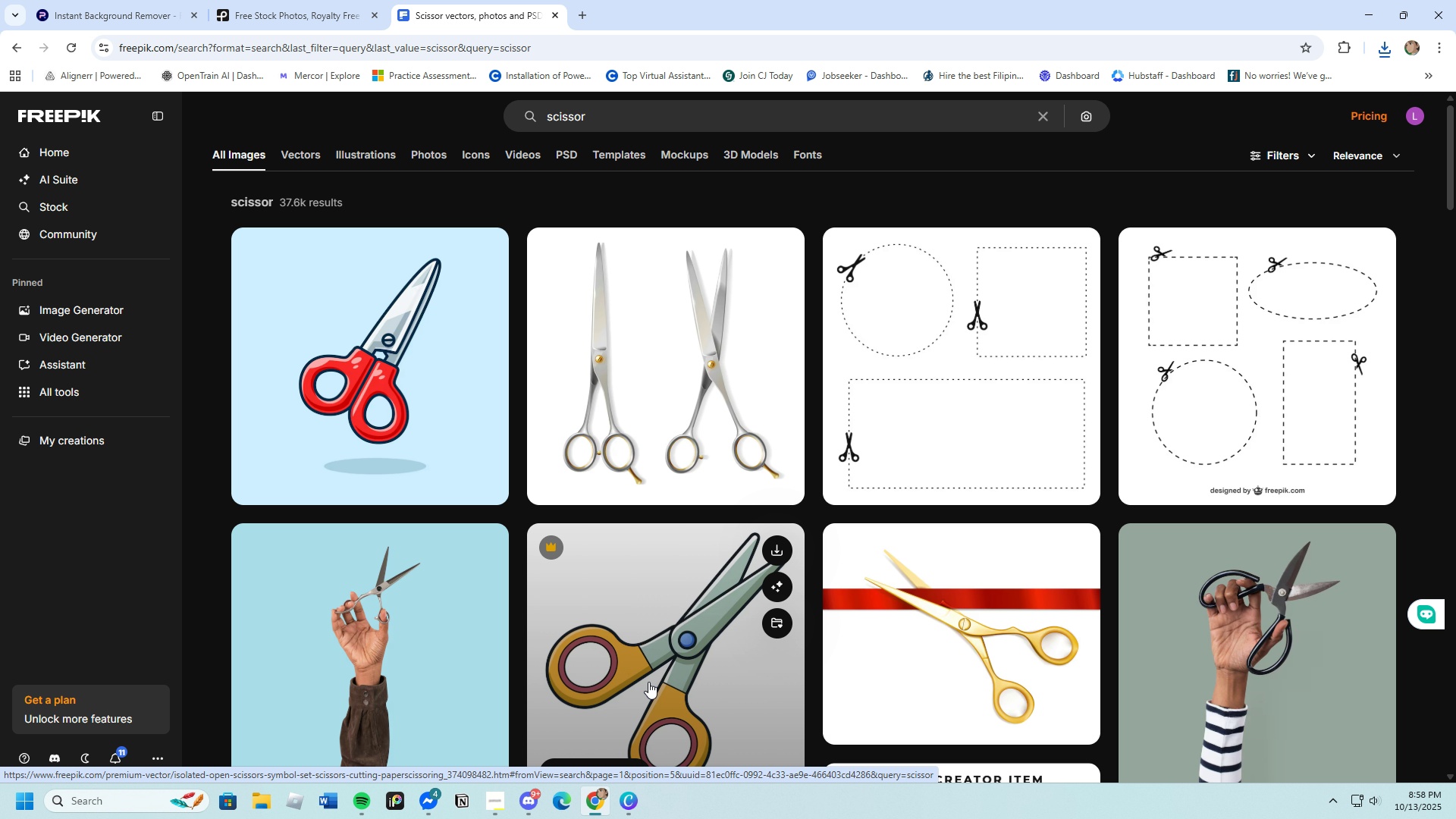 
scroll: coordinate [654, 682], scroll_direction: down, amount: 2.0
 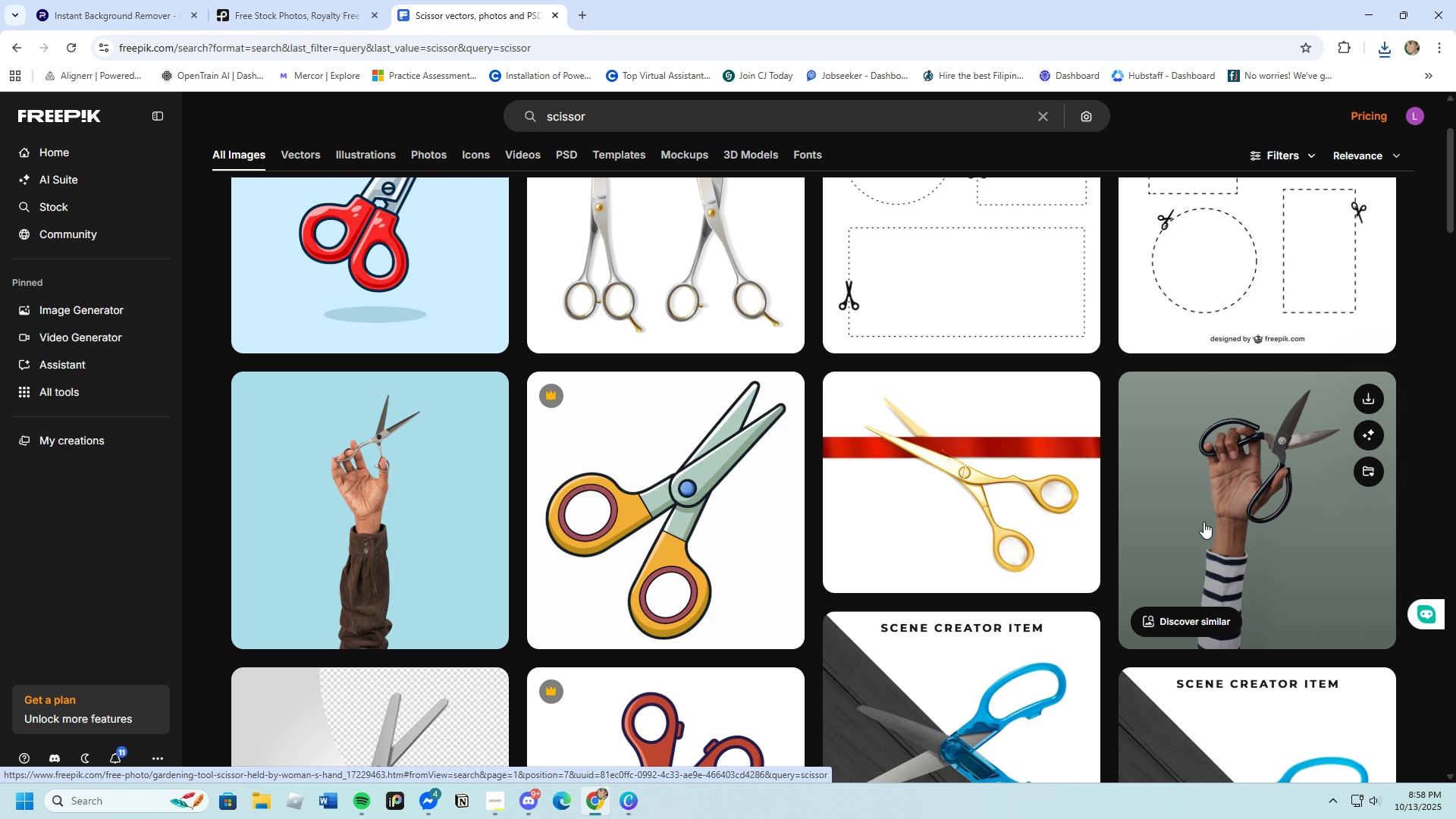 
left_click([1203, 522])
 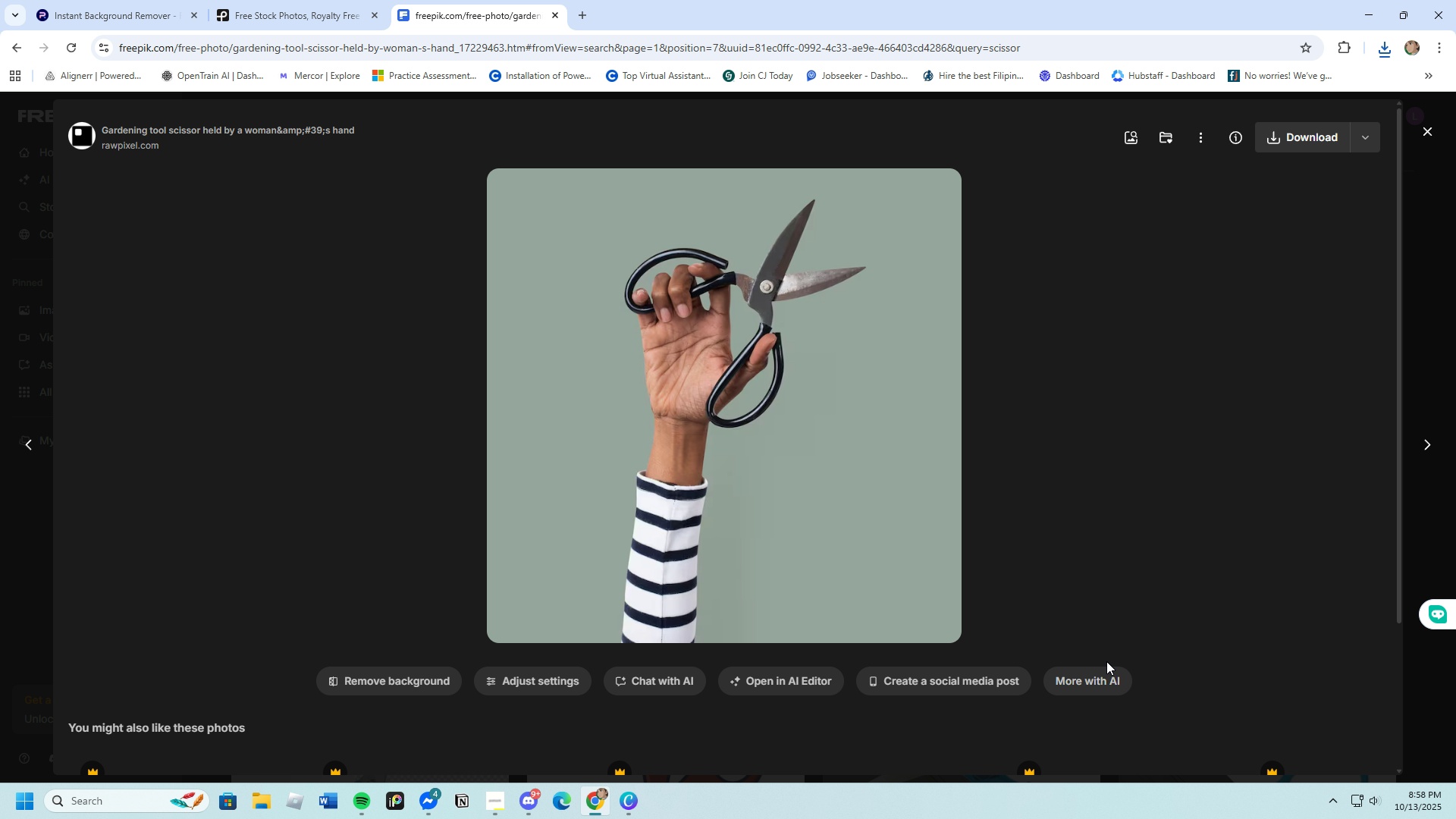 
scroll: coordinate [1102, 662], scroll_direction: down, amount: 11.0
 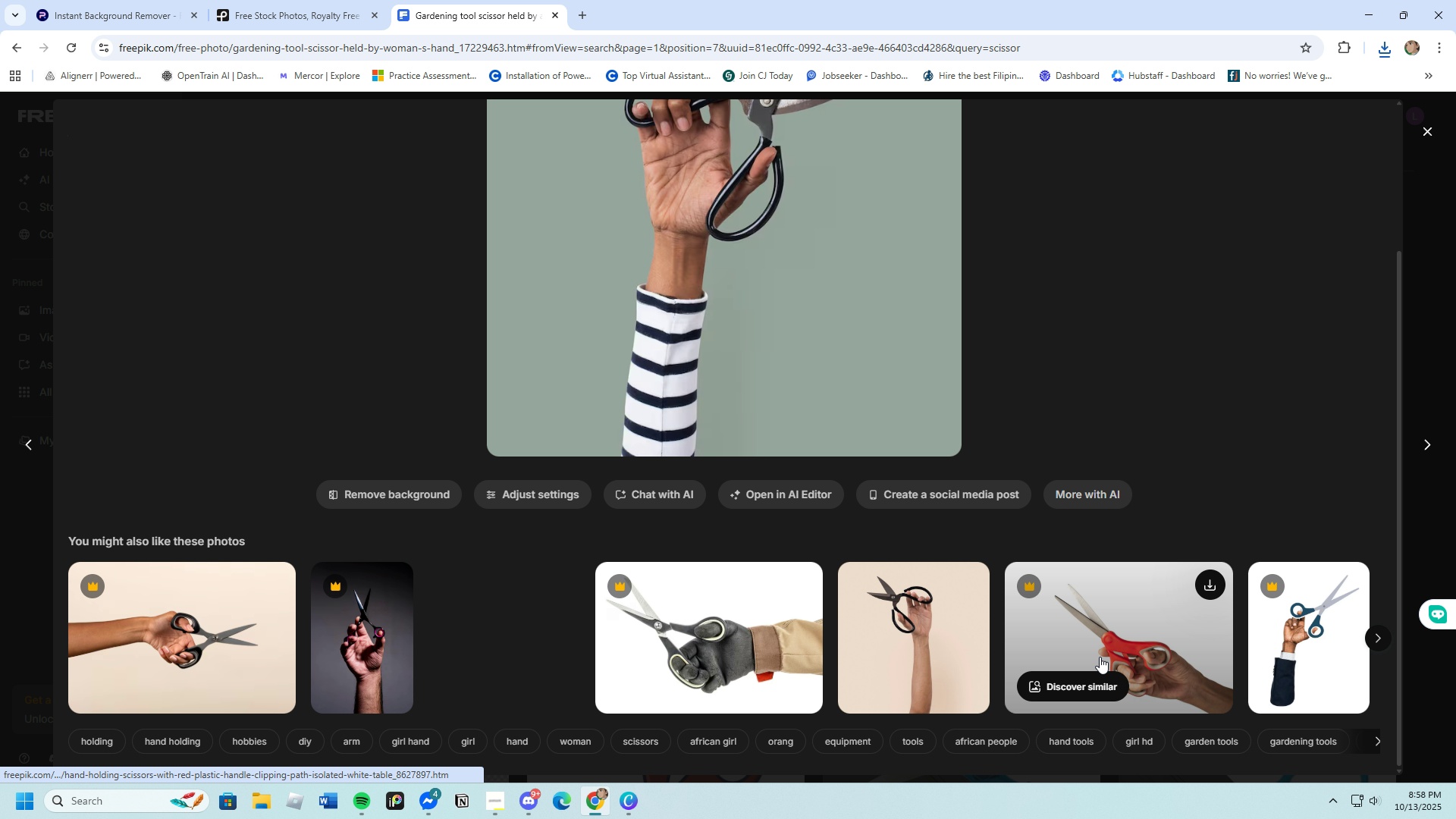 
scroll: coordinate [1095, 652], scroll_direction: up, amount: 4.0
 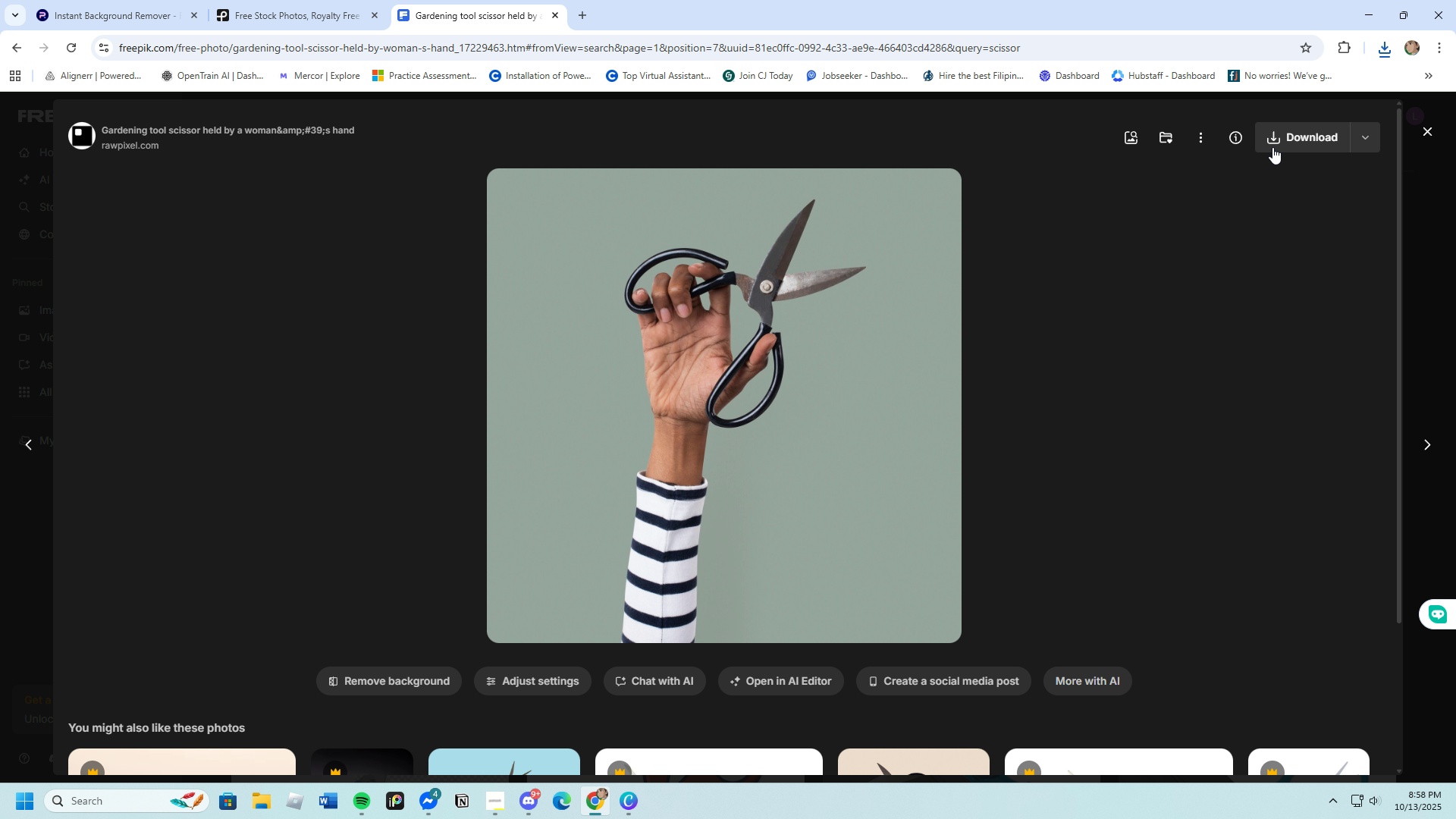 
left_click([1275, 141])
 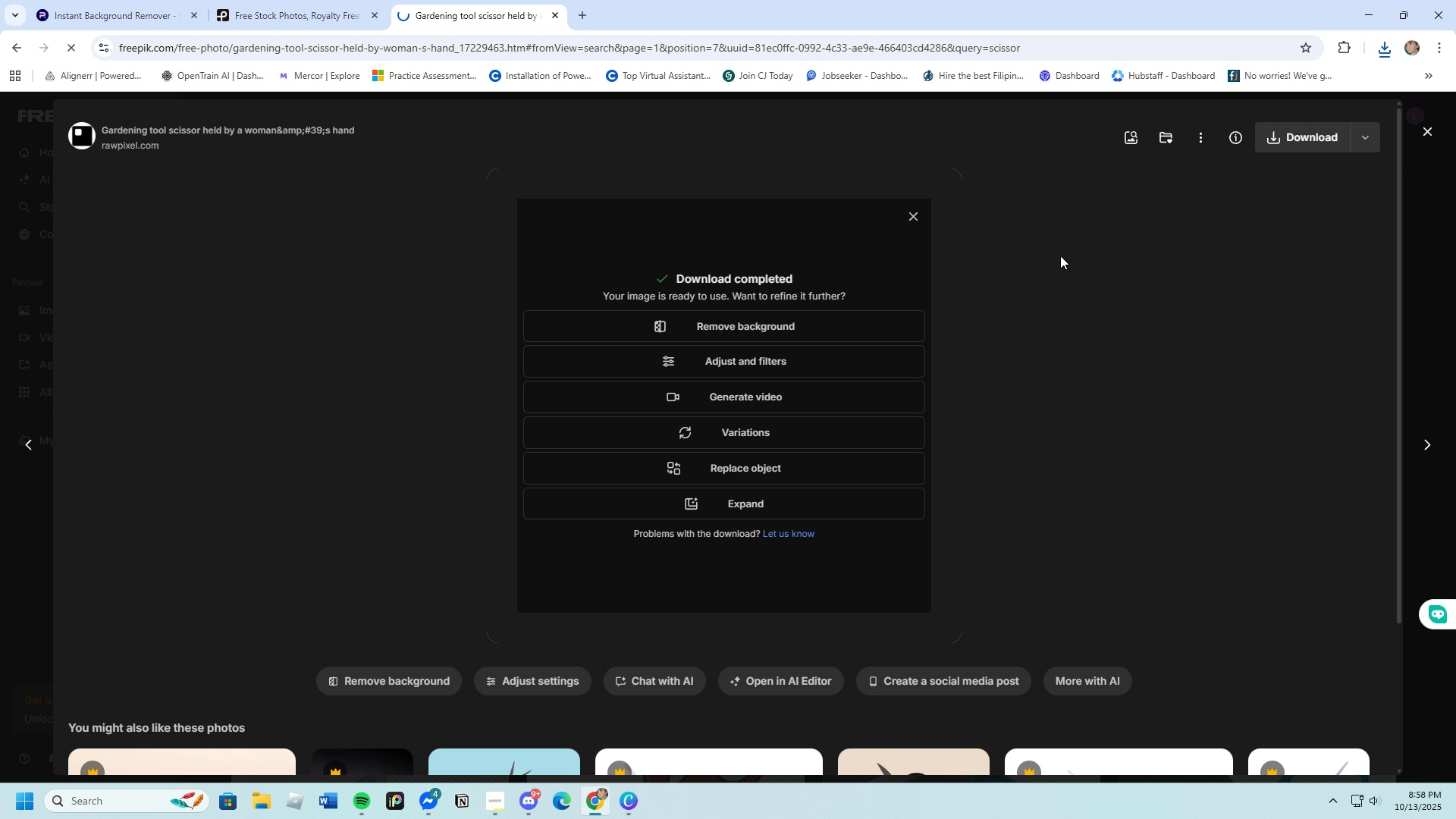 
scroll: coordinate [829, 622], scroll_direction: down, amount: 8.0
 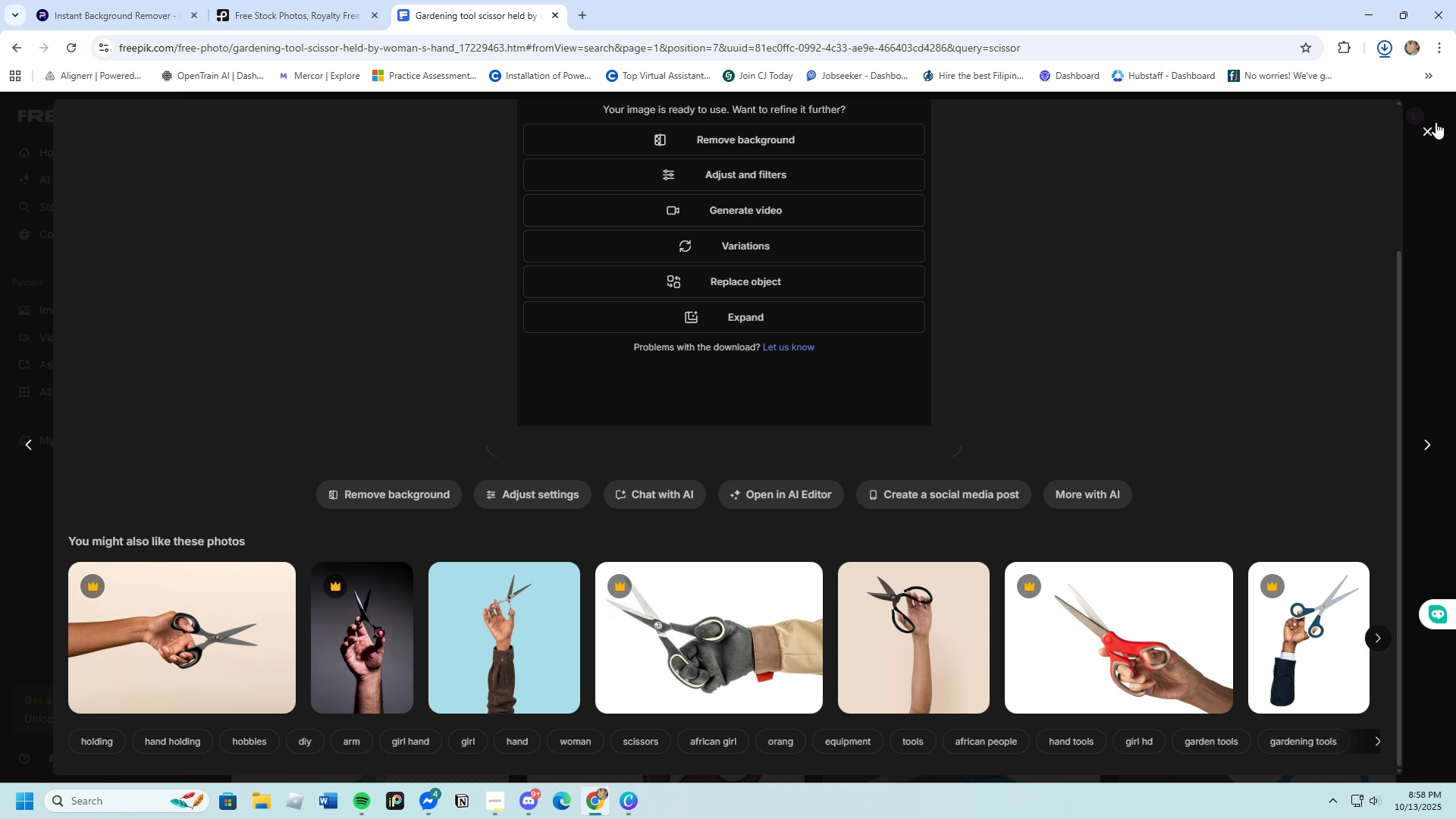 
left_click([1430, 127])
 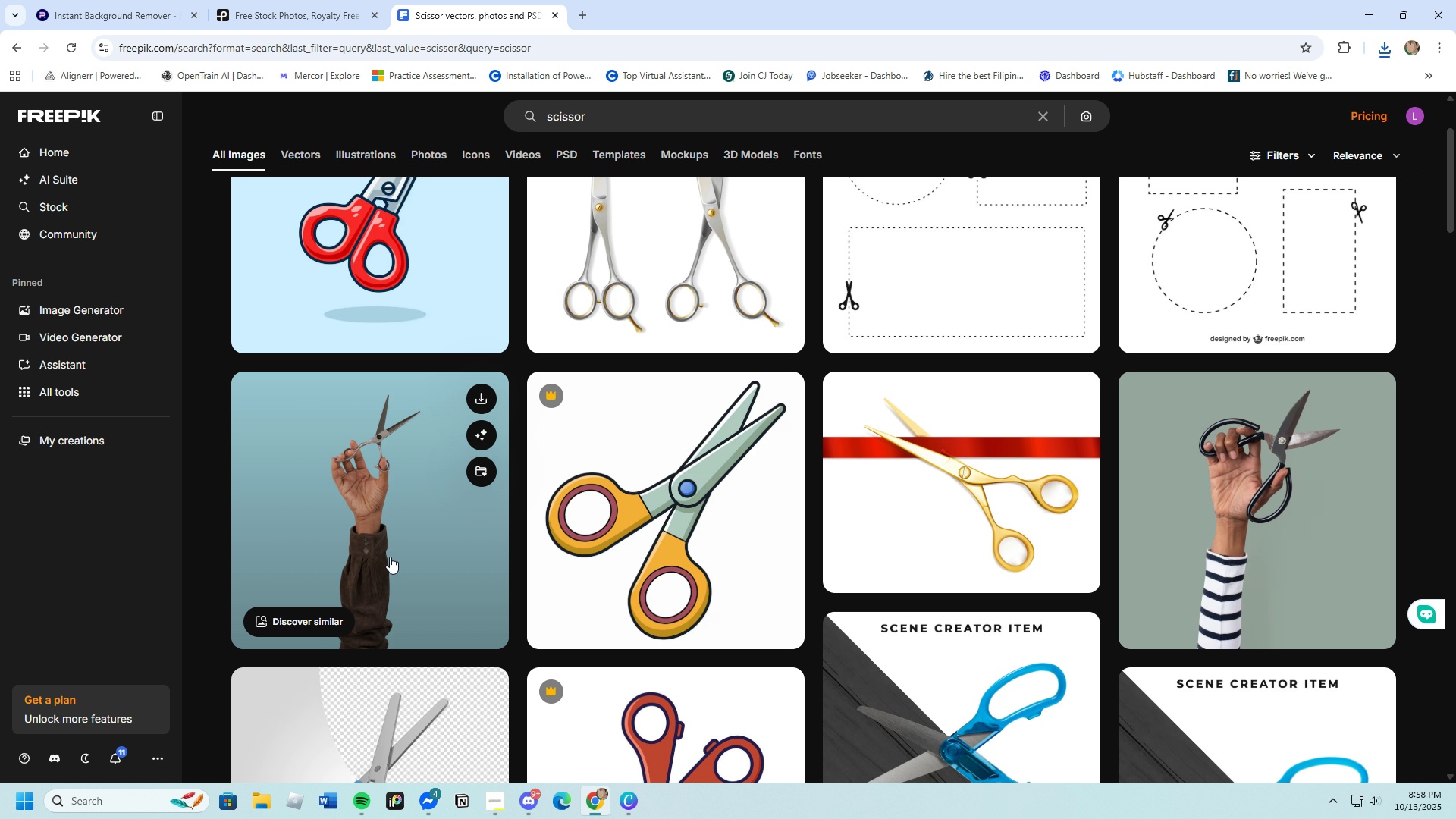 
left_click([381, 544])
 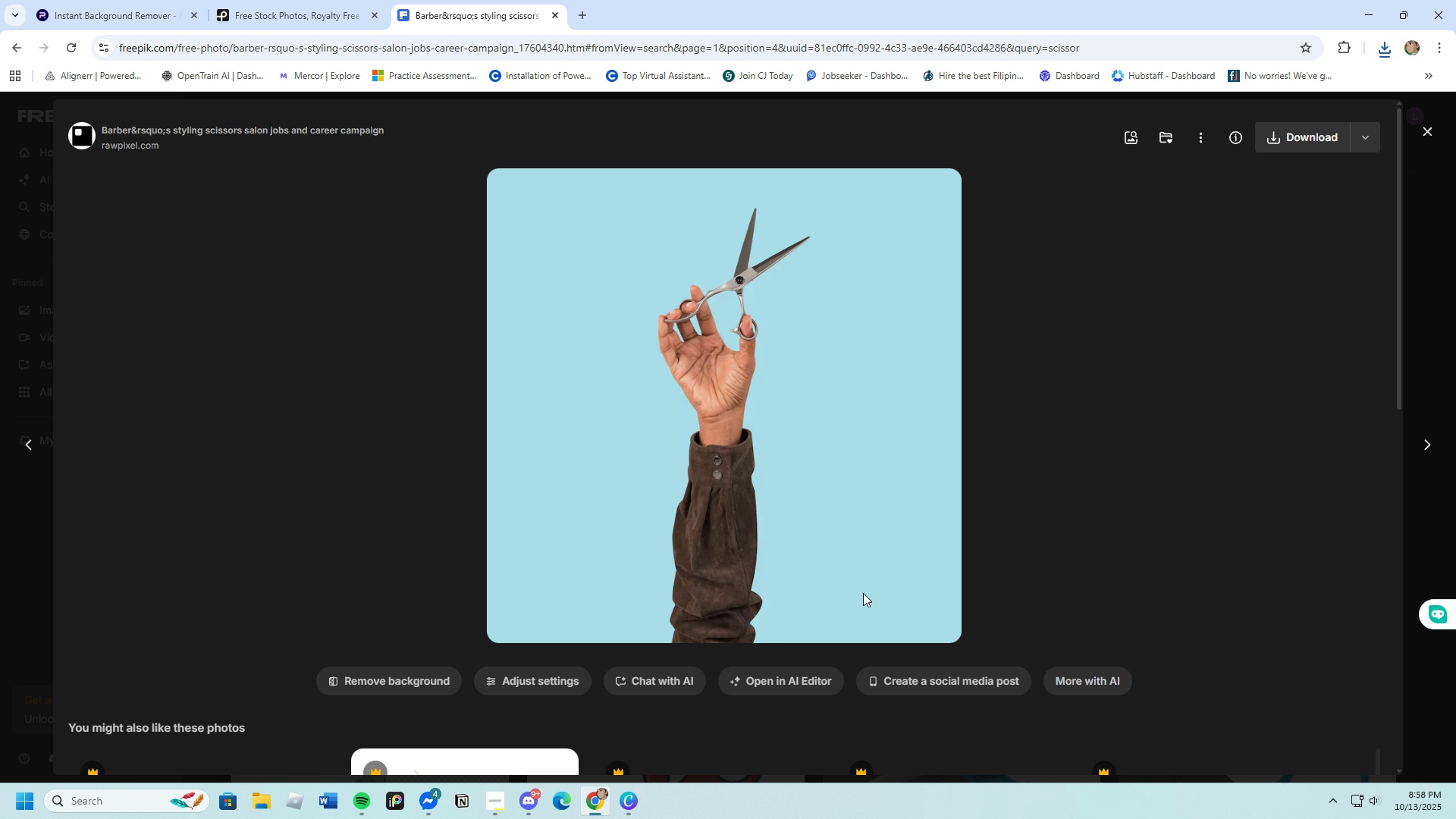 
scroll: coordinate [868, 623], scroll_direction: down, amount: 6.0
 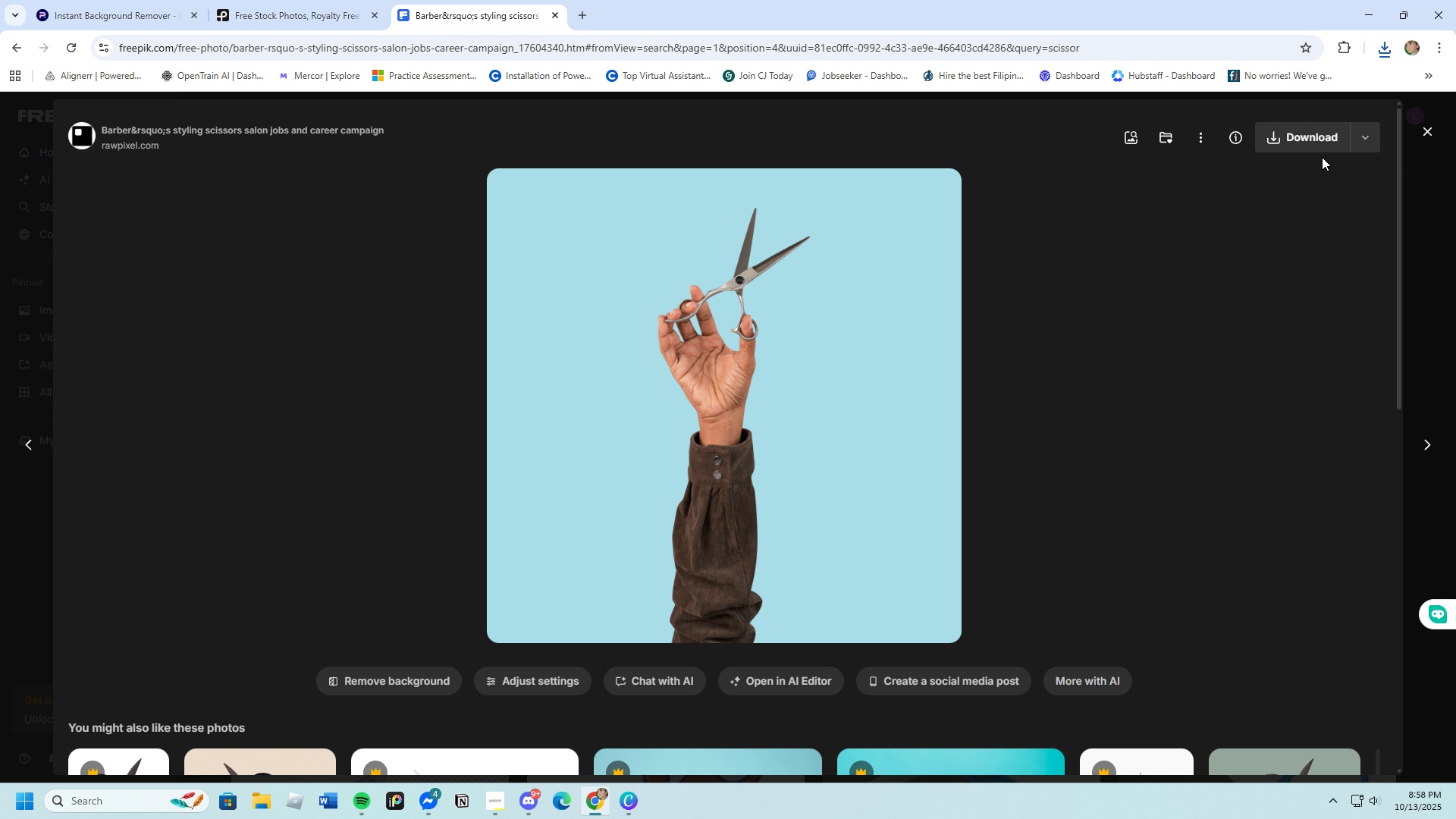 
left_click([1315, 134])
 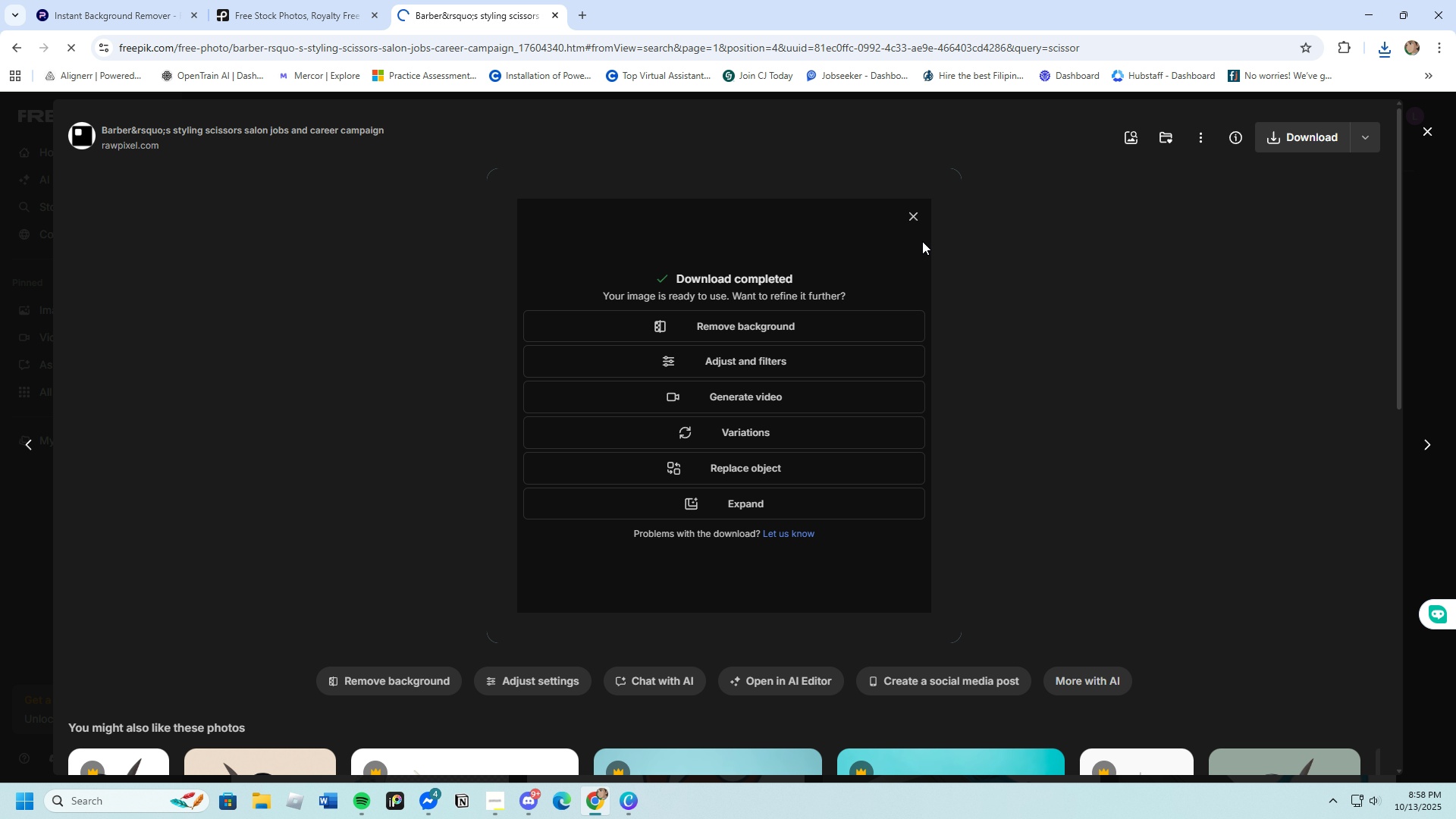 
left_click([915, 210])
 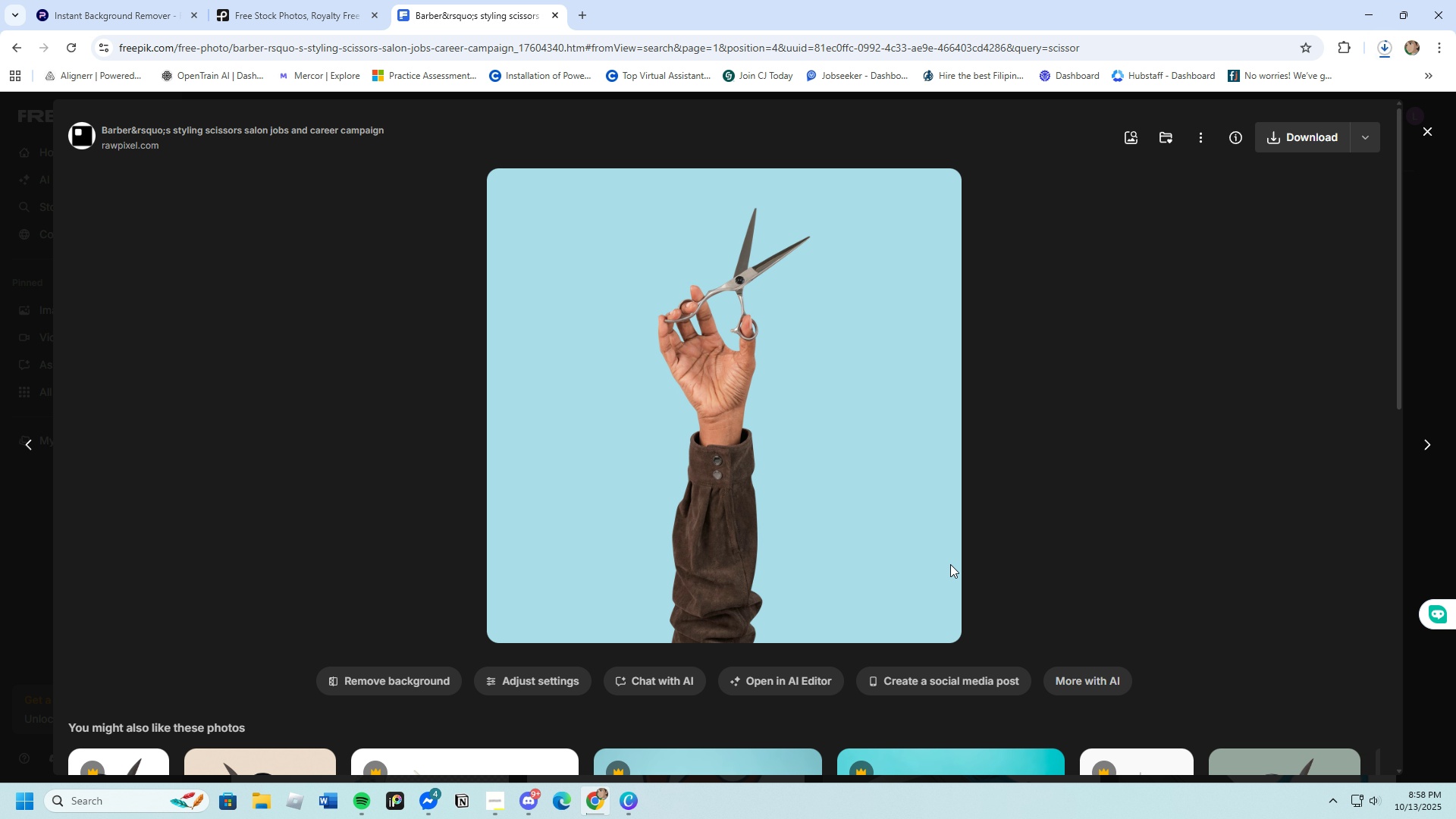 
scroll: coordinate [949, 565], scroll_direction: down, amount: 8.0
 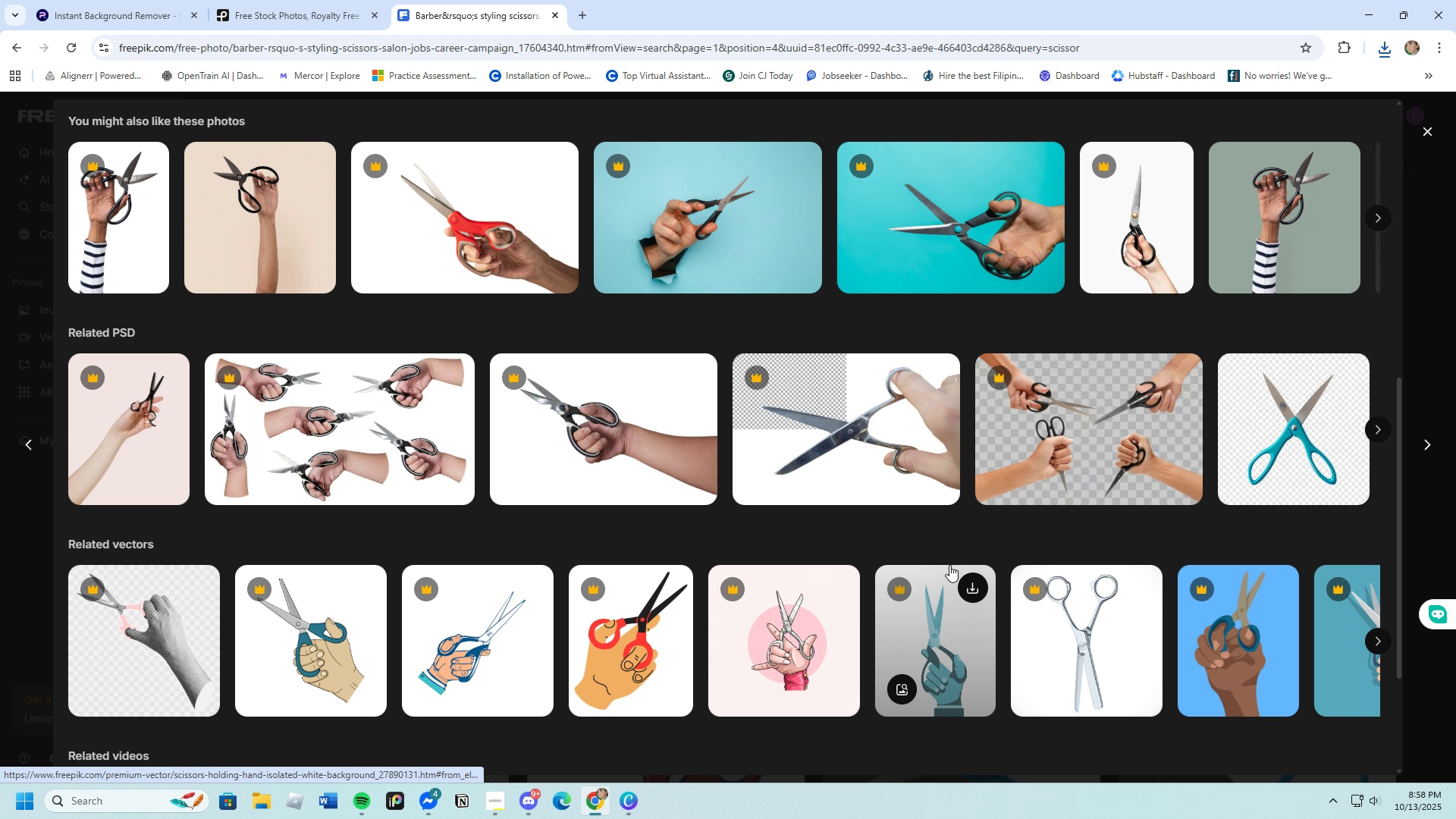 
scroll: coordinate [945, 563], scroll_direction: up, amount: 8.0
 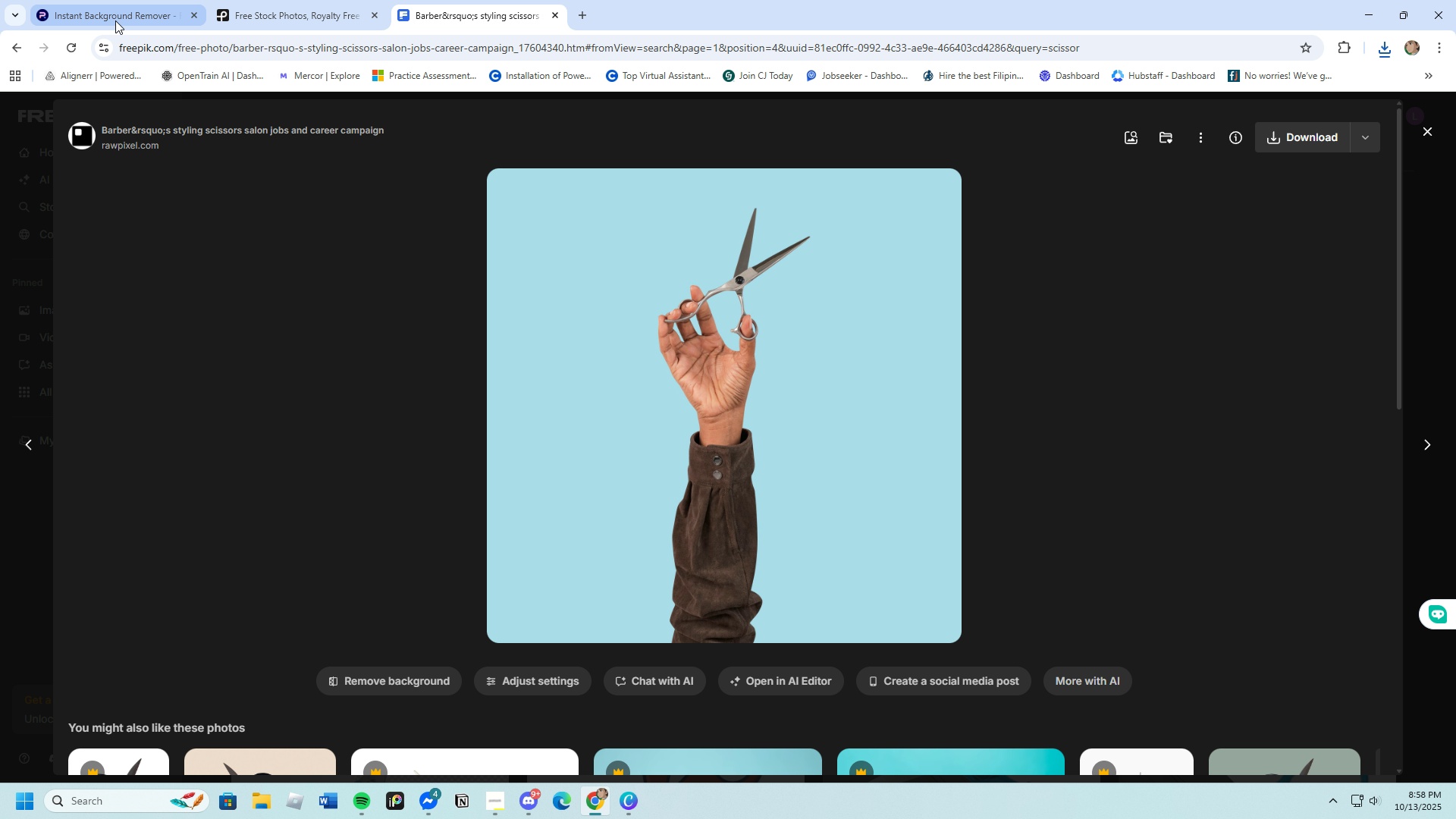 
left_click([115, 20])
 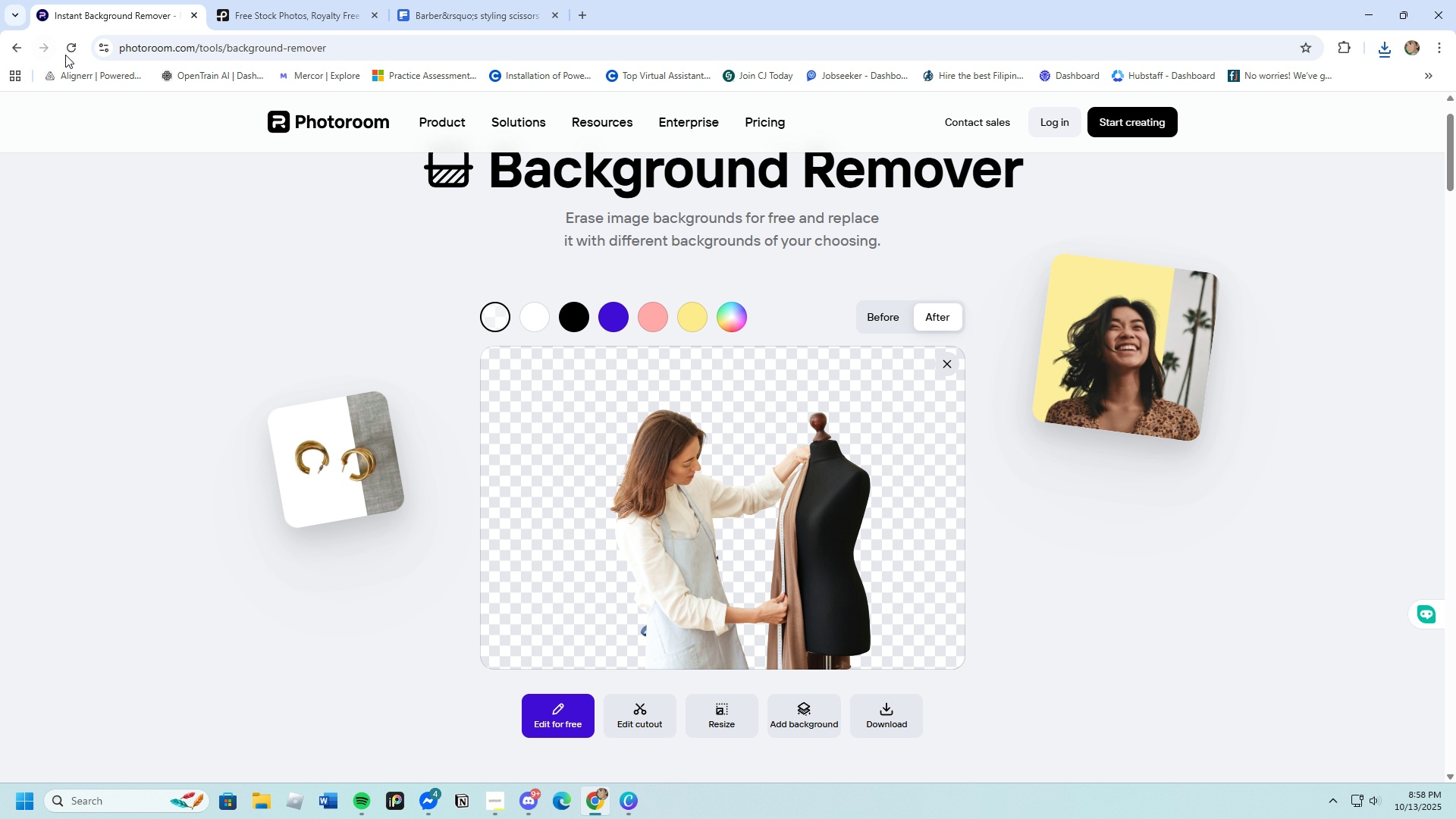 
left_click([67, 53])
 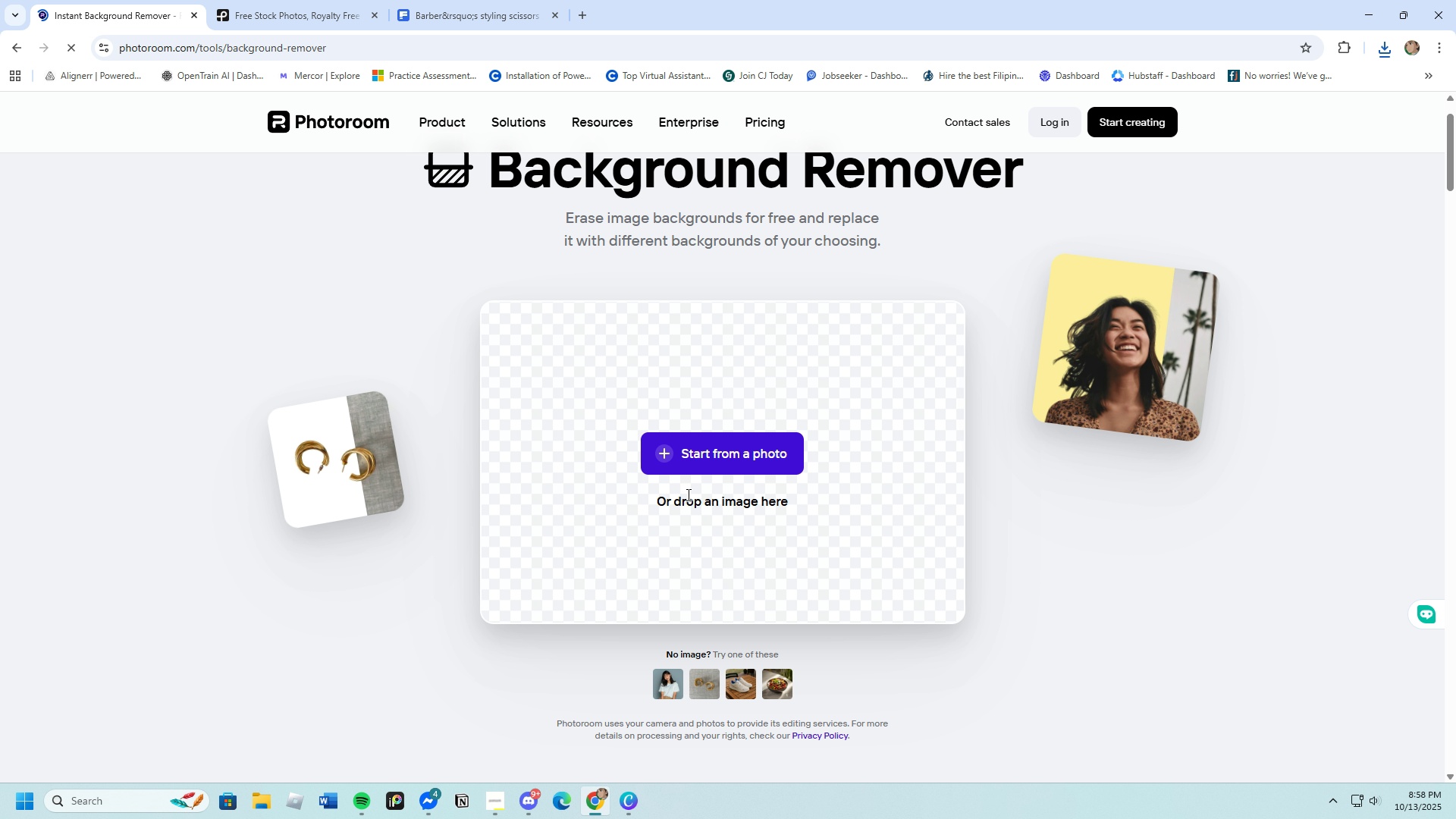 
left_click([674, 462])
 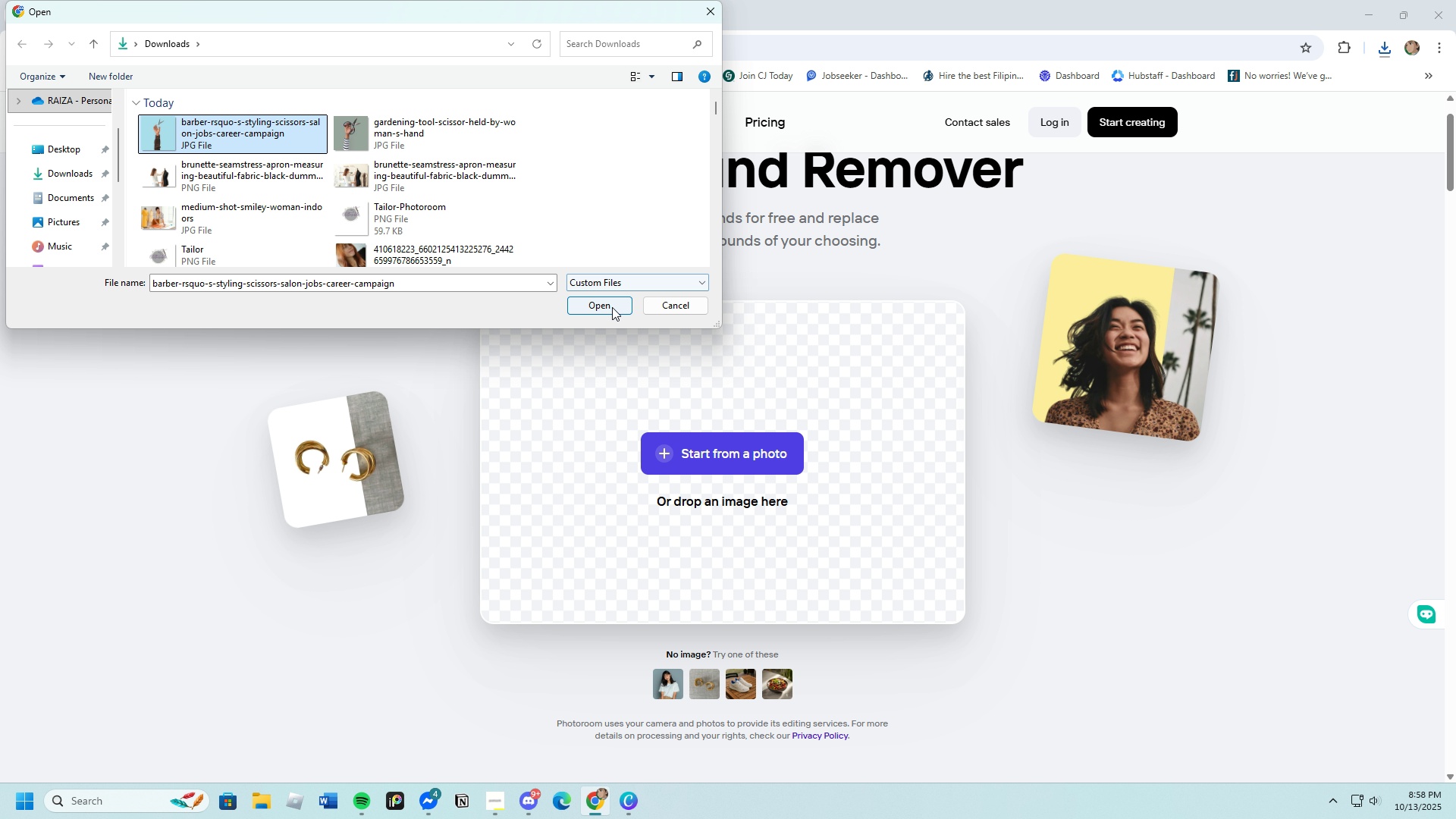 
left_click([610, 306])
 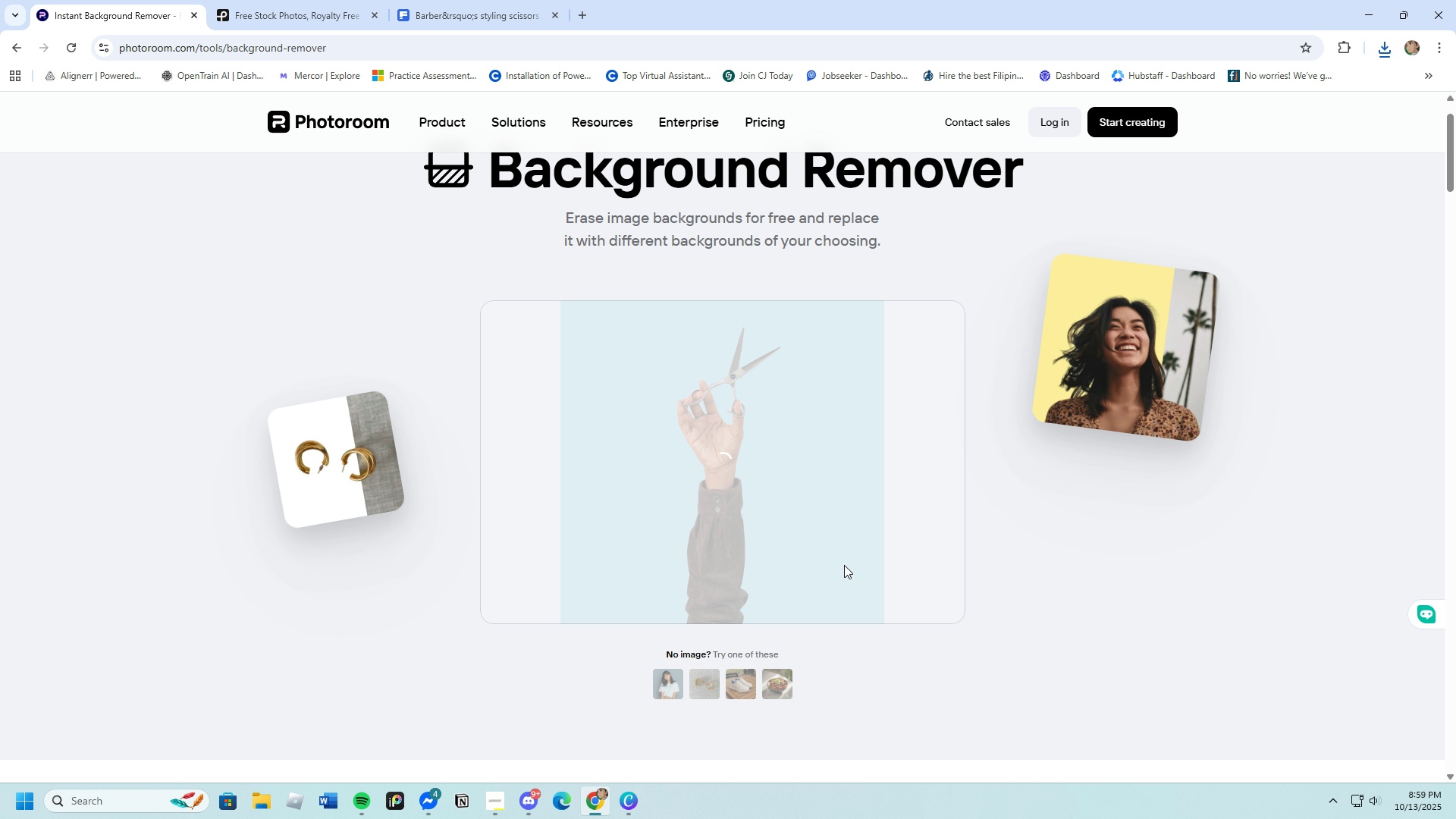 
wait(38.3)
 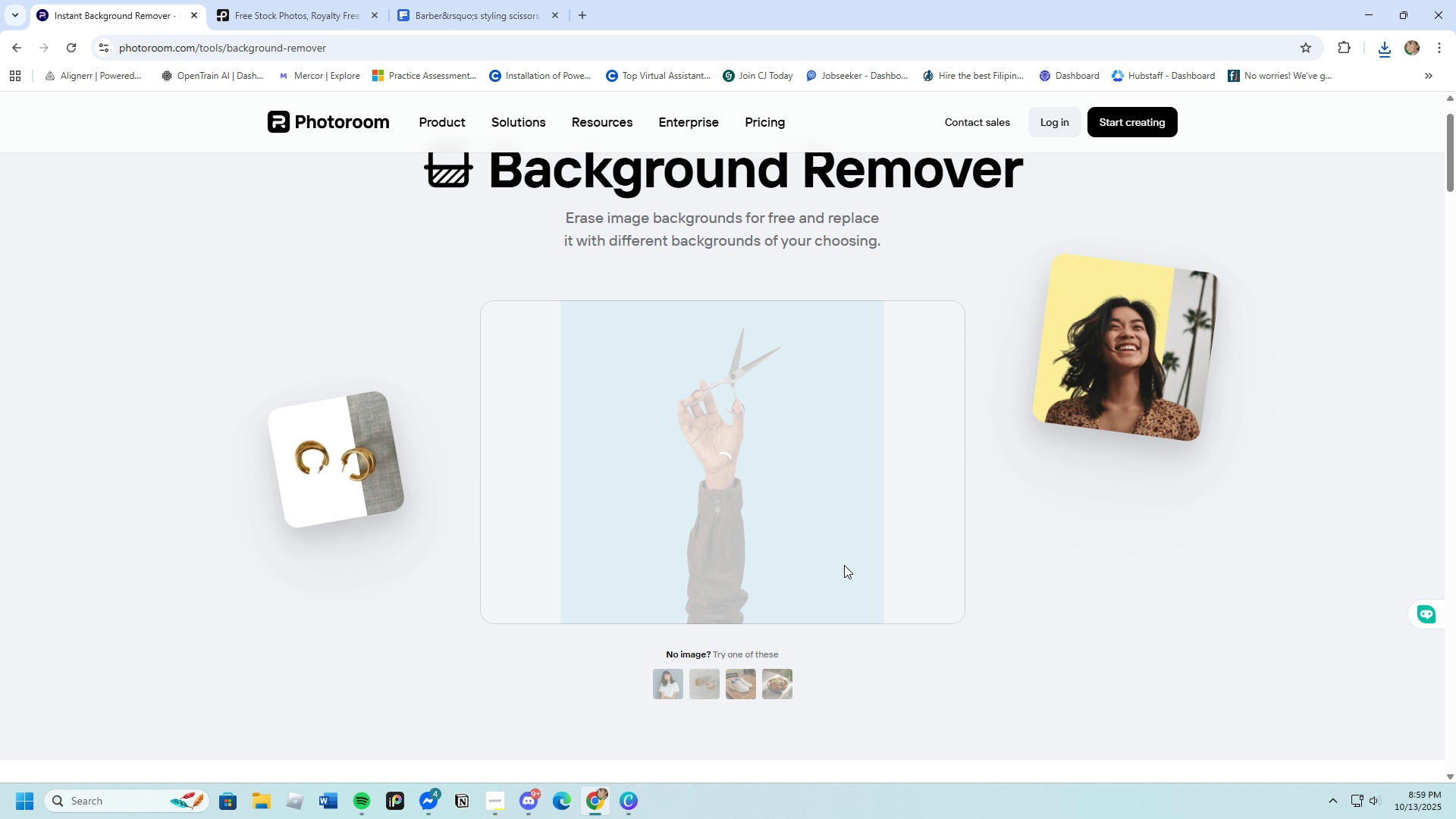 
left_click([739, 470])
 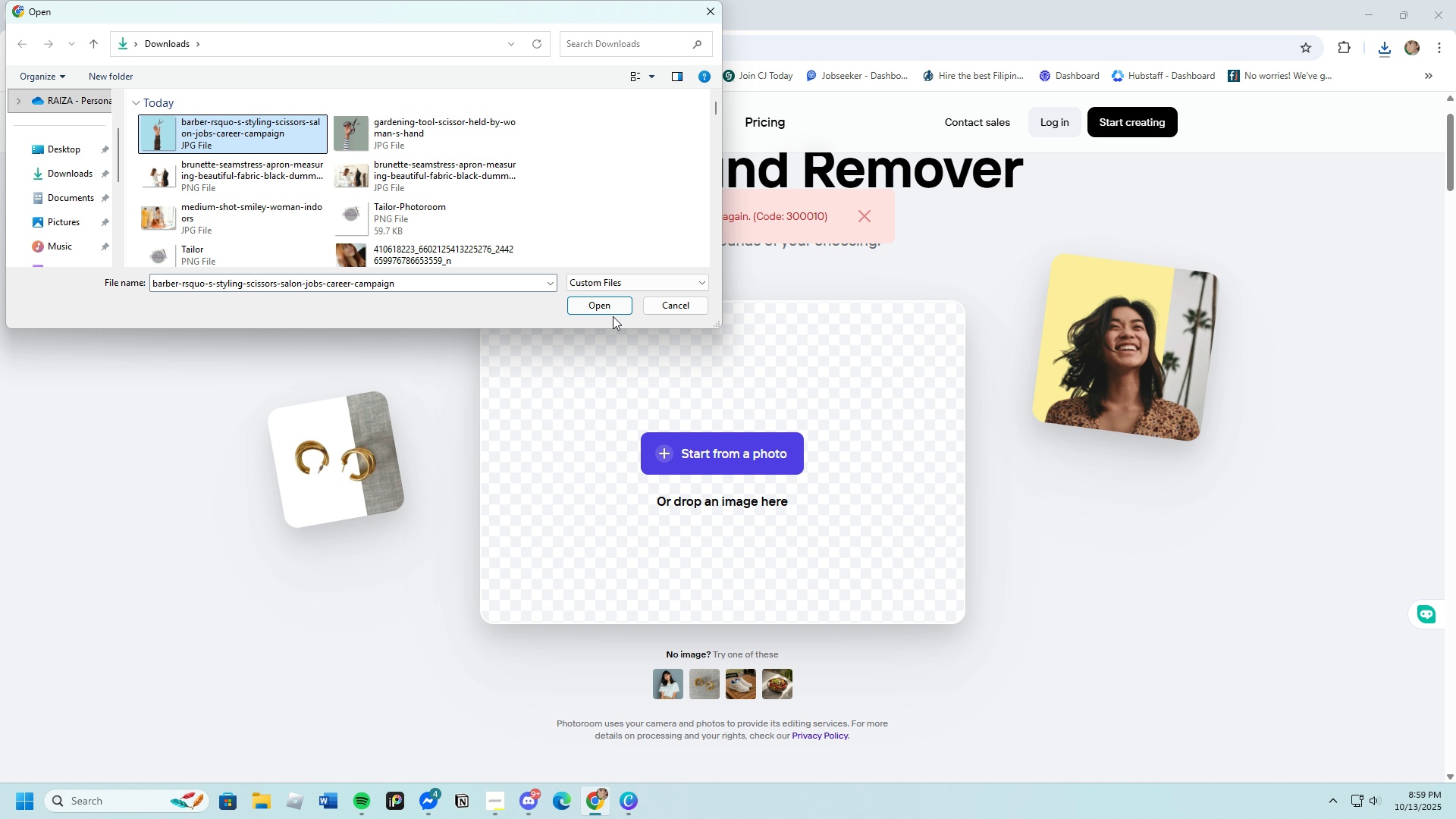 
left_click([607, 303])
 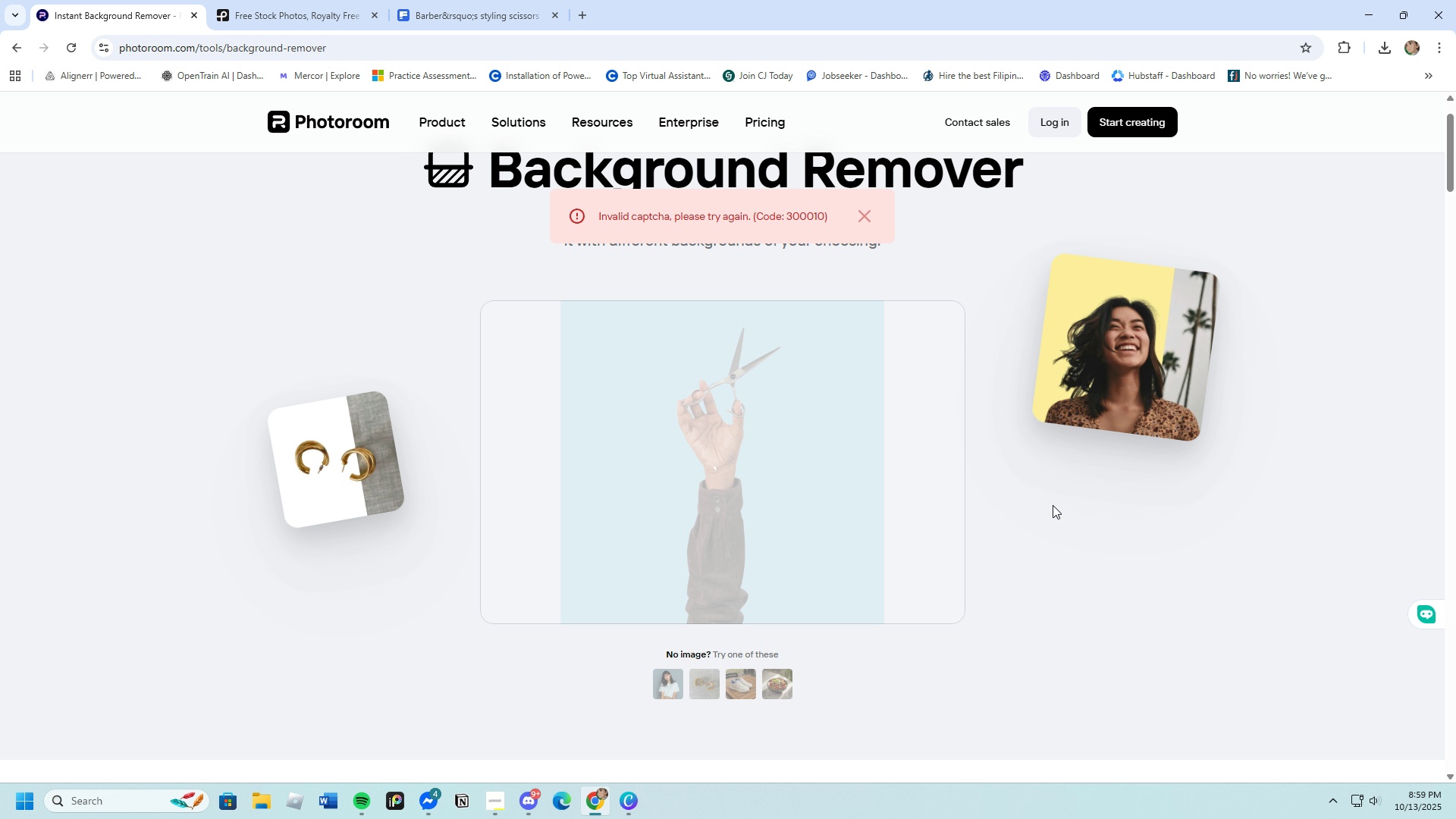 
wait(31.89)
 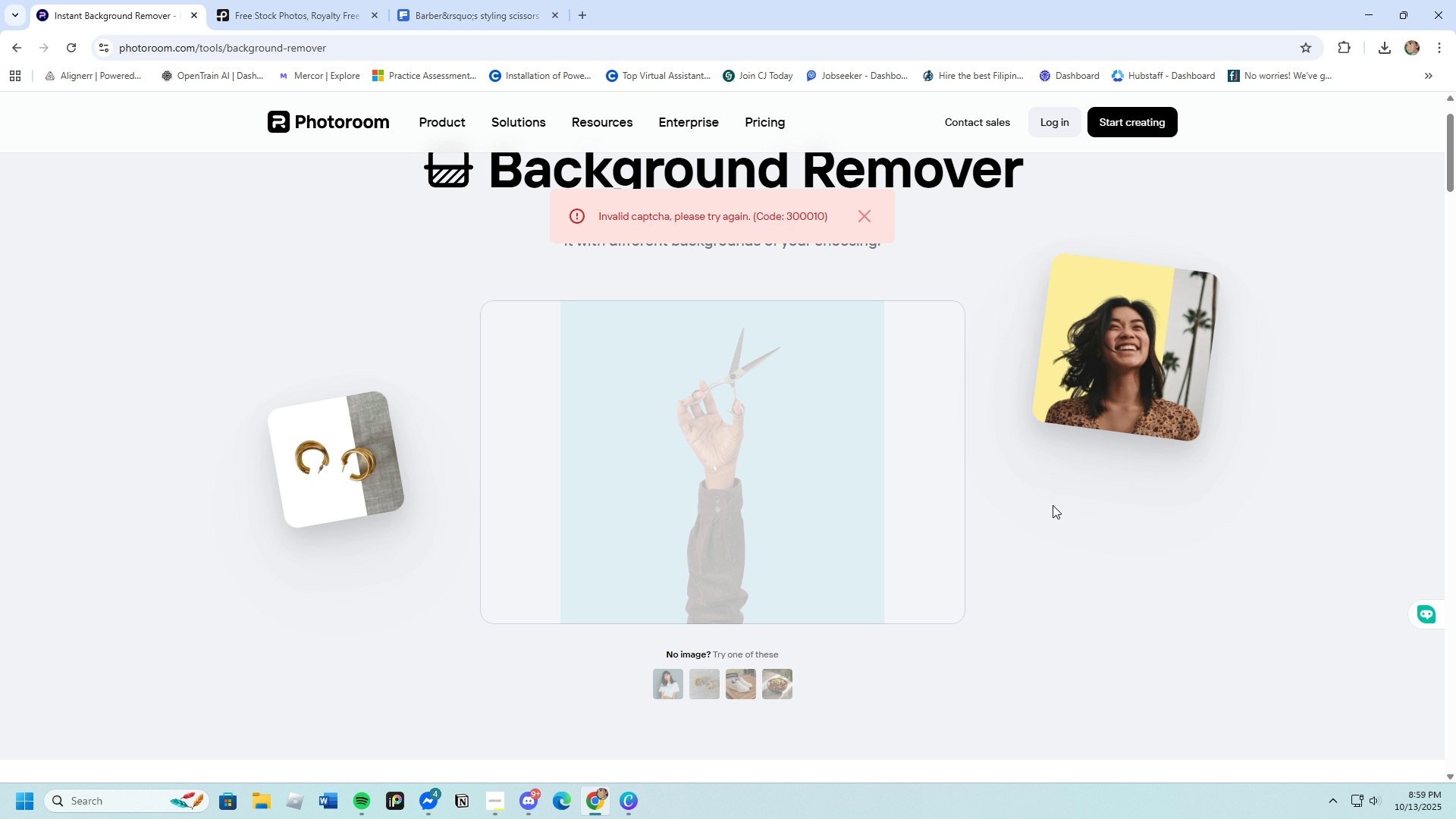 
left_click([696, 544])
 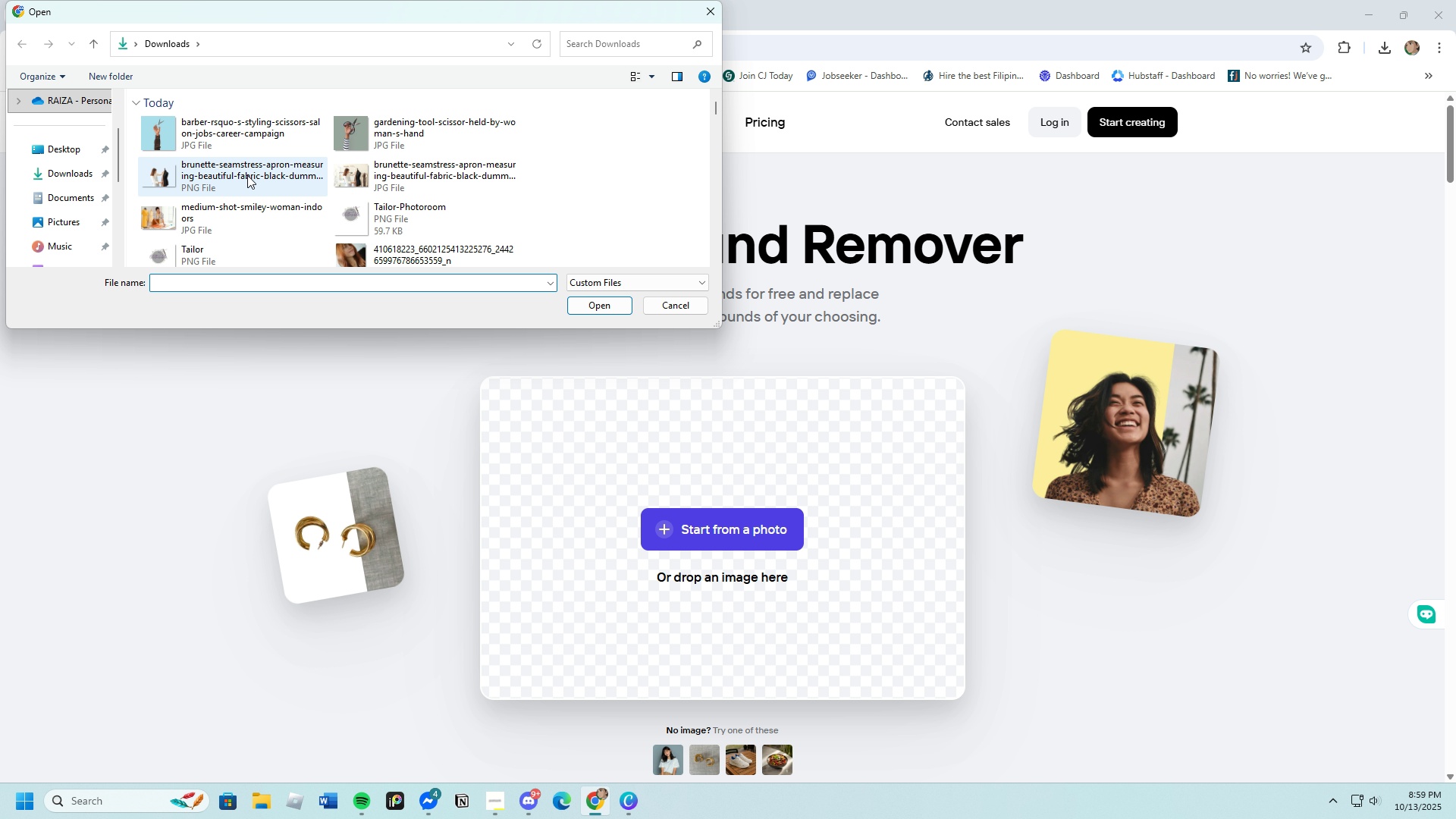 
left_click([233, 147])
 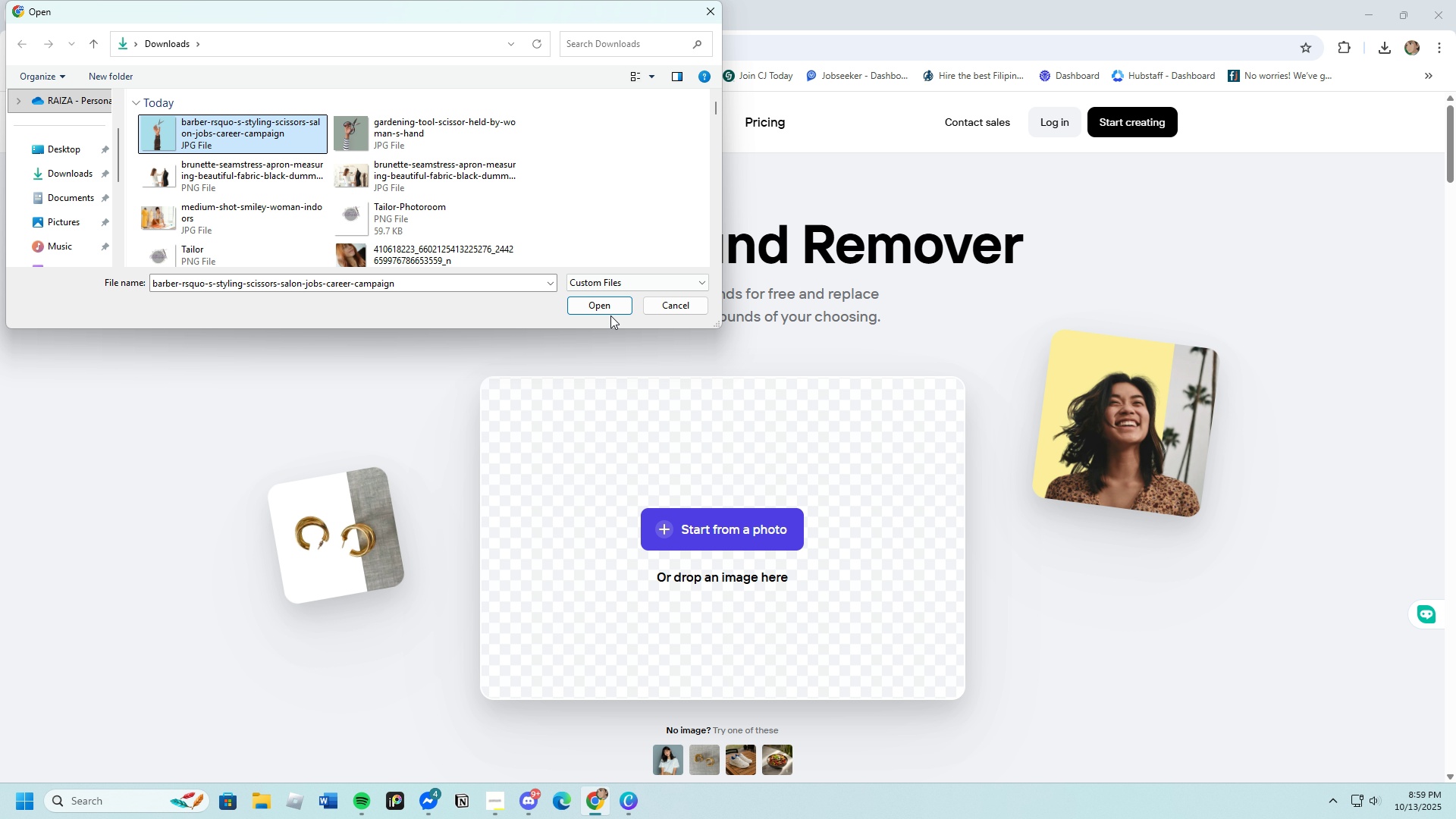 
left_click([609, 314])
 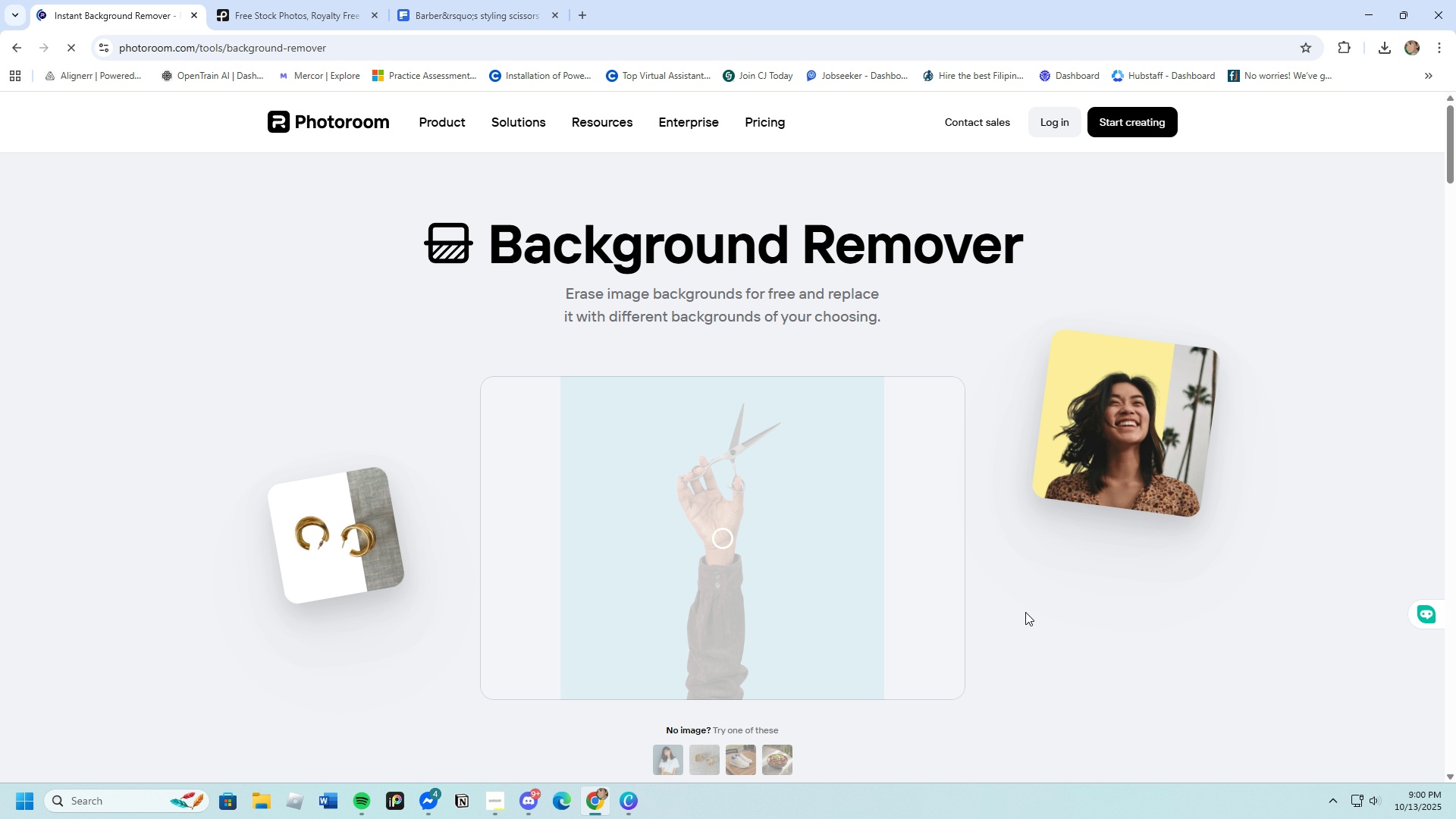 
wait(19.39)
 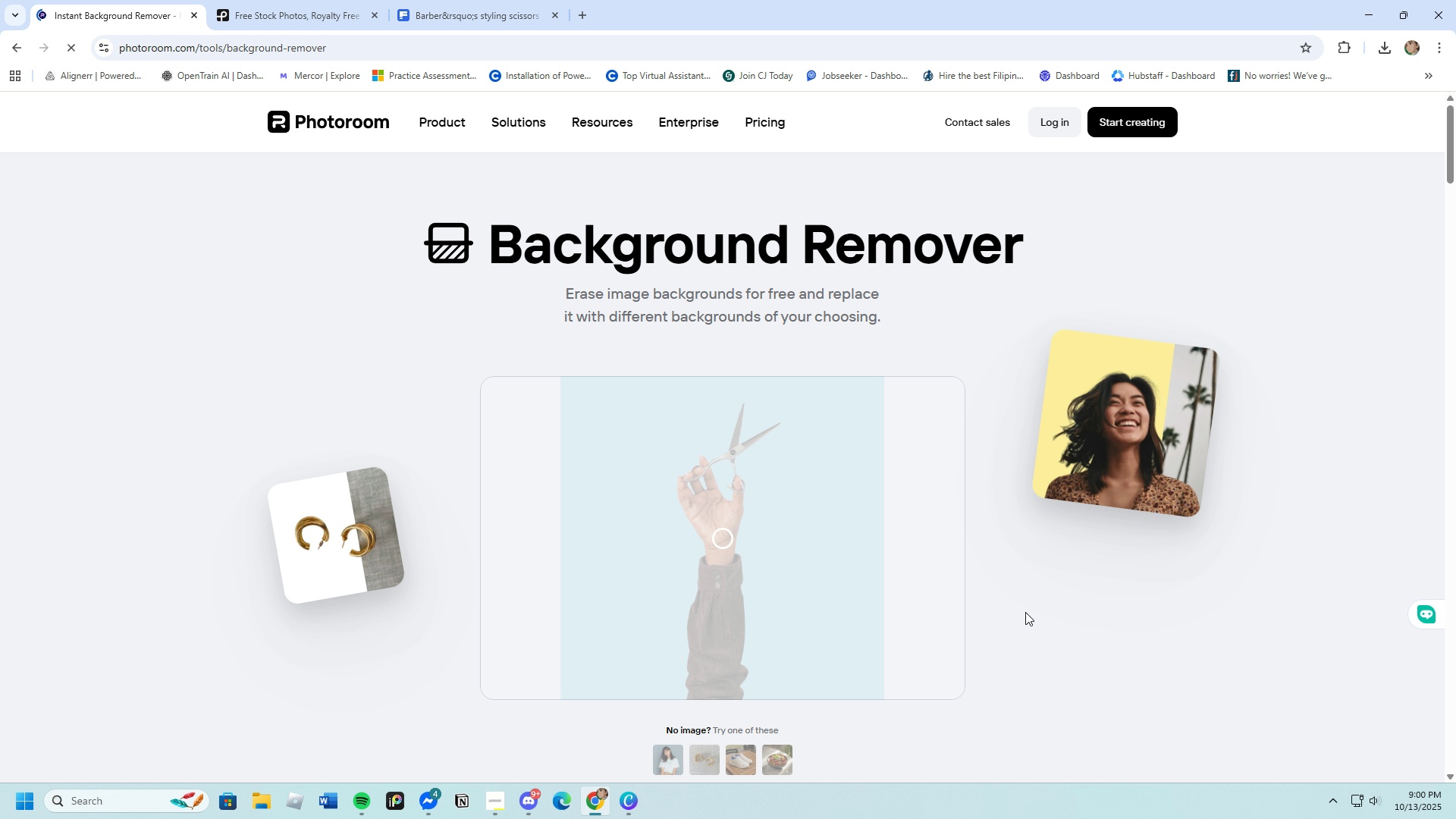 
left_click([634, 808])
 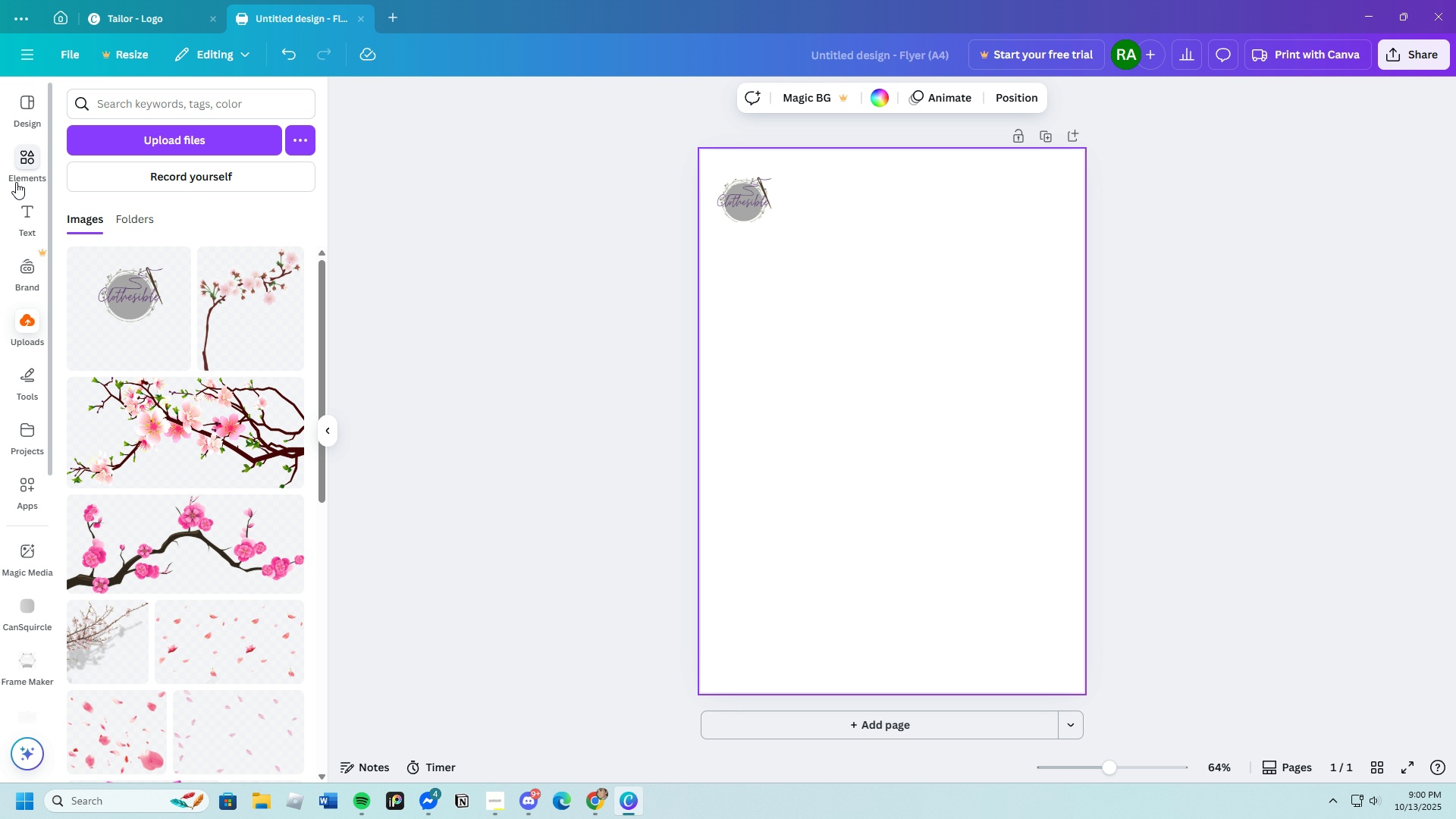 
left_click([18, 169])
 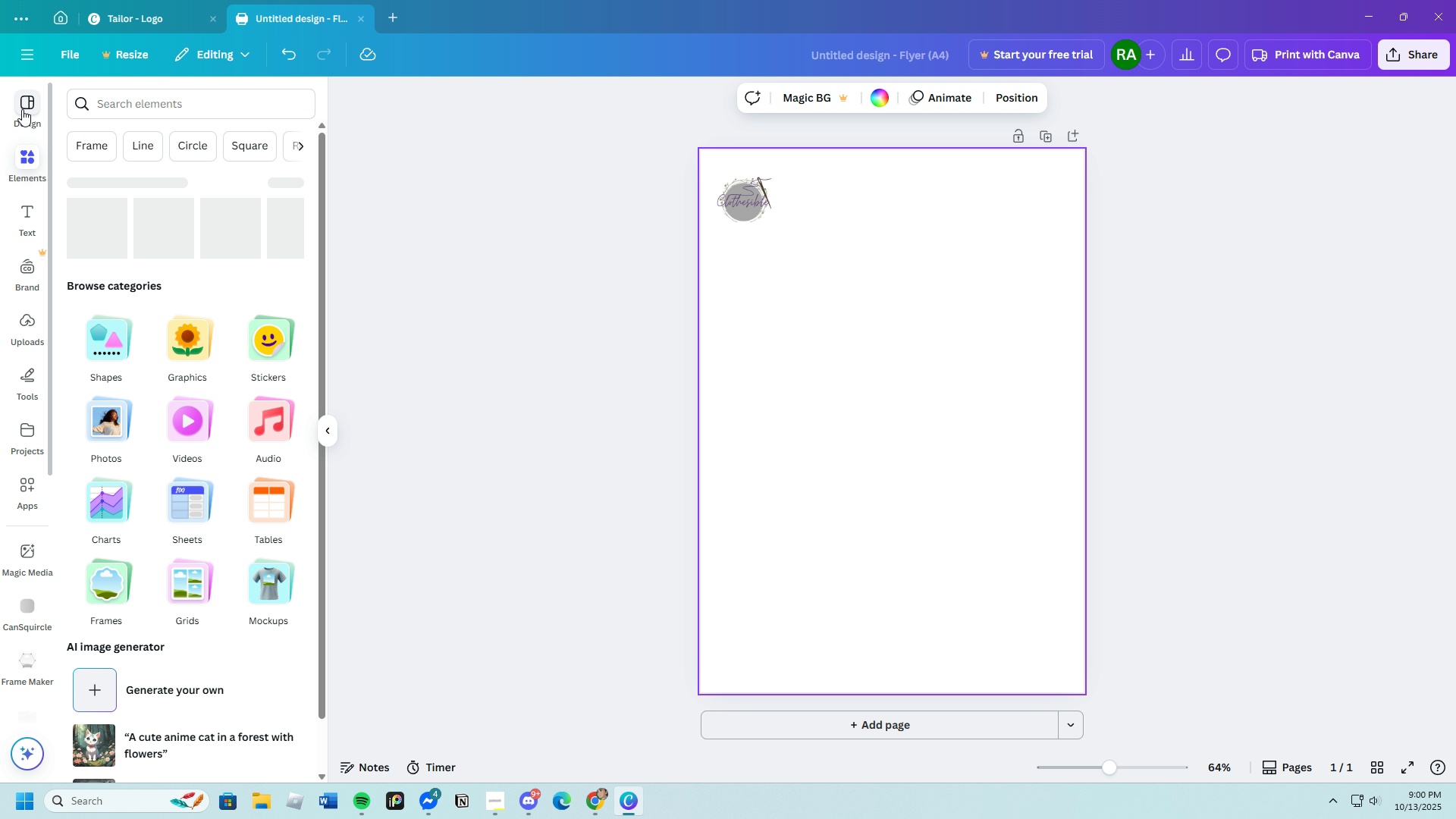 
left_click([22, 108])
 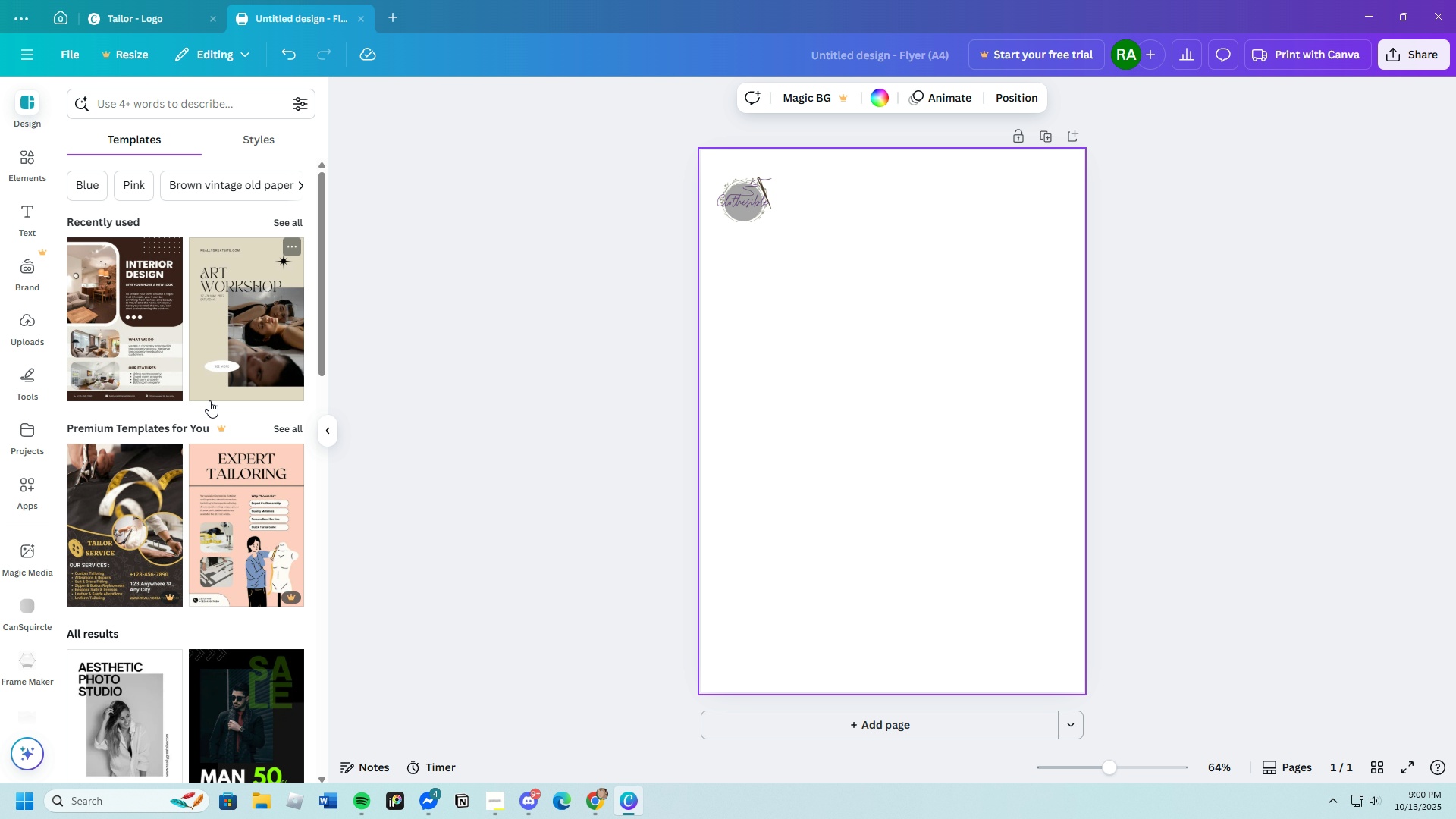 
scroll: coordinate [221, 576], scroll_direction: down, amount: 24.0
 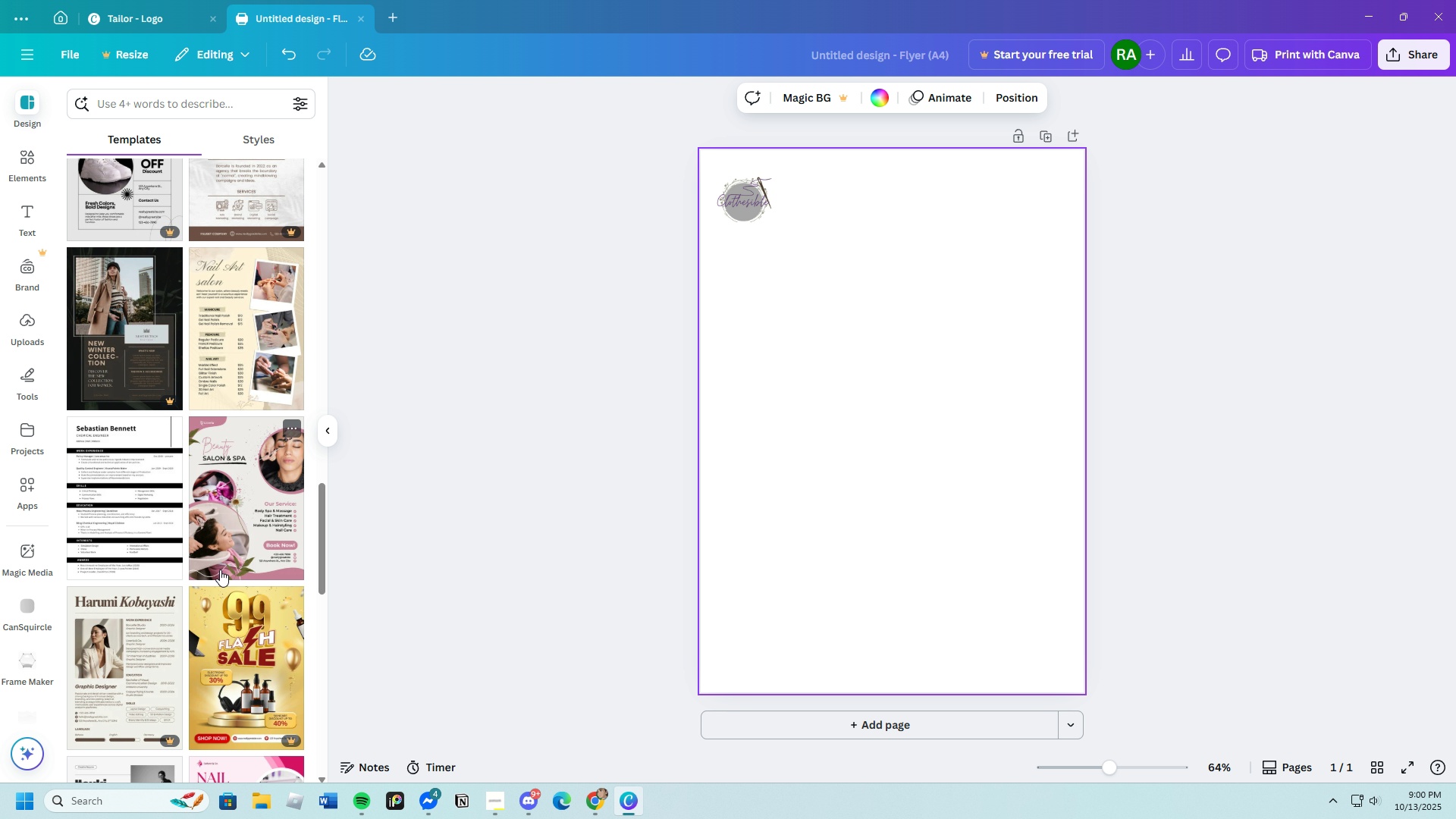 
scroll: coordinate [219, 563], scroll_direction: down, amount: 19.0
 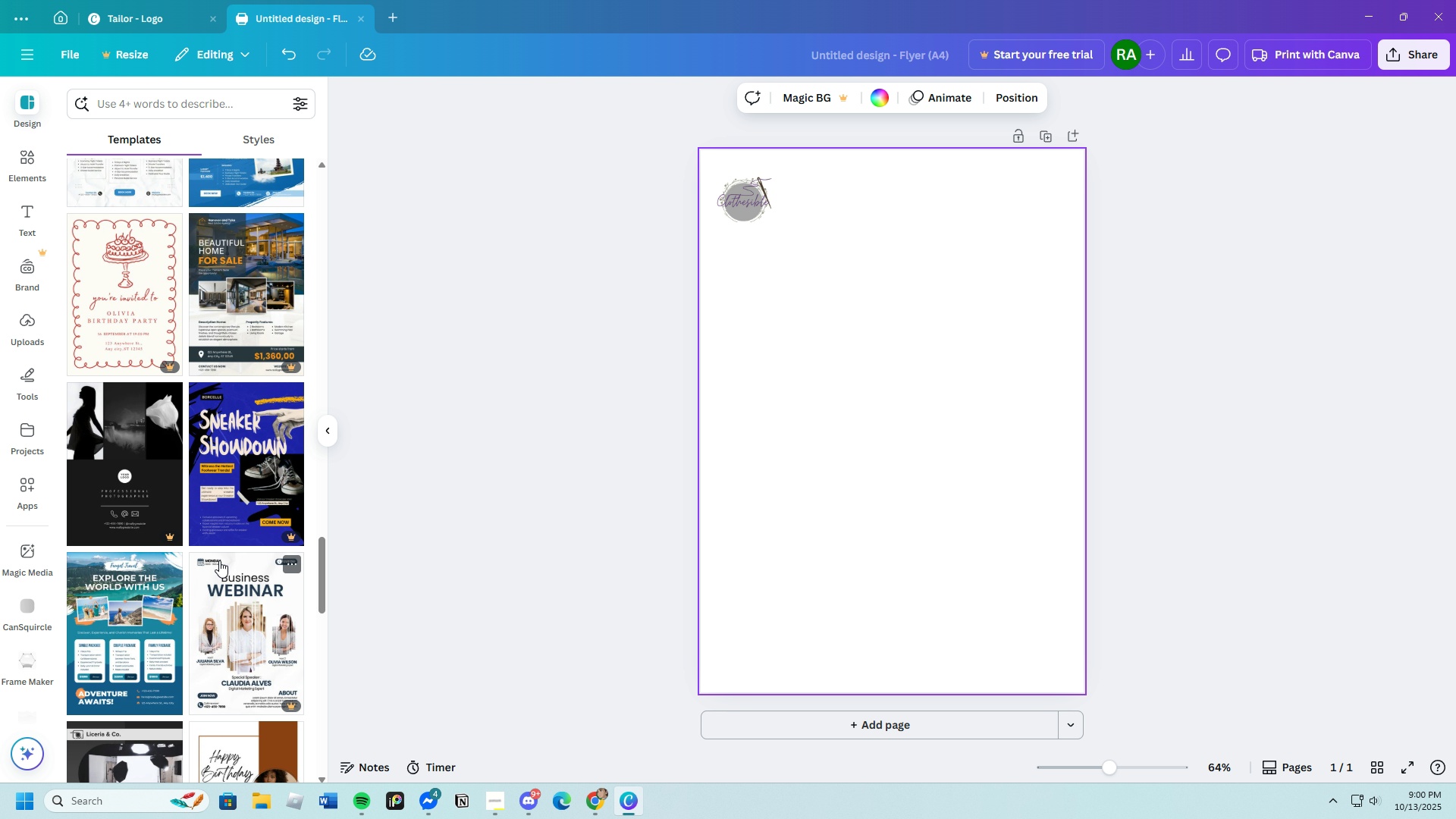 
scroll: coordinate [219, 560], scroll_direction: down, amount: 4.0
 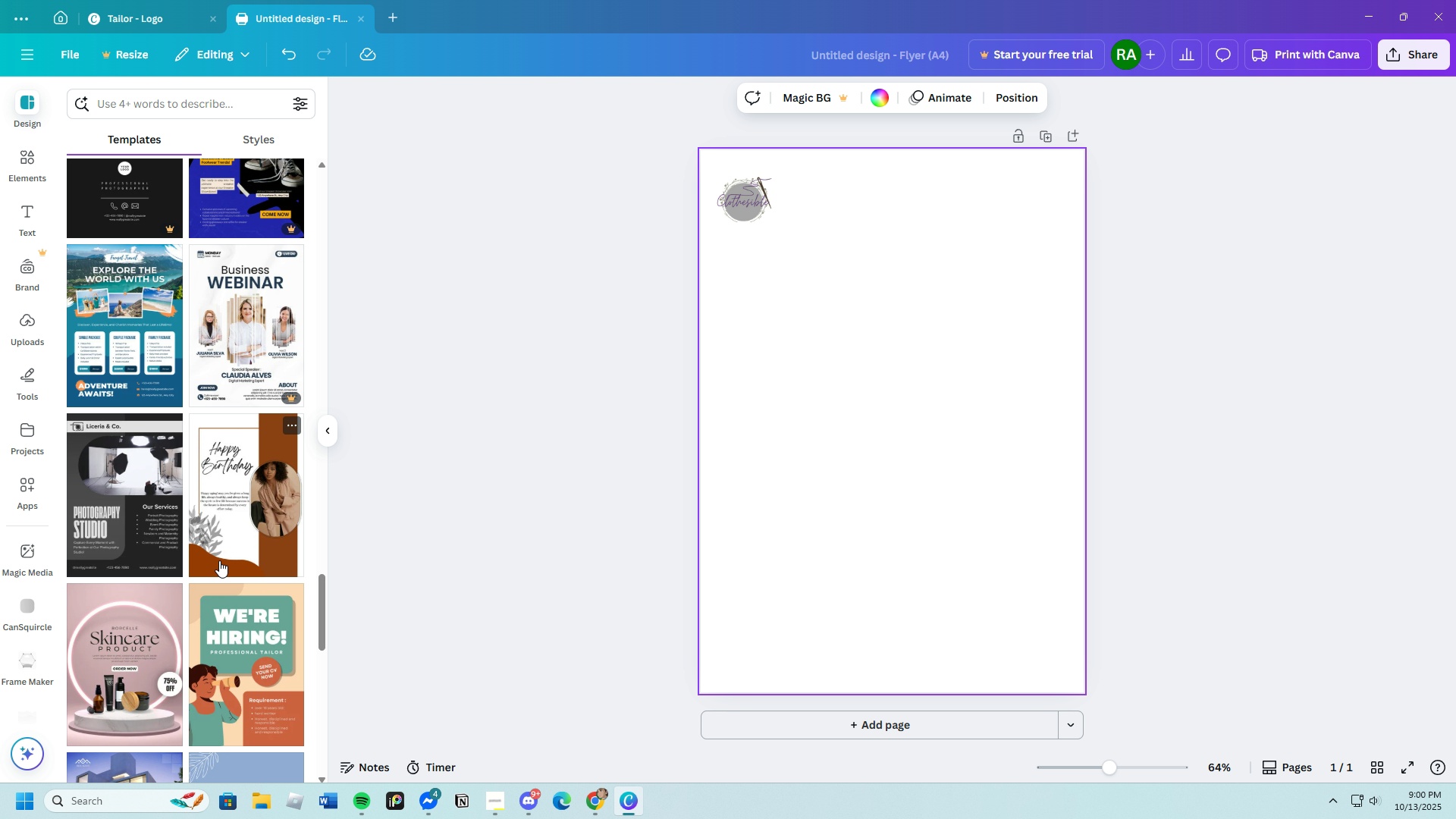 
scroll: coordinate [219, 560], scroll_direction: up, amount: 1.0
 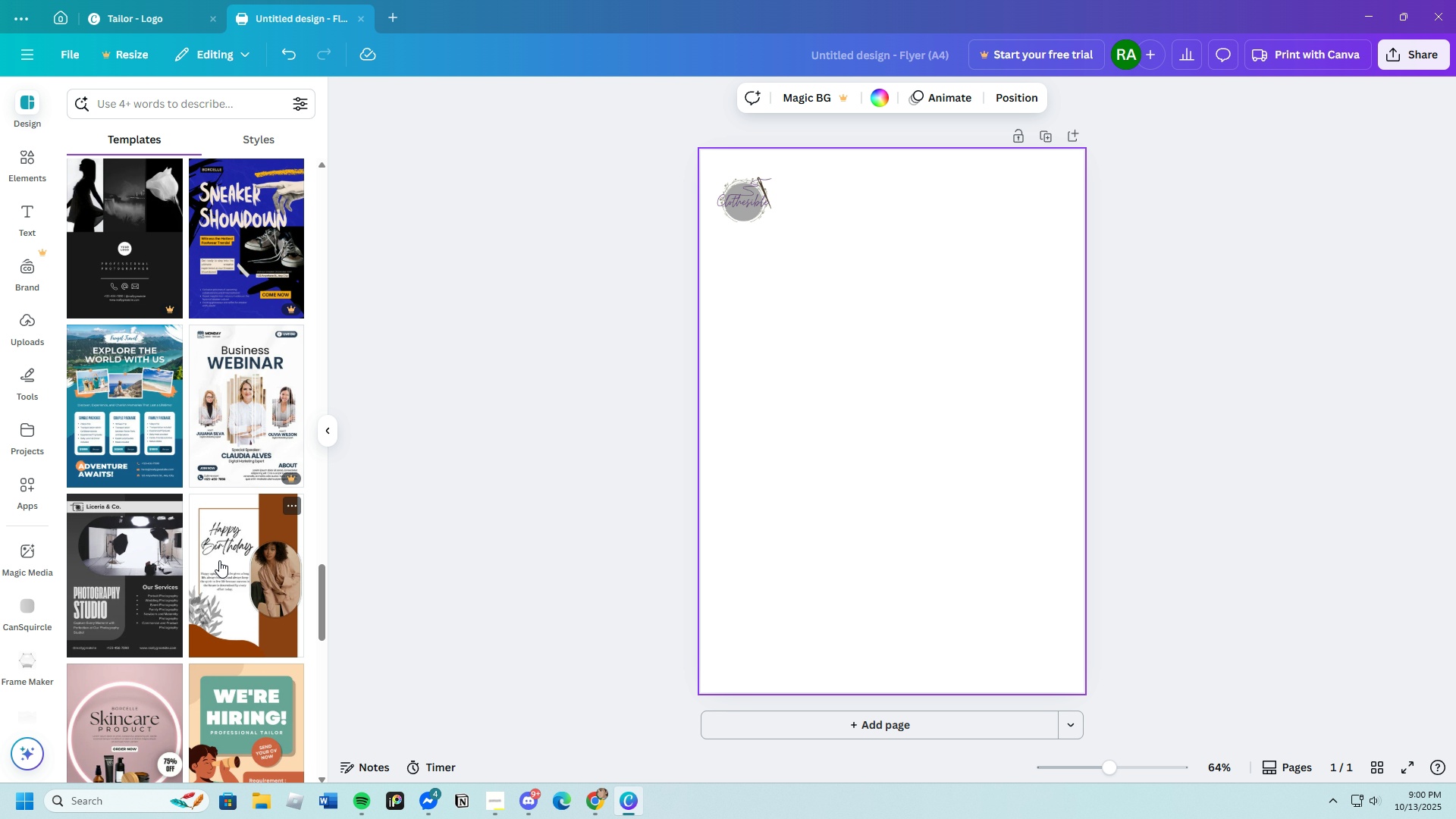 
scroll: coordinate [219, 560], scroll_direction: down, amount: 3.0
 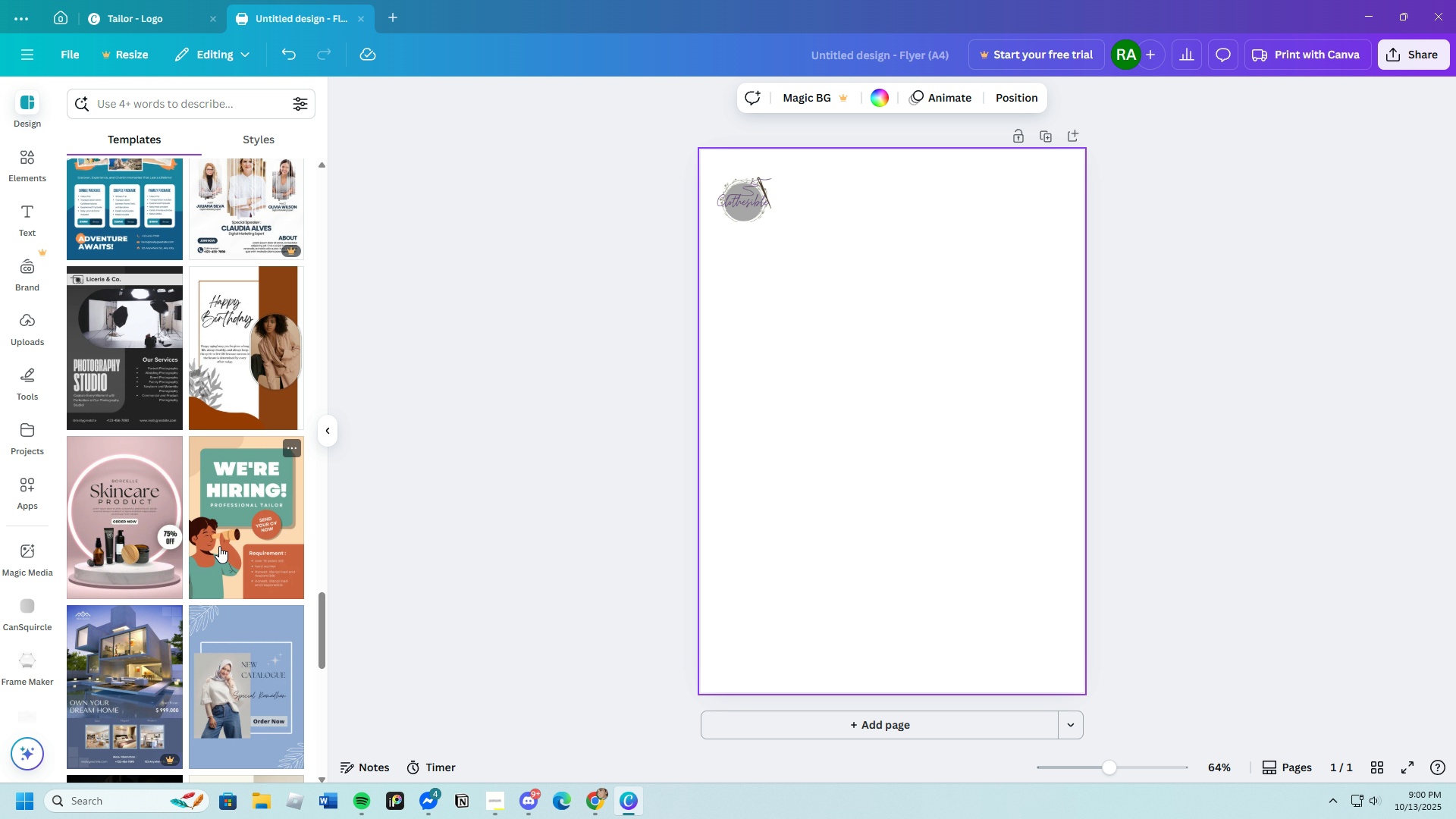 
wait(6.41)
 